 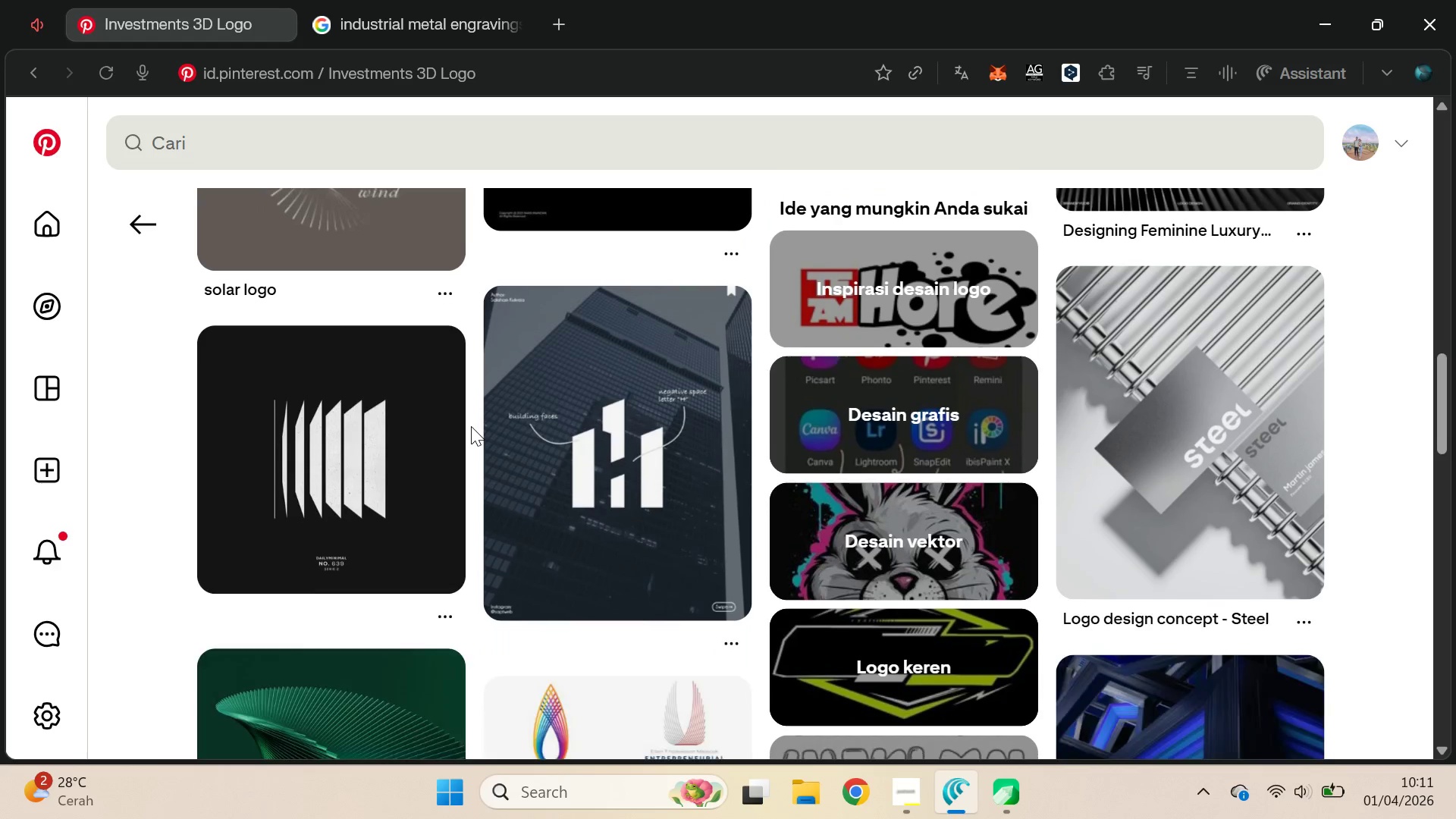 
scroll: coordinate [482, 428], scroll_direction: down, amount: 8.0
 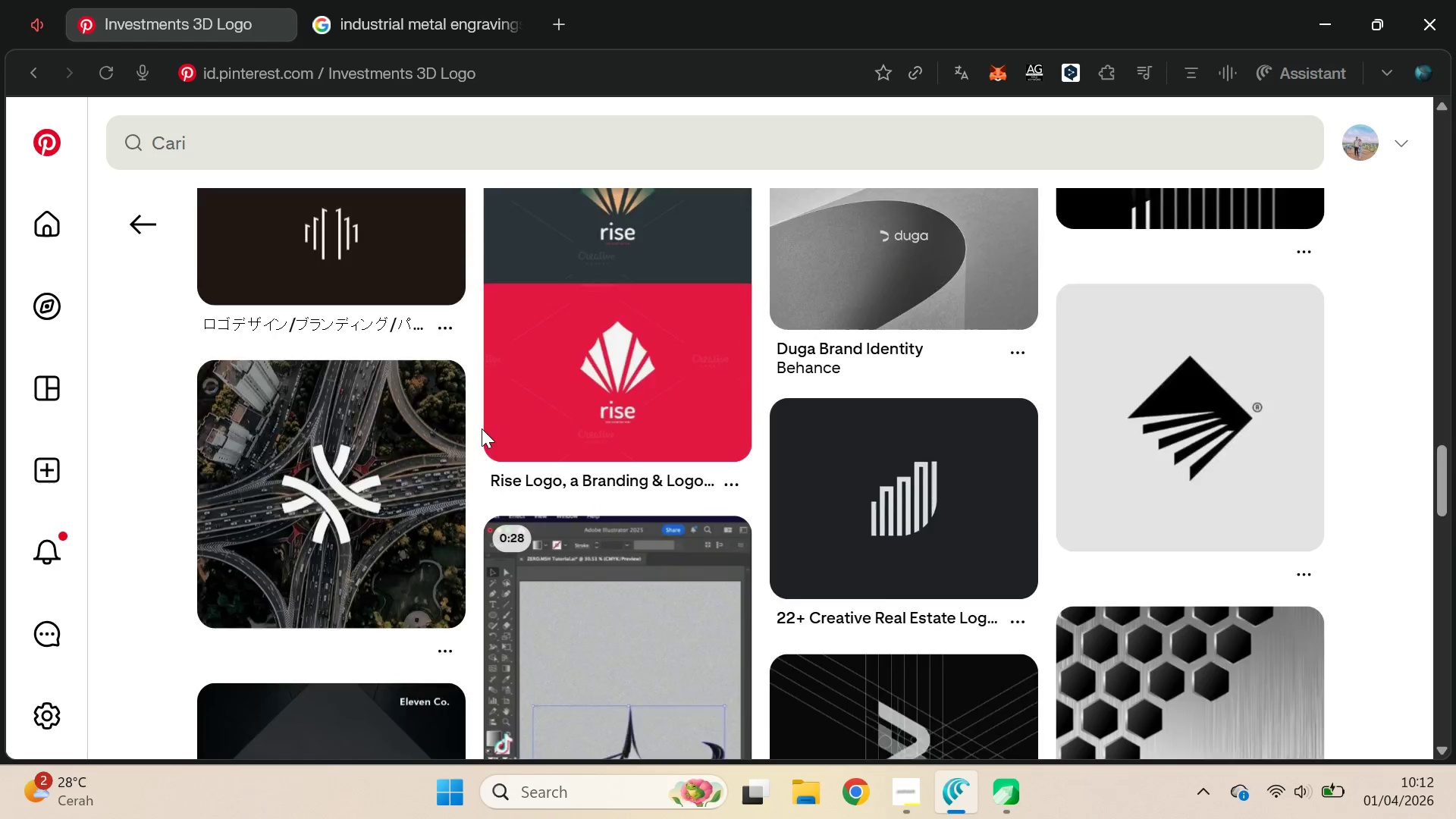 
scroll: coordinate [482, 428], scroll_direction: up, amount: 1.0
 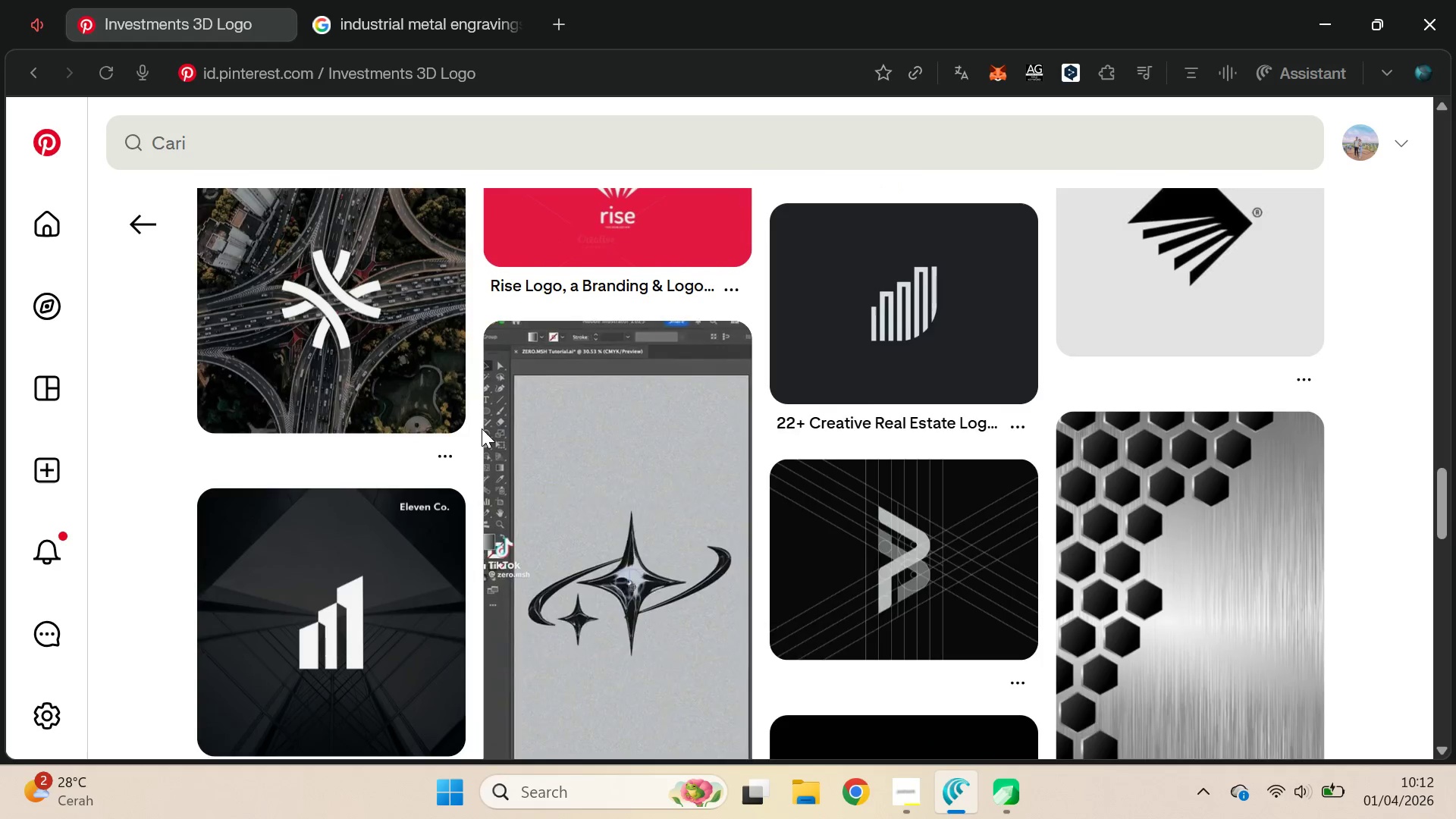 
scroll: coordinate [482, 428], scroll_direction: down, amount: 1.0
 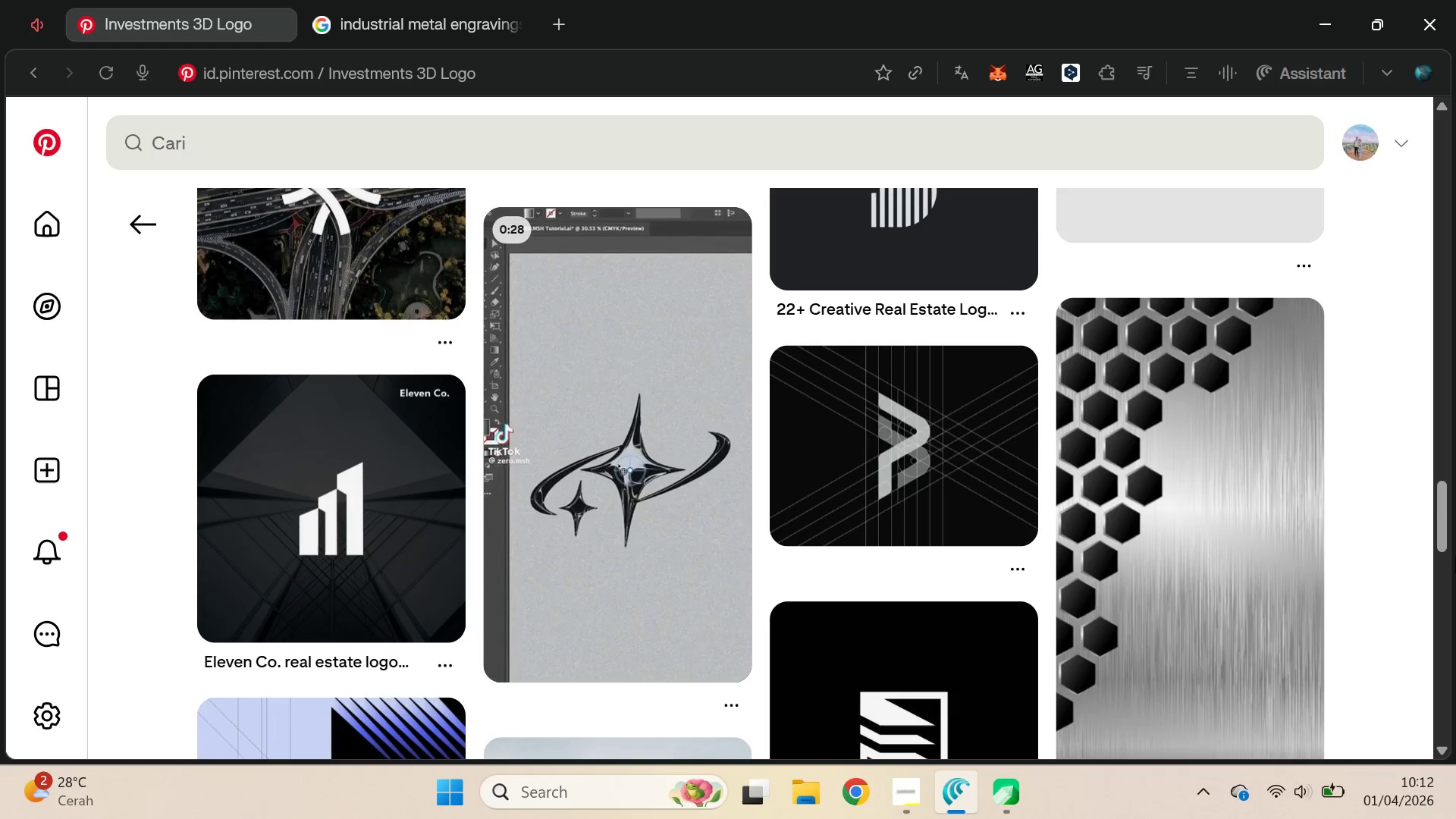 
left_click_drag(start_coordinate=[1435, 516], to_coordinate=[1439, 631])
 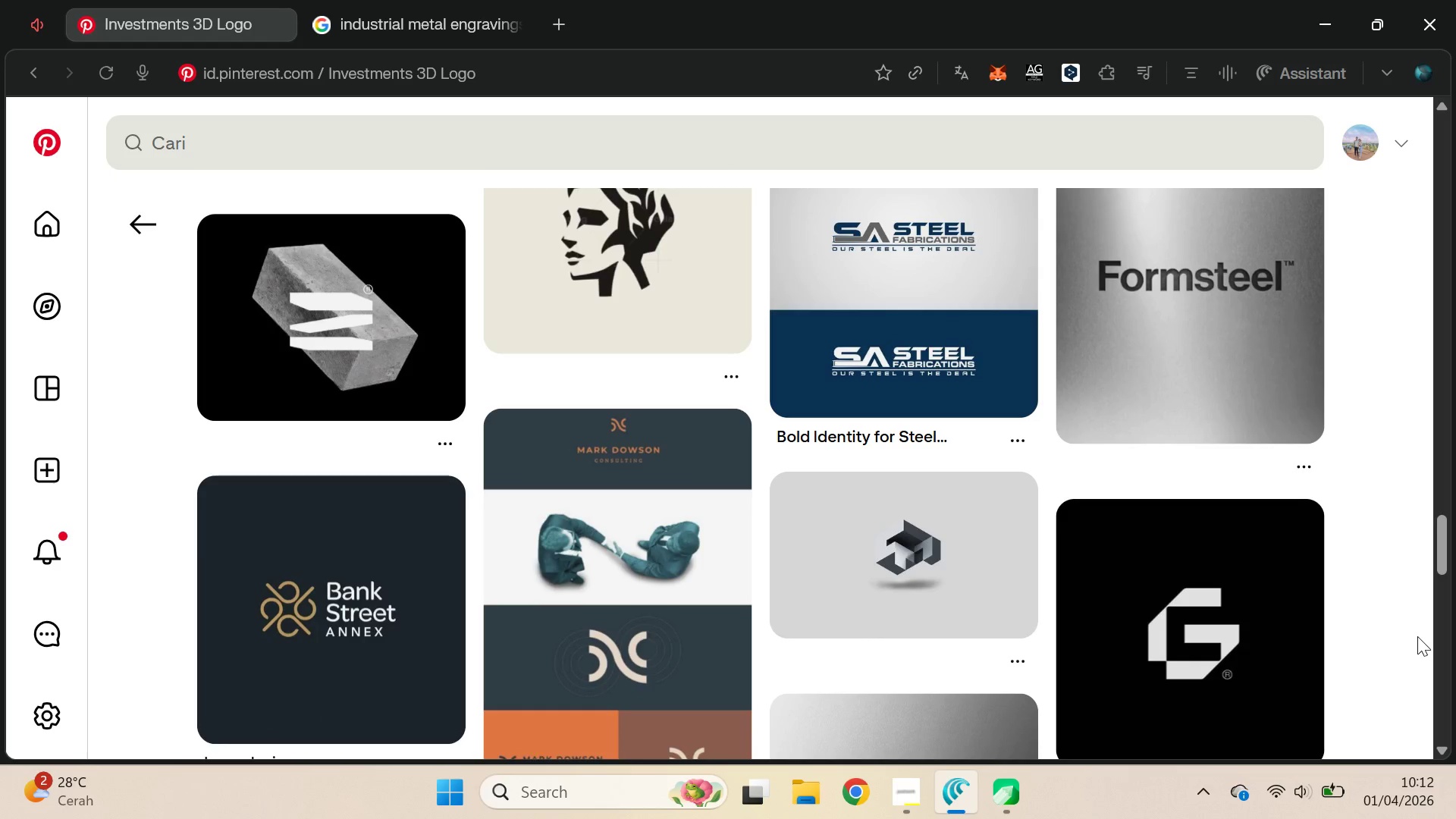 
left_click_drag(start_coordinate=[1443, 542], to_coordinate=[1455, 717])
 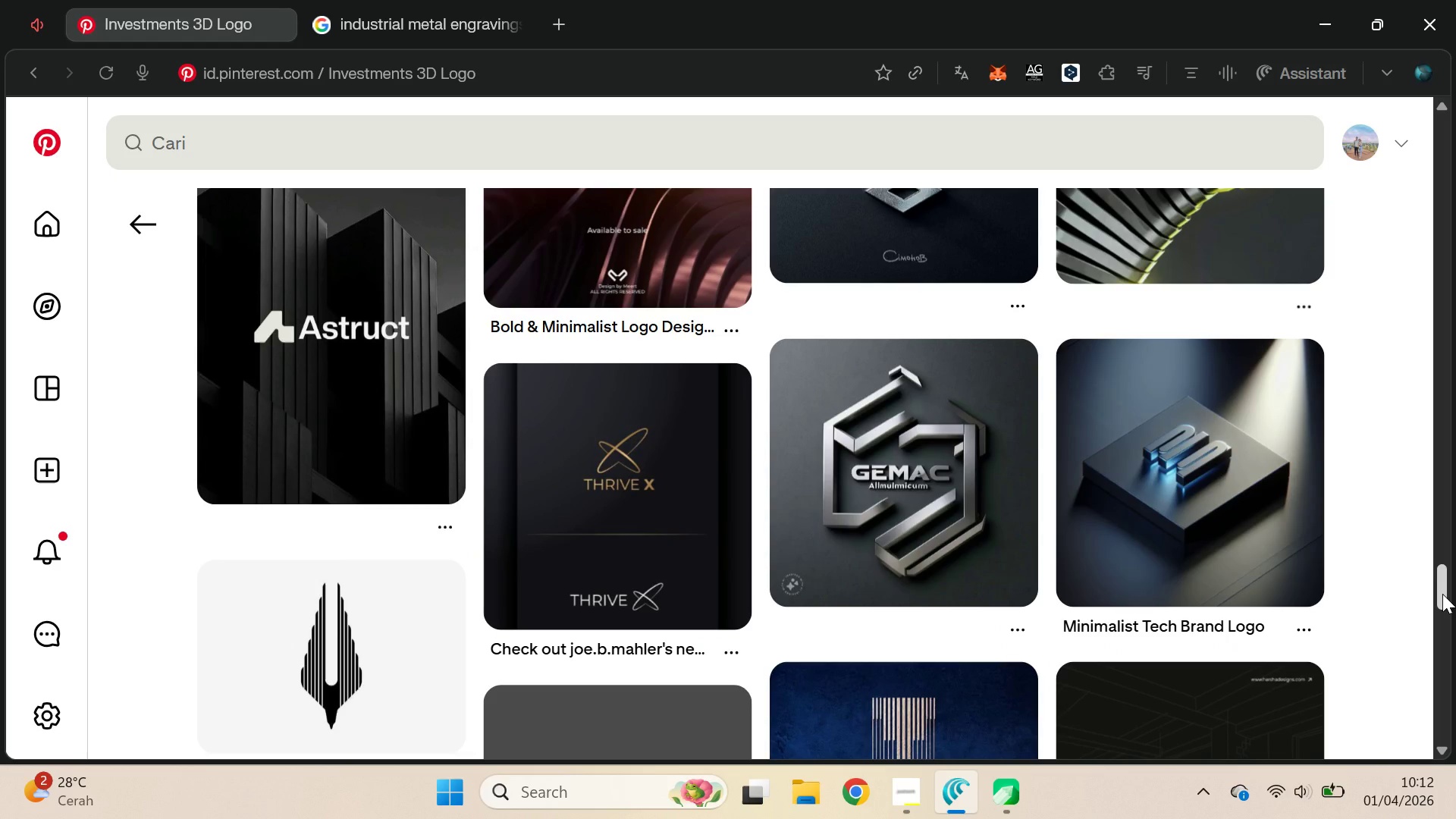 
left_click_drag(start_coordinate=[1442, 594], to_coordinate=[1455, 801])
 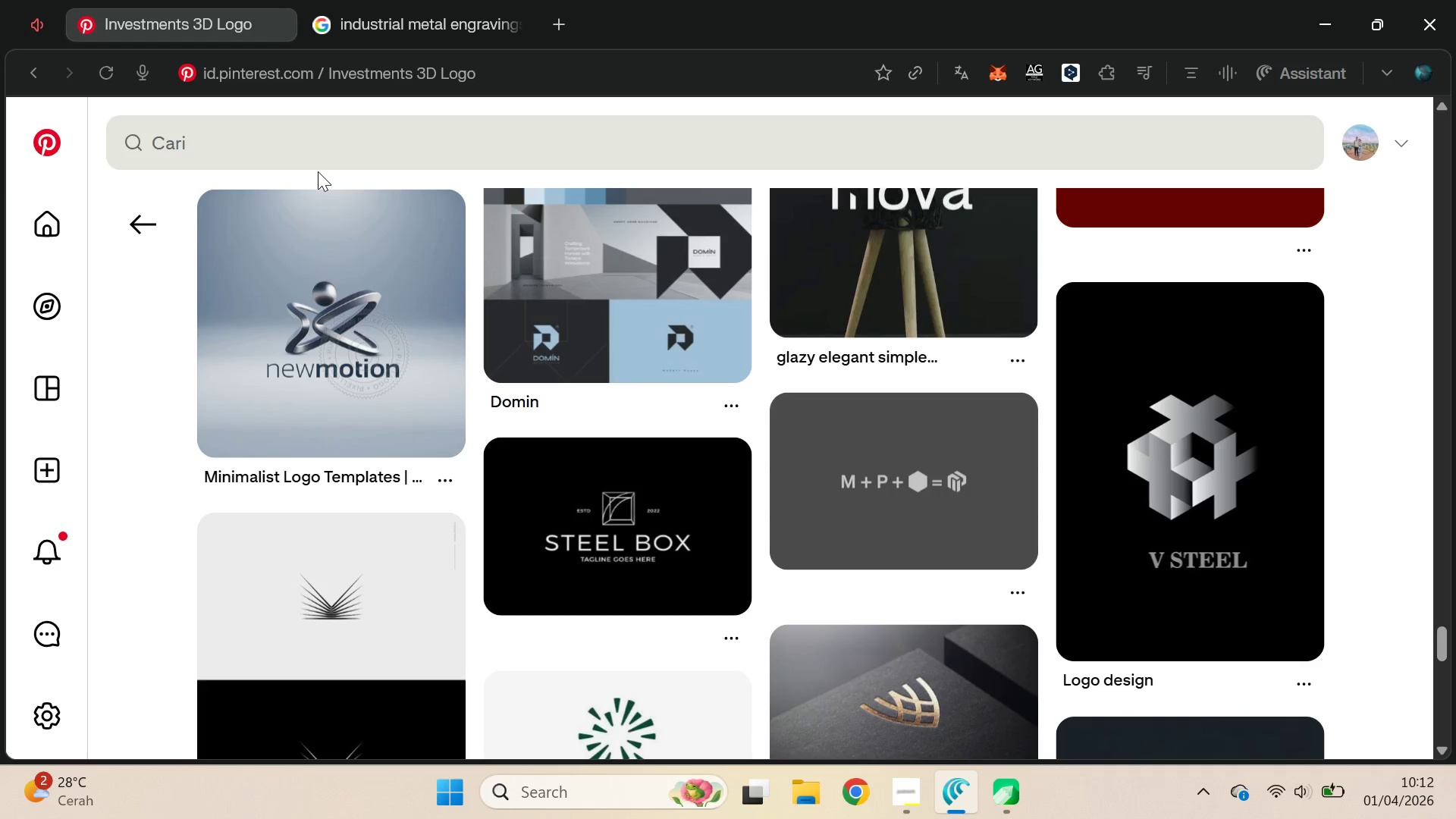 
double_click([318, 158])
 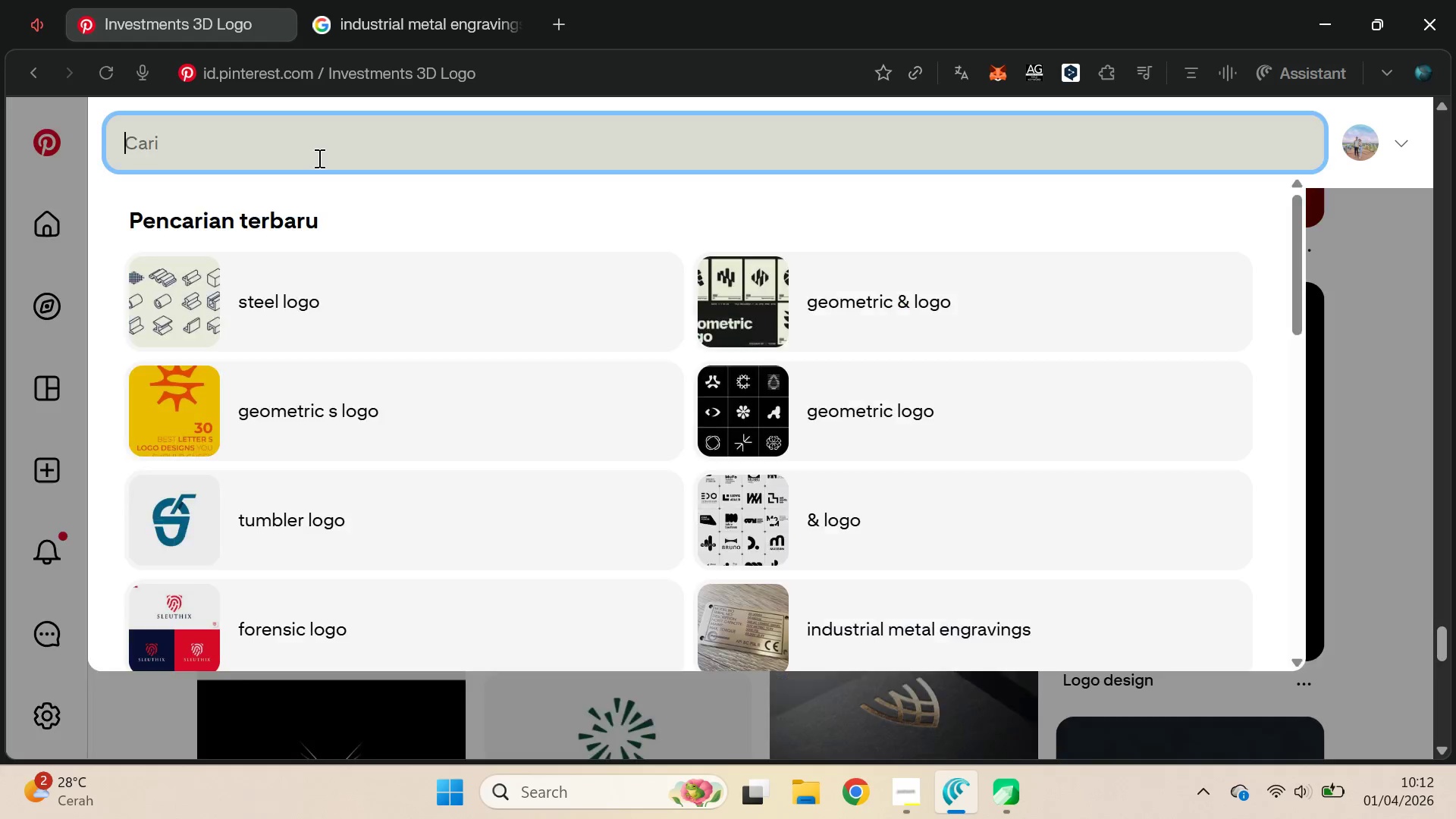 
triple_click([318, 158])
 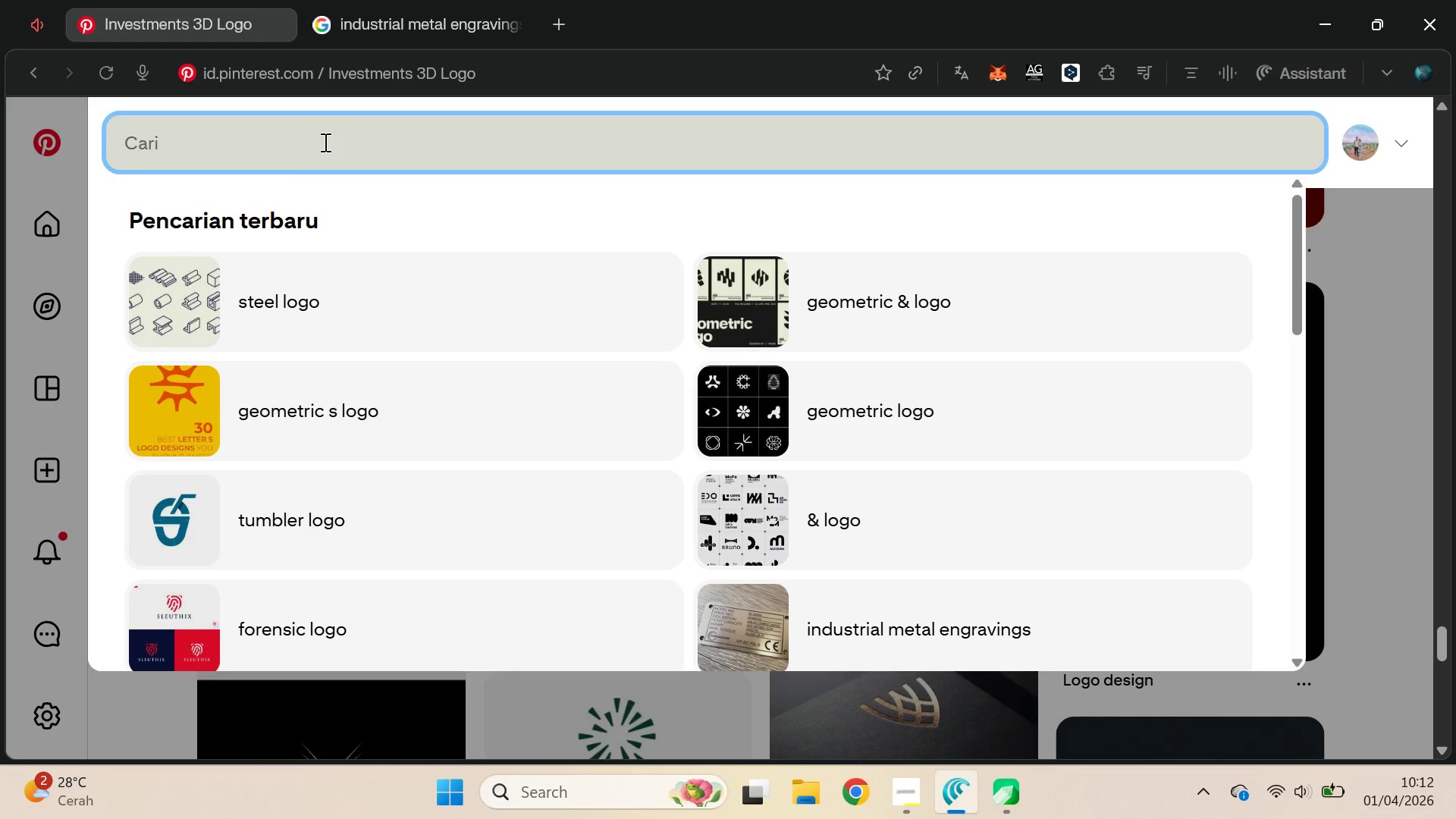 
type(wordmark )
 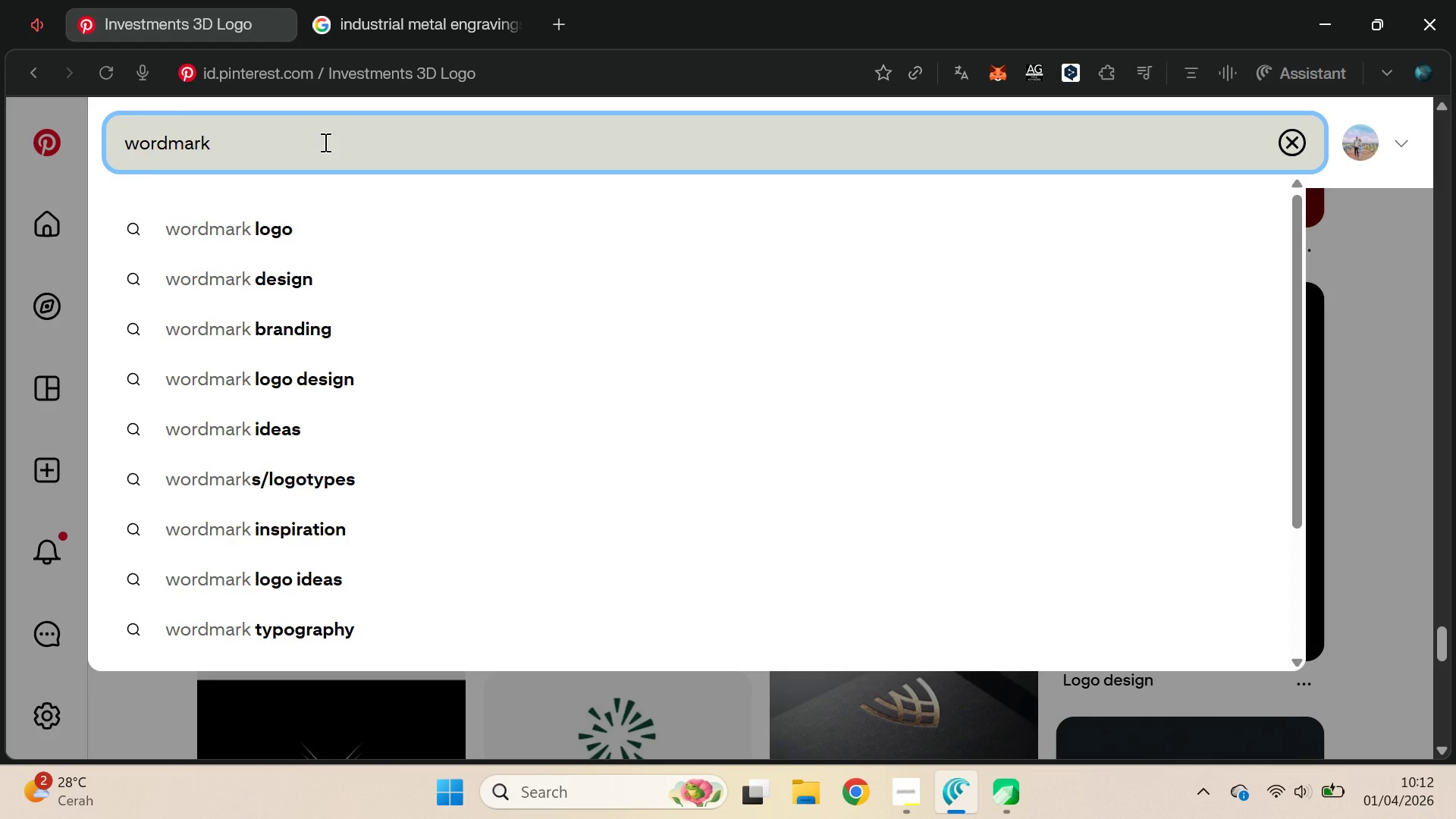 
key(Enter)
 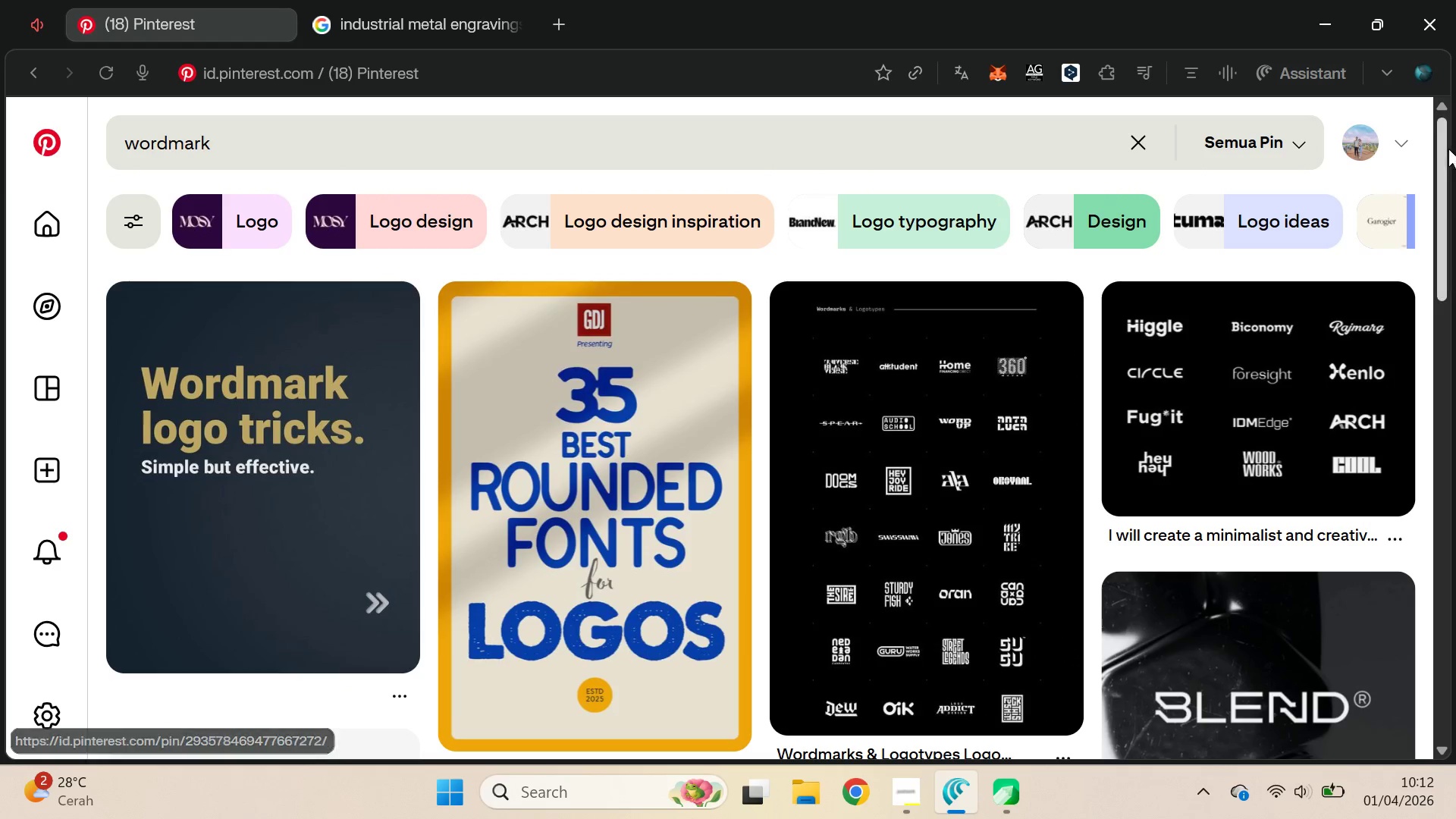 
left_click_drag(start_coordinate=[1448, 158], to_coordinate=[1455, 818])
 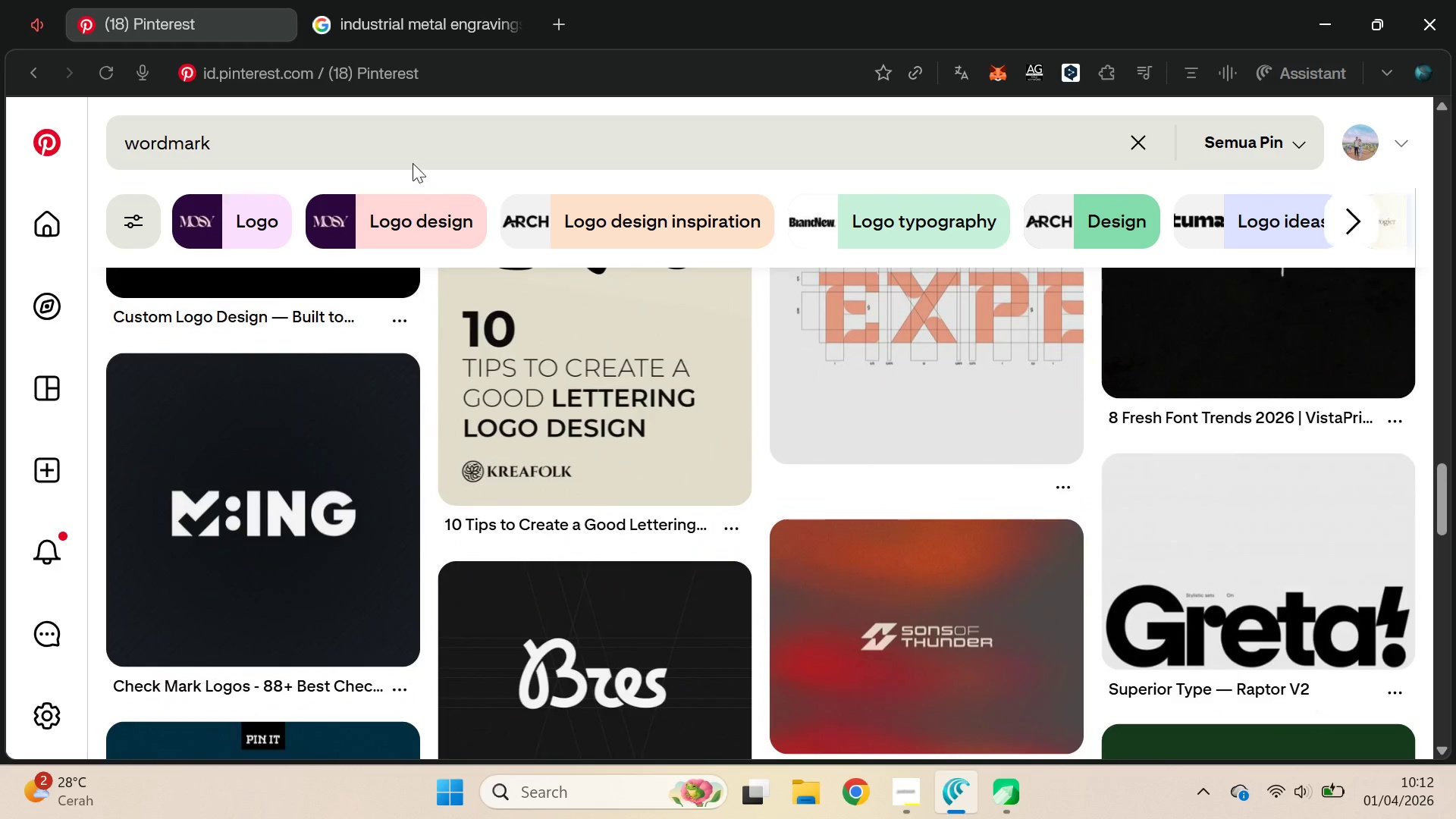 
left_click([415, 145])
 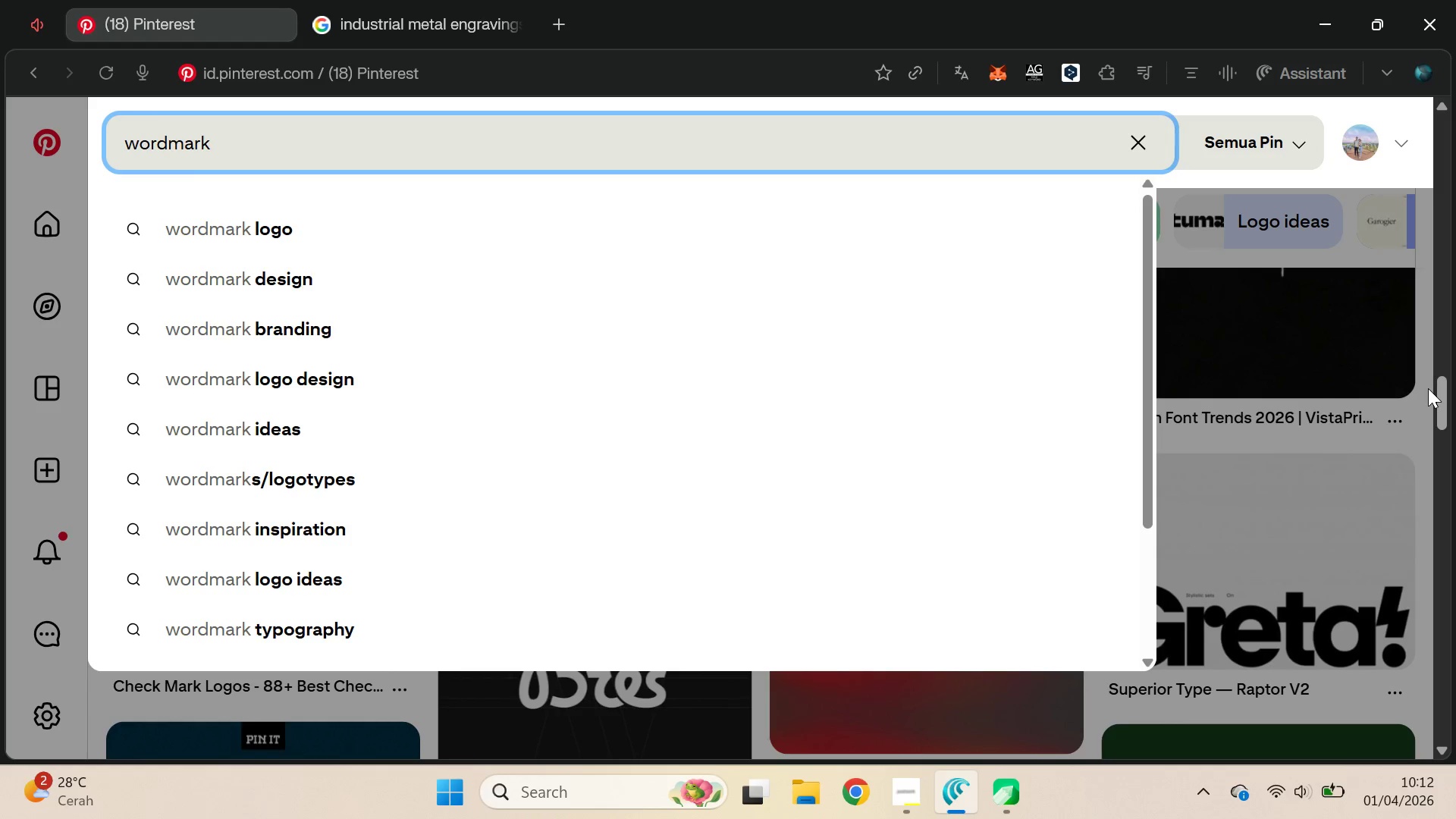 
key(Space)
 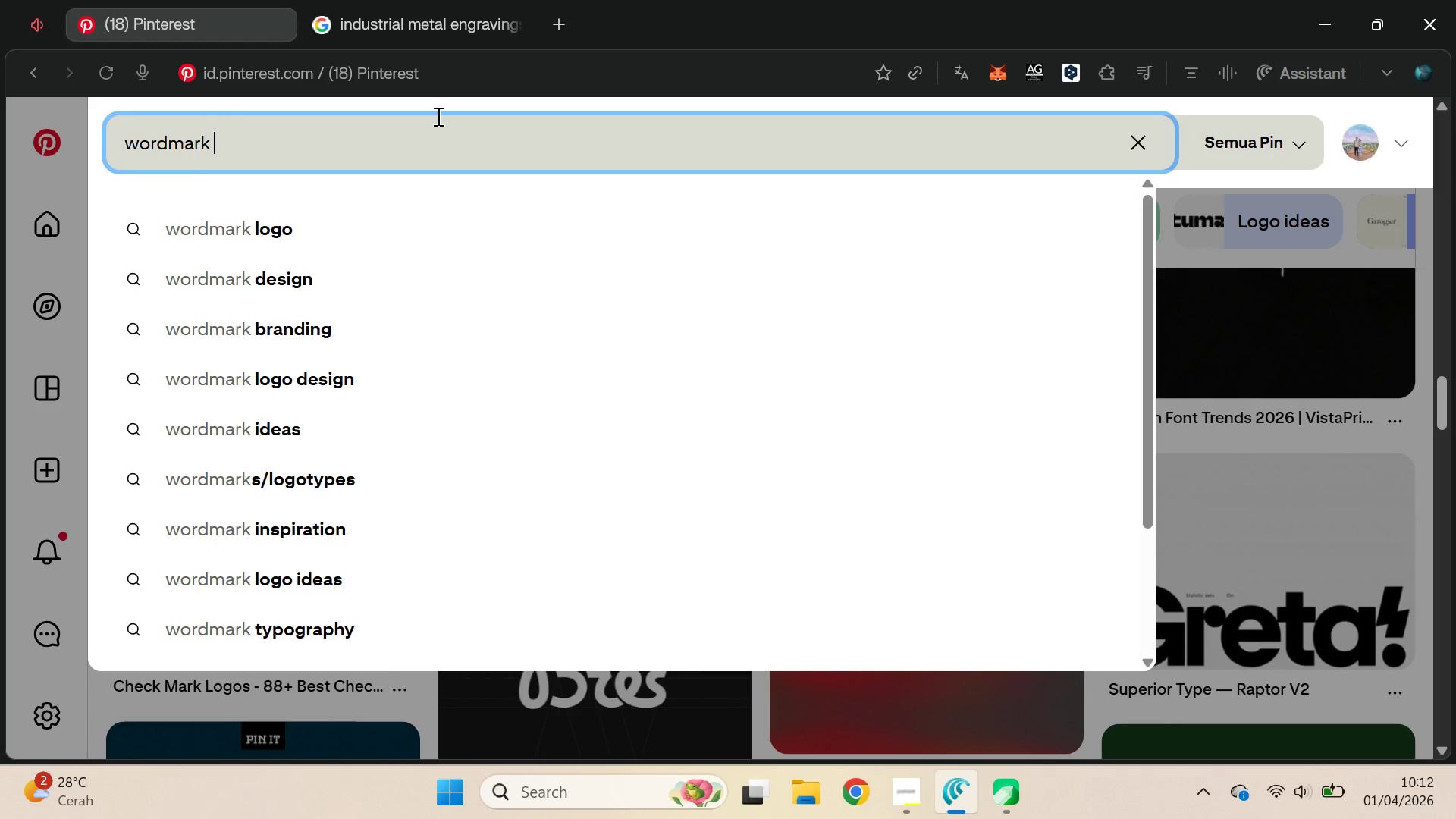 
key(S)
 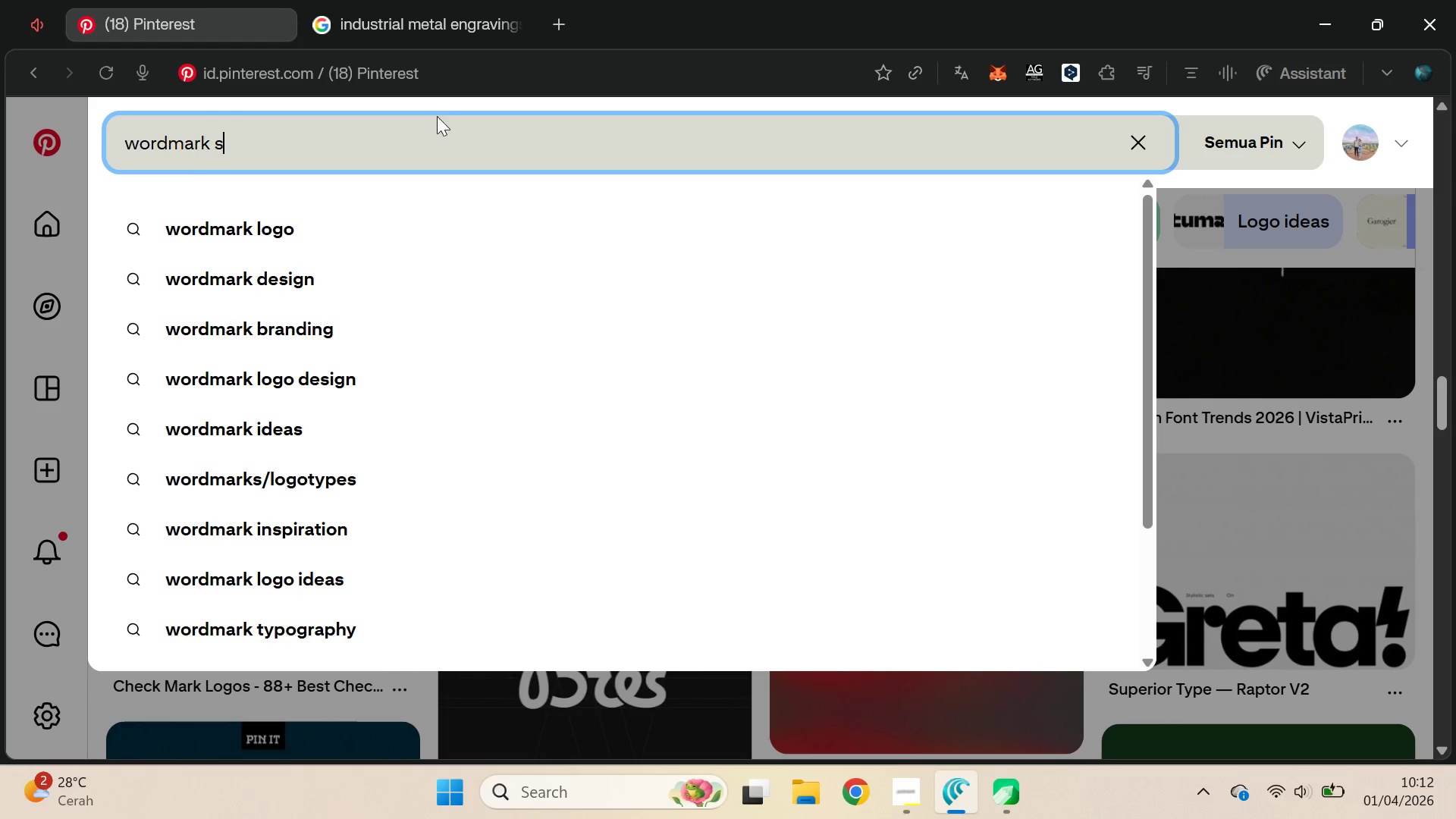 
key(Enter)
 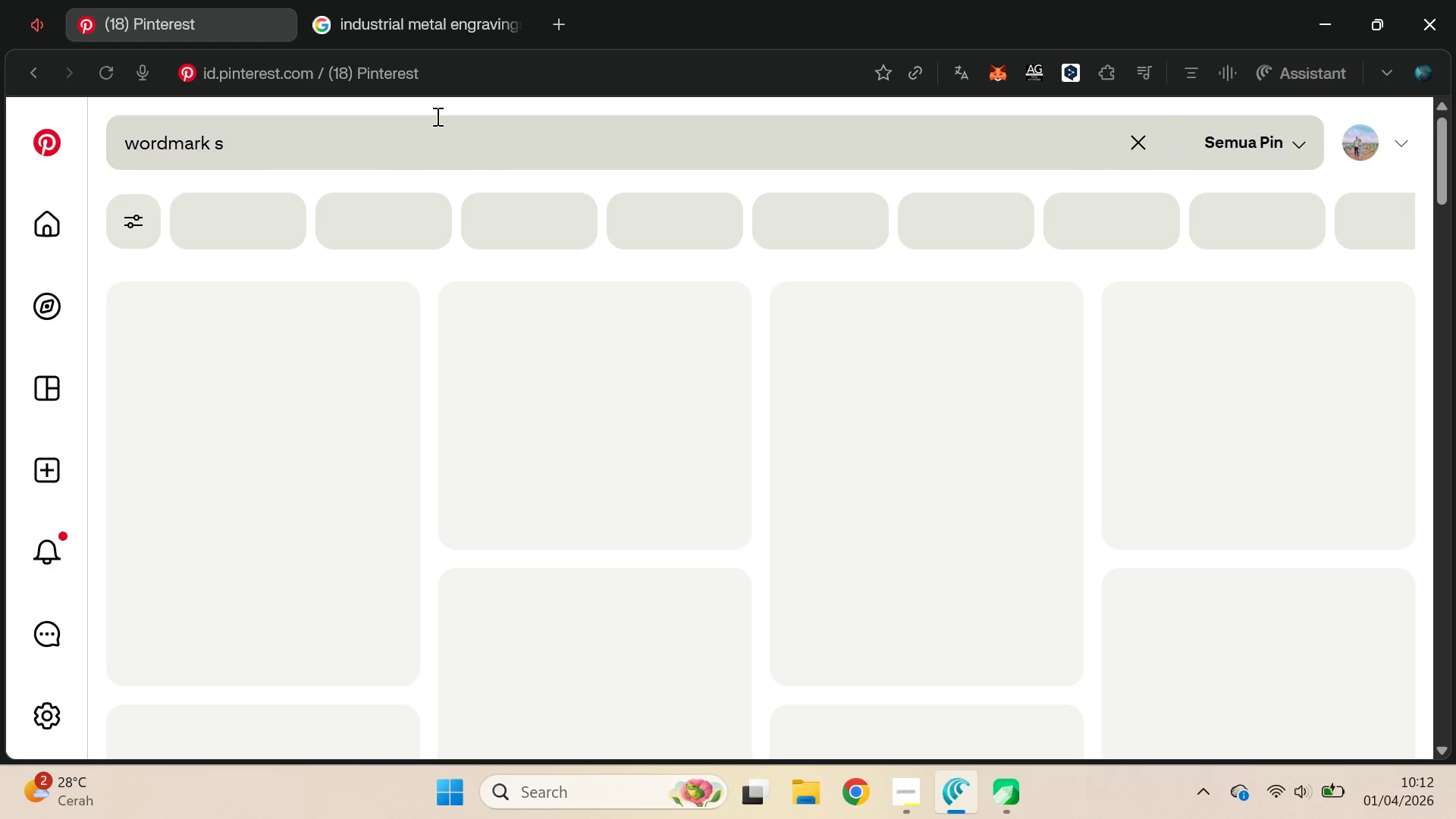 
left_click([474, 145])
 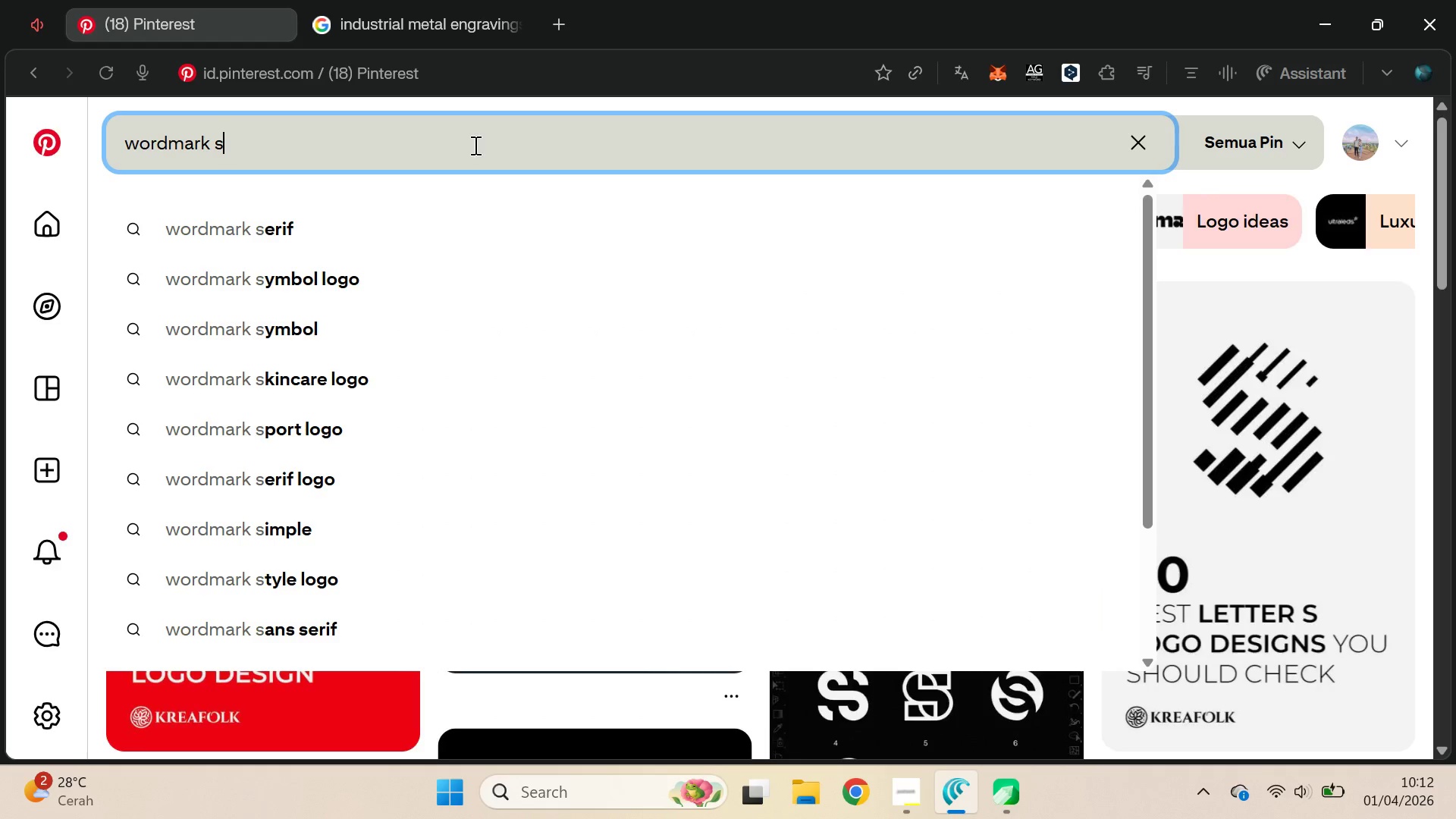 
key(Space)
 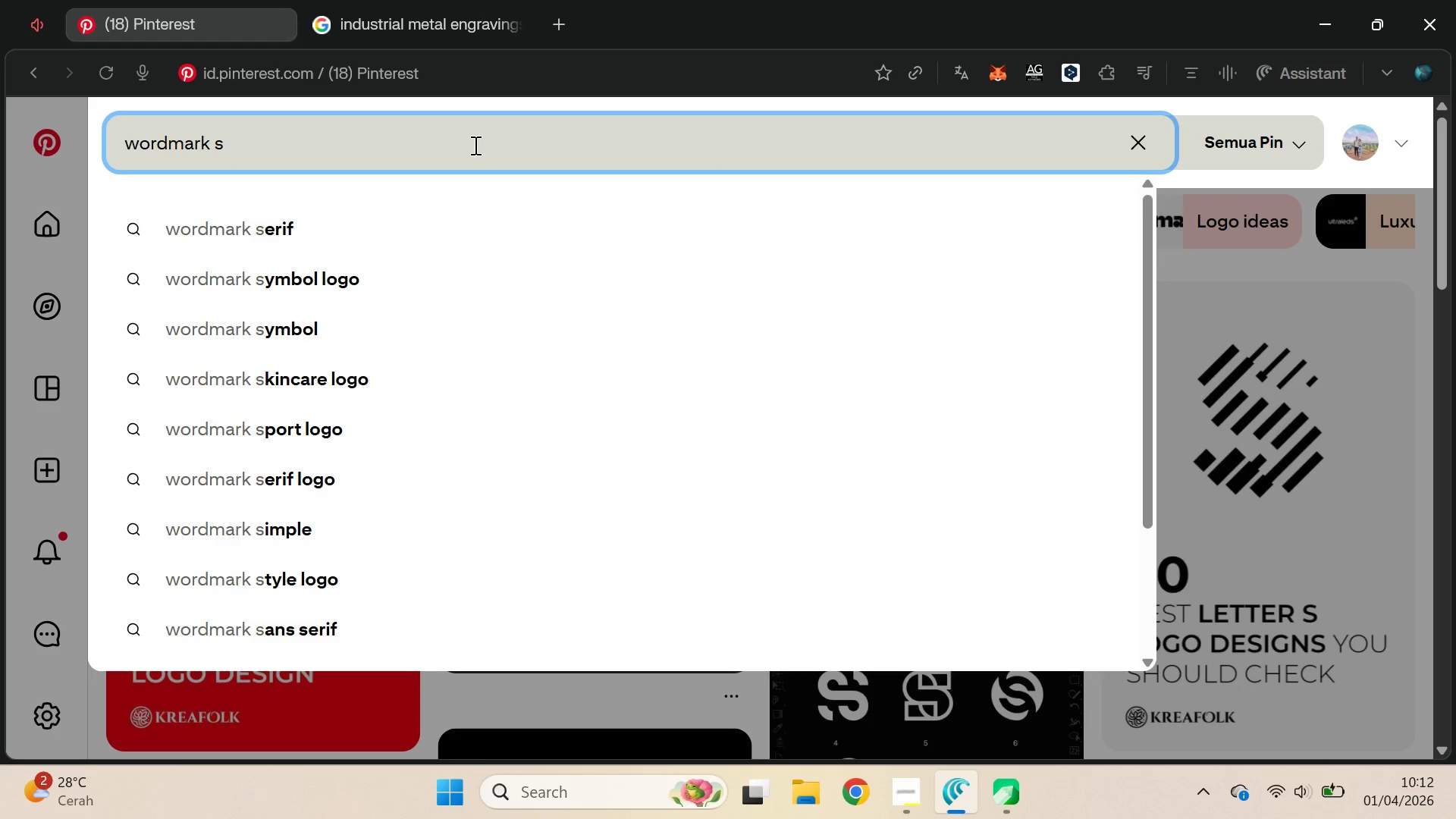 
key(T)
 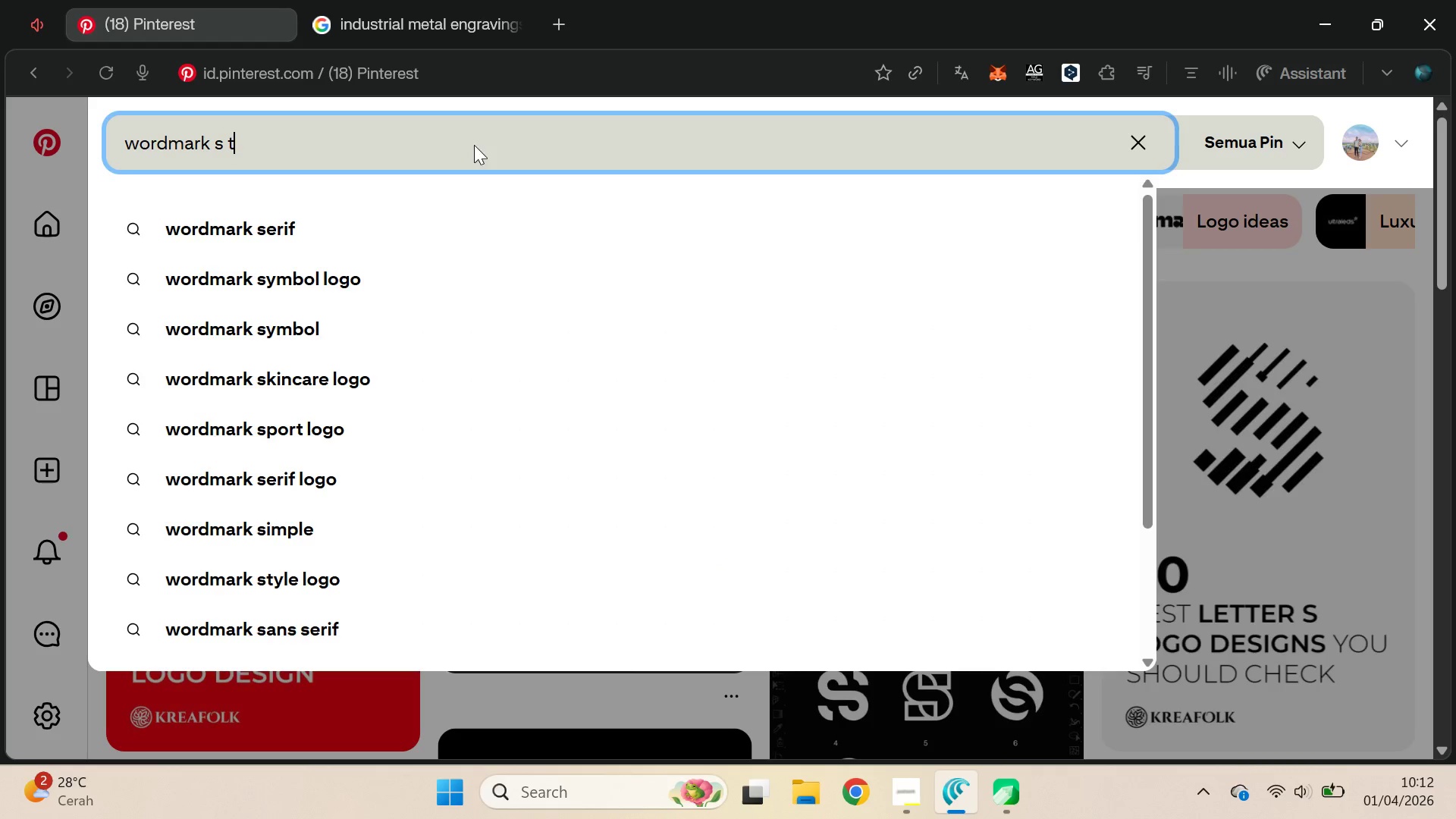 
key(Enter)
 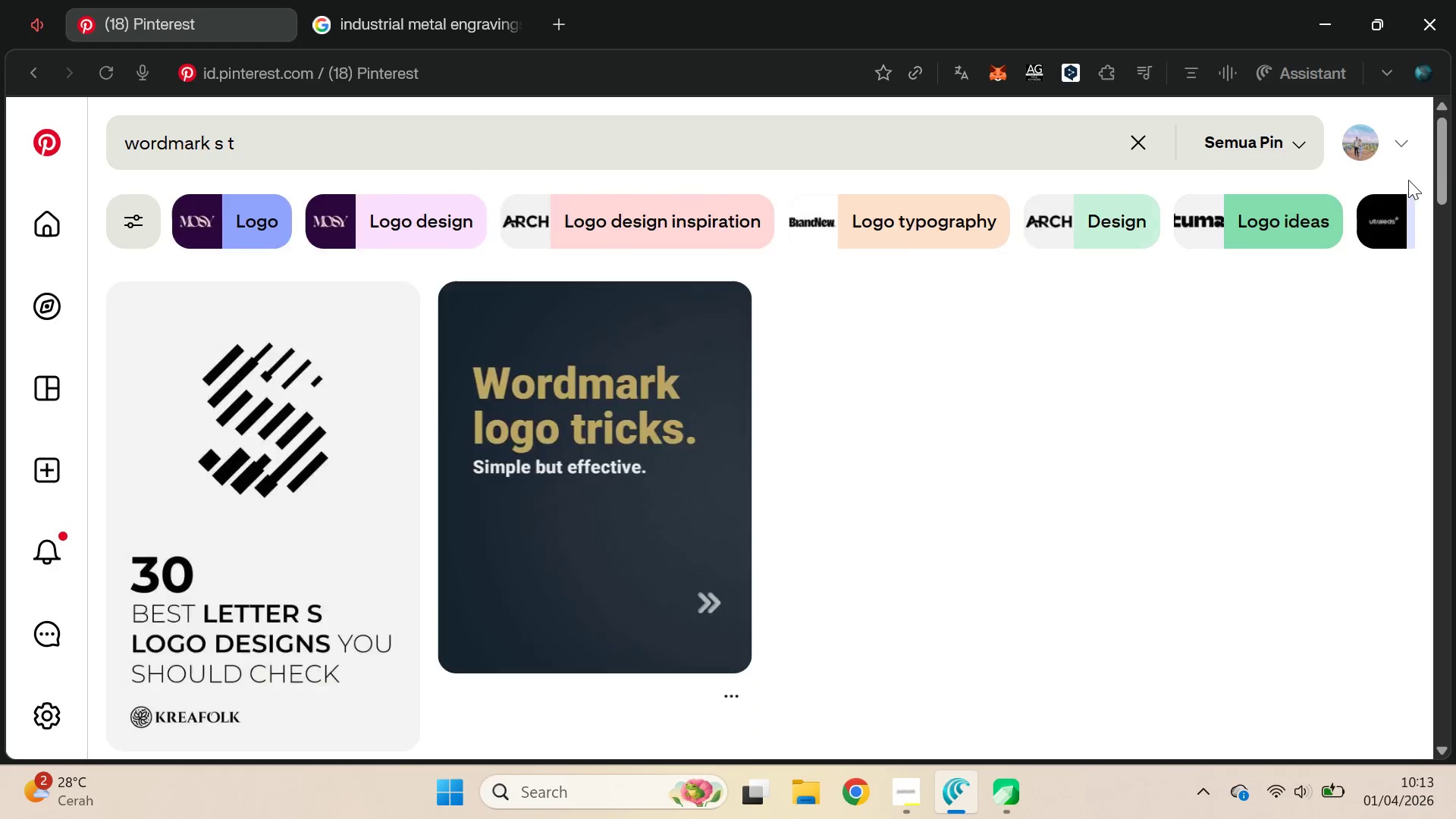 
left_click_drag(start_coordinate=[1448, 165], to_coordinate=[1453, 183])
 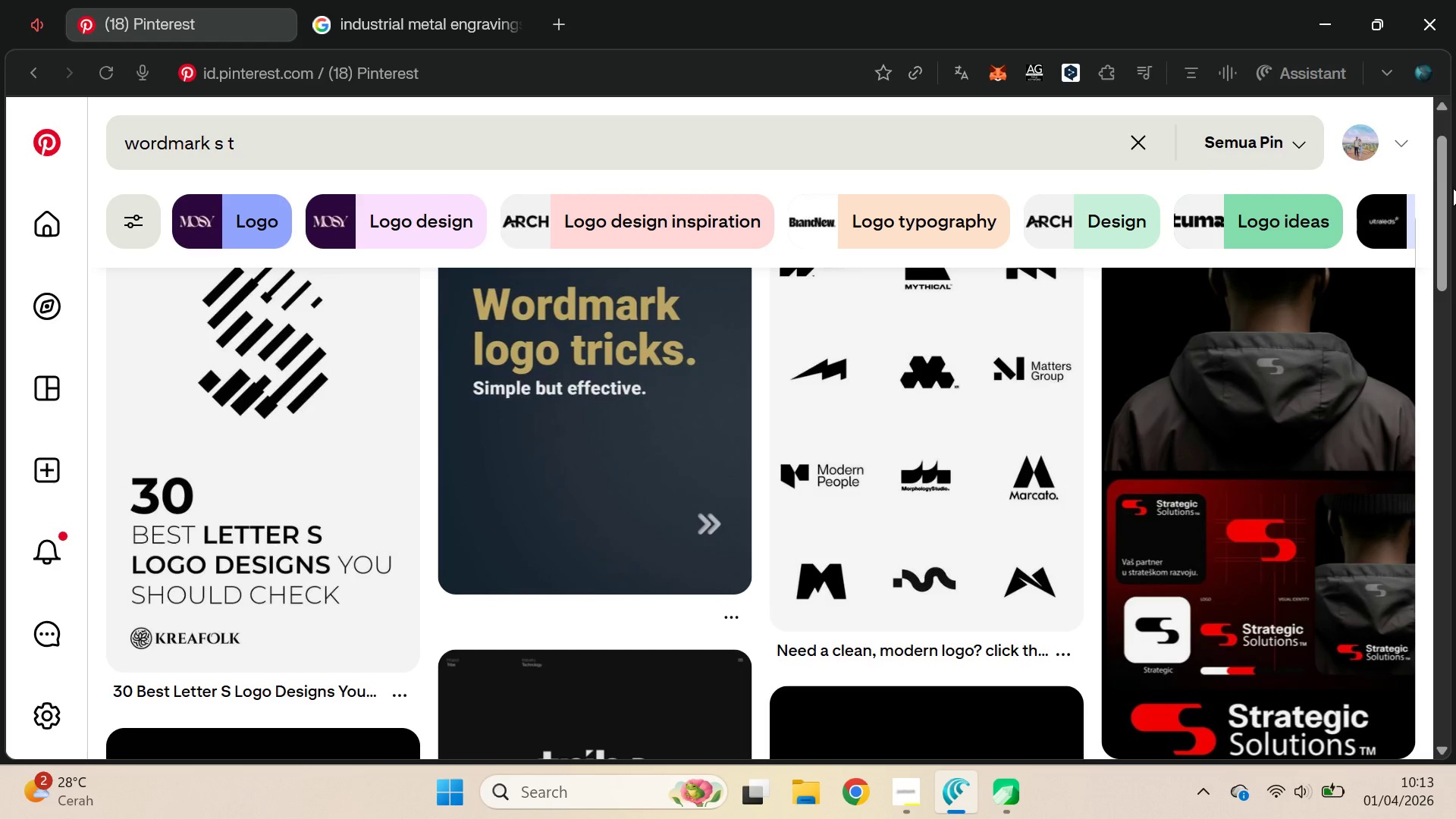 
left_click_drag(start_coordinate=[1452, 202], to_coordinate=[1435, 312])
 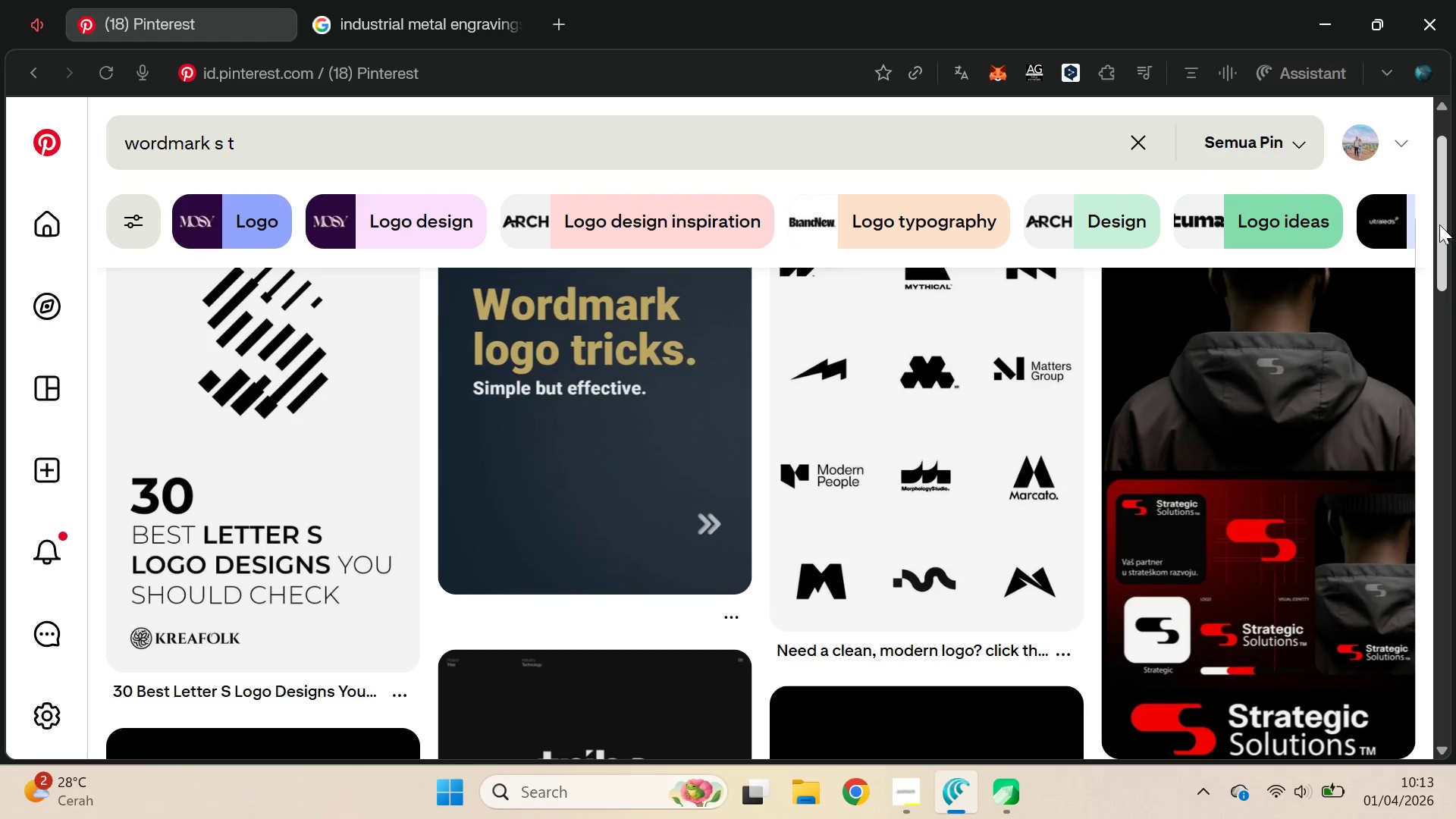 
left_click_drag(start_coordinate=[1439, 224], to_coordinate=[1455, 592])
 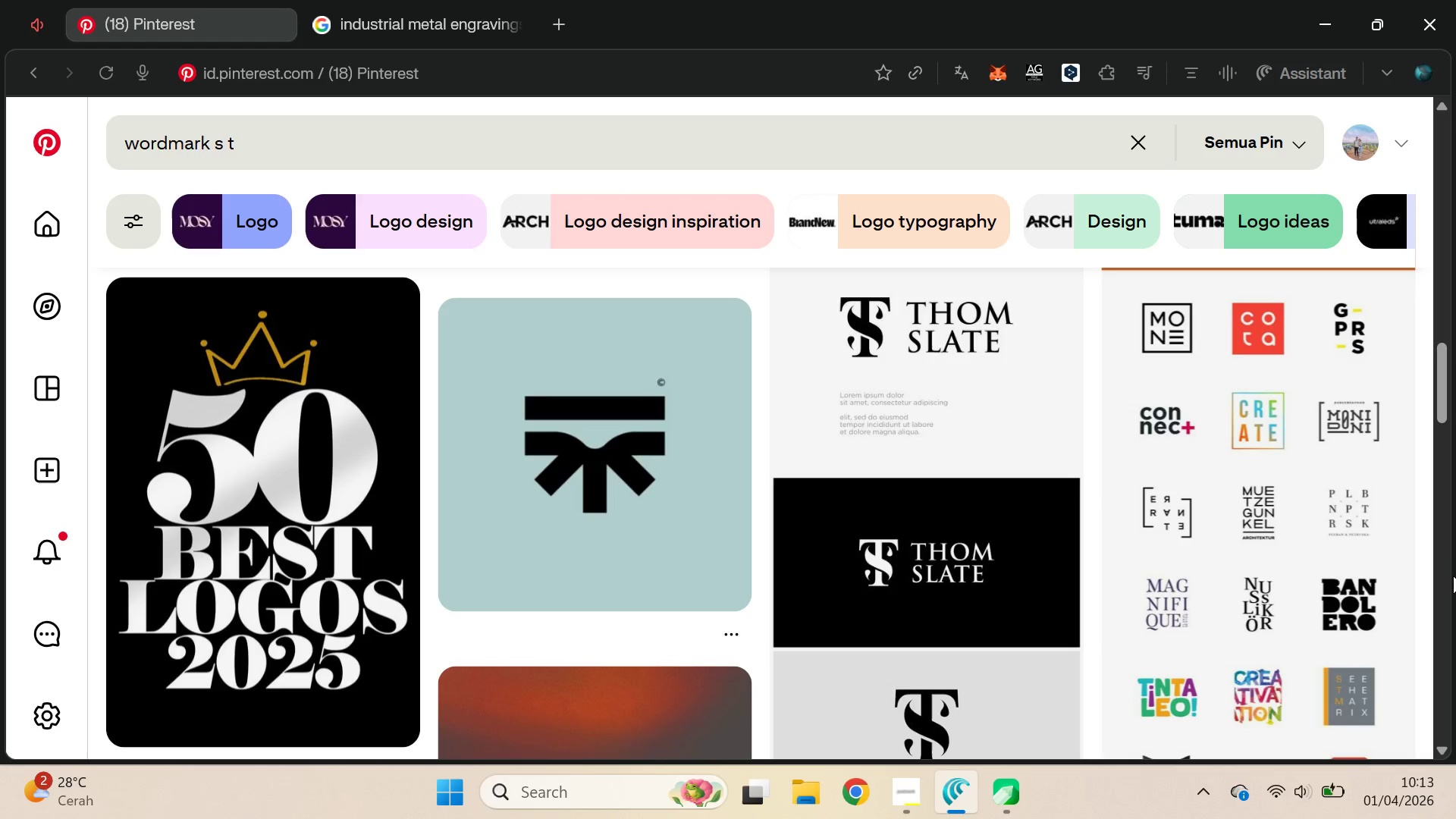 
left_click_drag(start_coordinate=[1455, 588], to_coordinate=[1451, 585])
 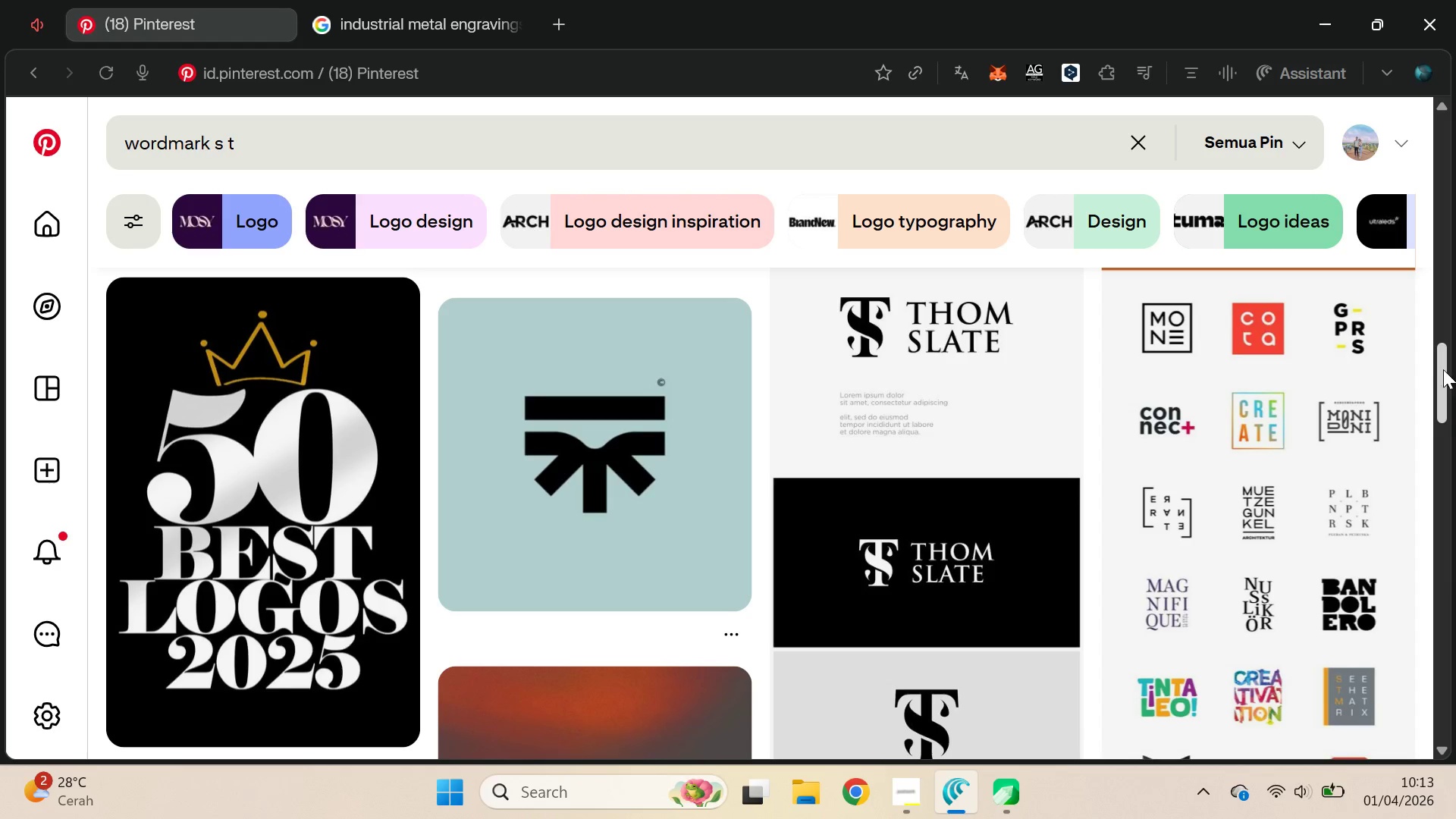 
left_click_drag(start_coordinate=[1443, 369], to_coordinate=[1455, 818])
 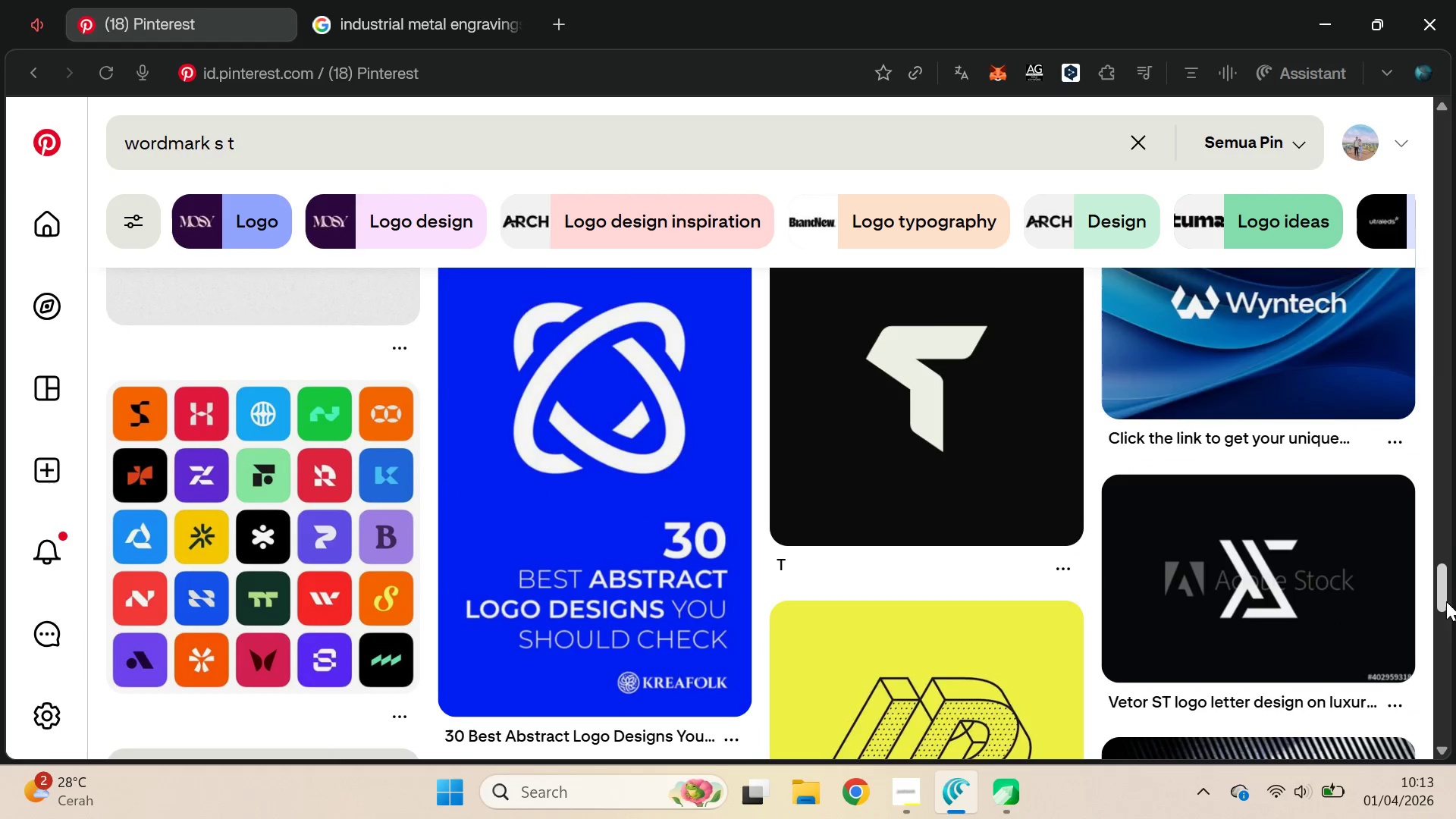 
left_click_drag(start_coordinate=[1441, 585], to_coordinate=[1450, 772])
 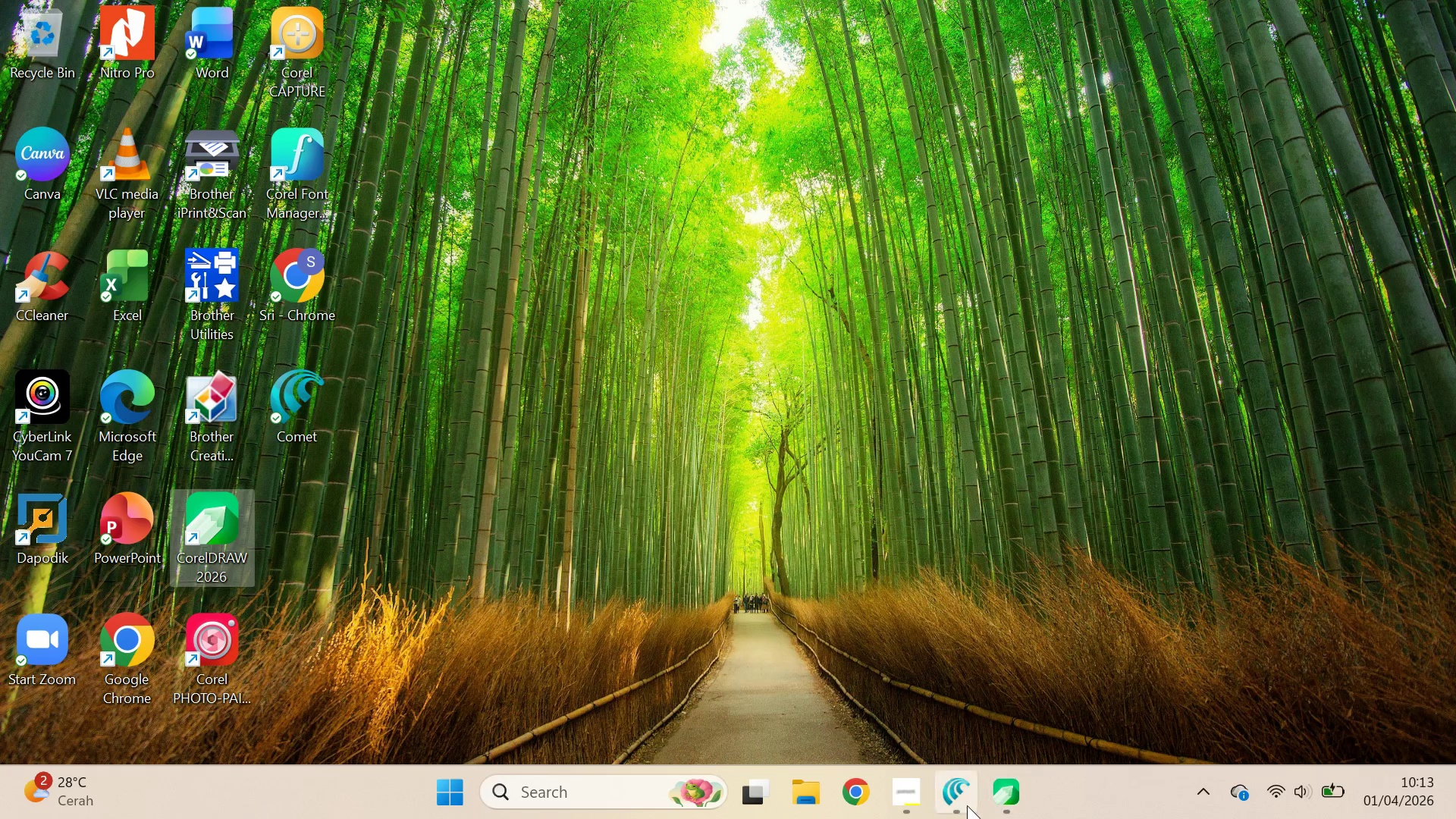 
scroll: coordinate [1097, 601], scroll_direction: down, amount: 9.0
 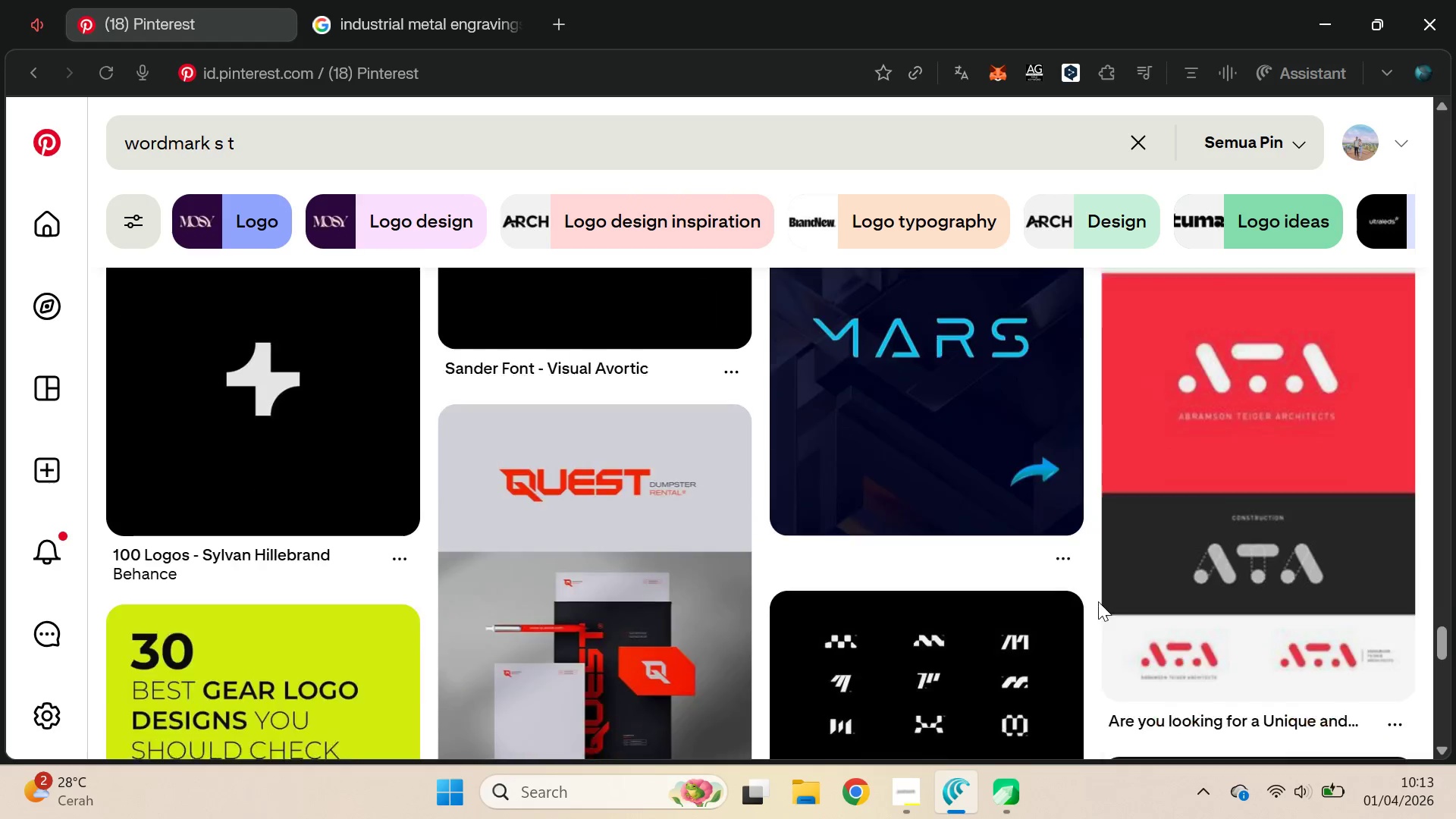 
key(Alt+Tab)
 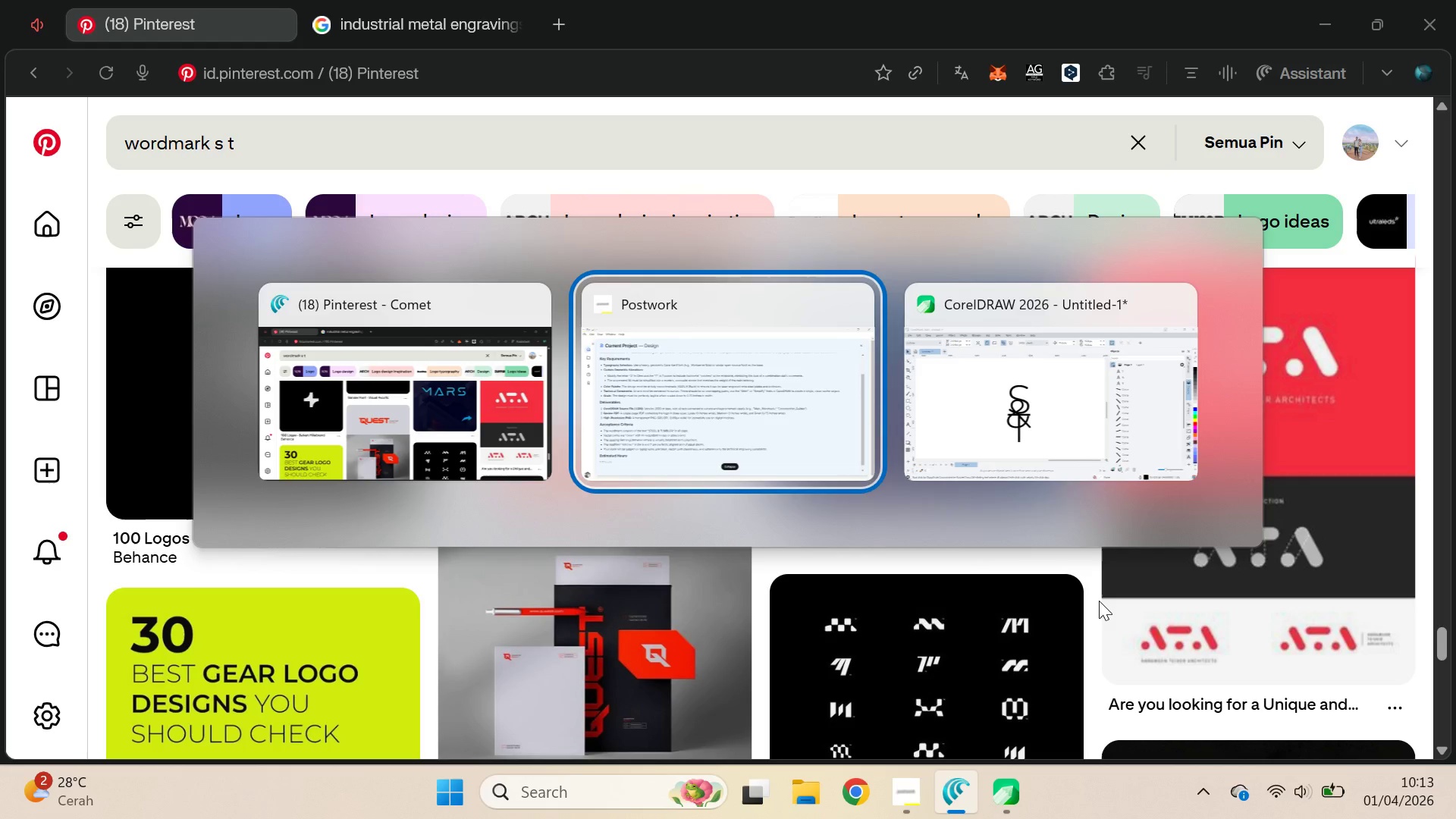 
key(Alt+Tab)
 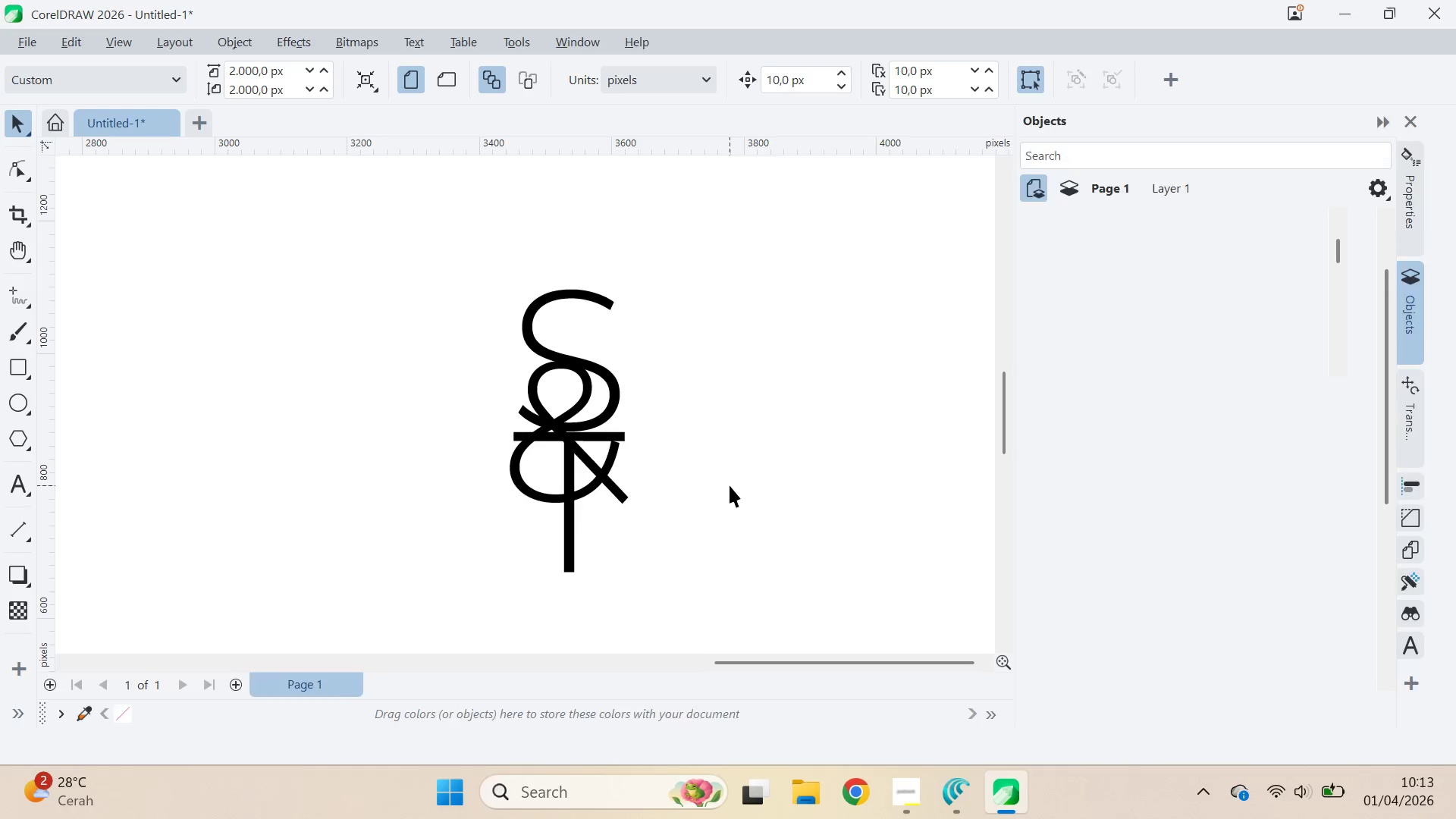 
left_click([730, 485])
 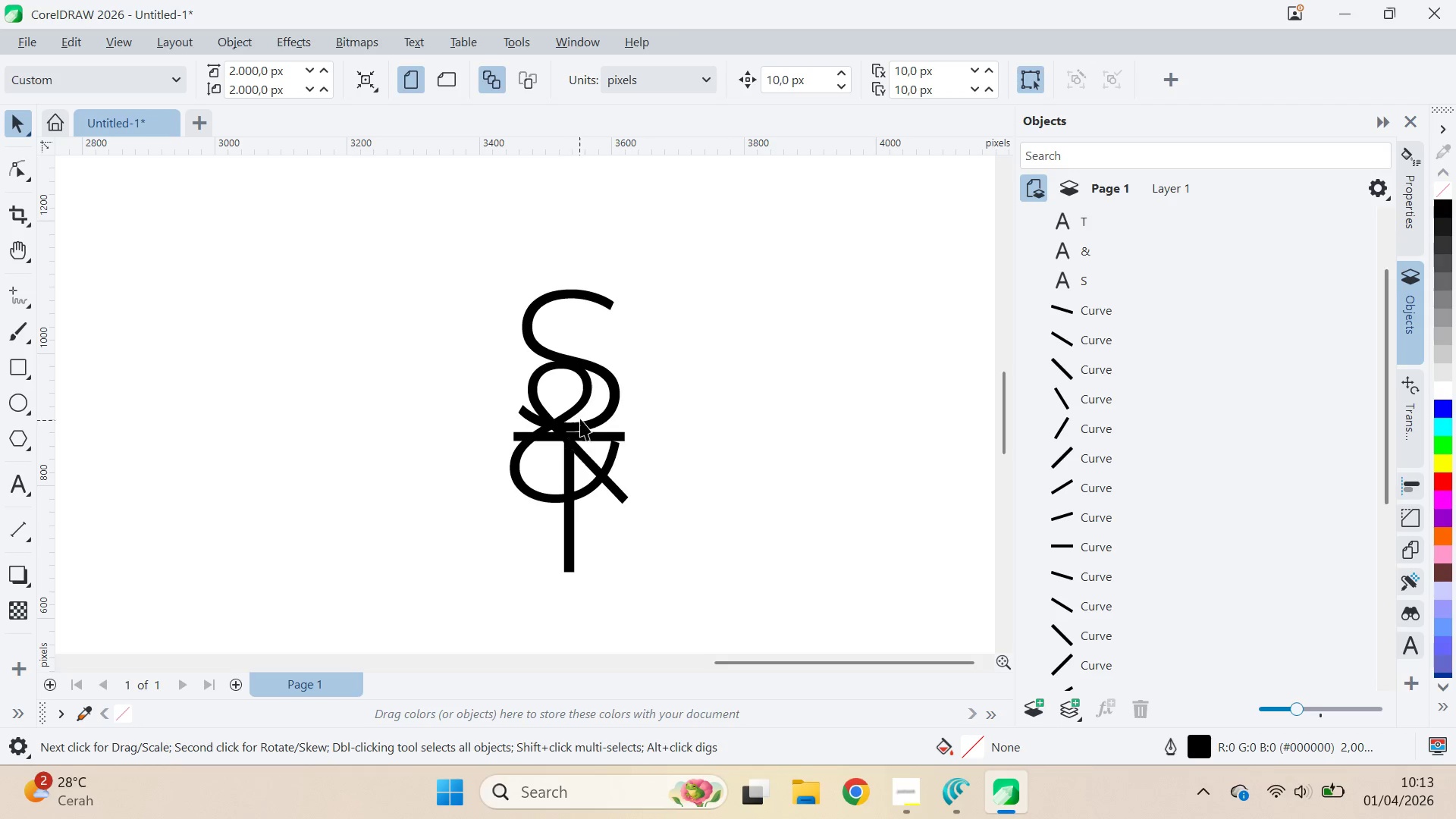 
left_click([585, 409])
 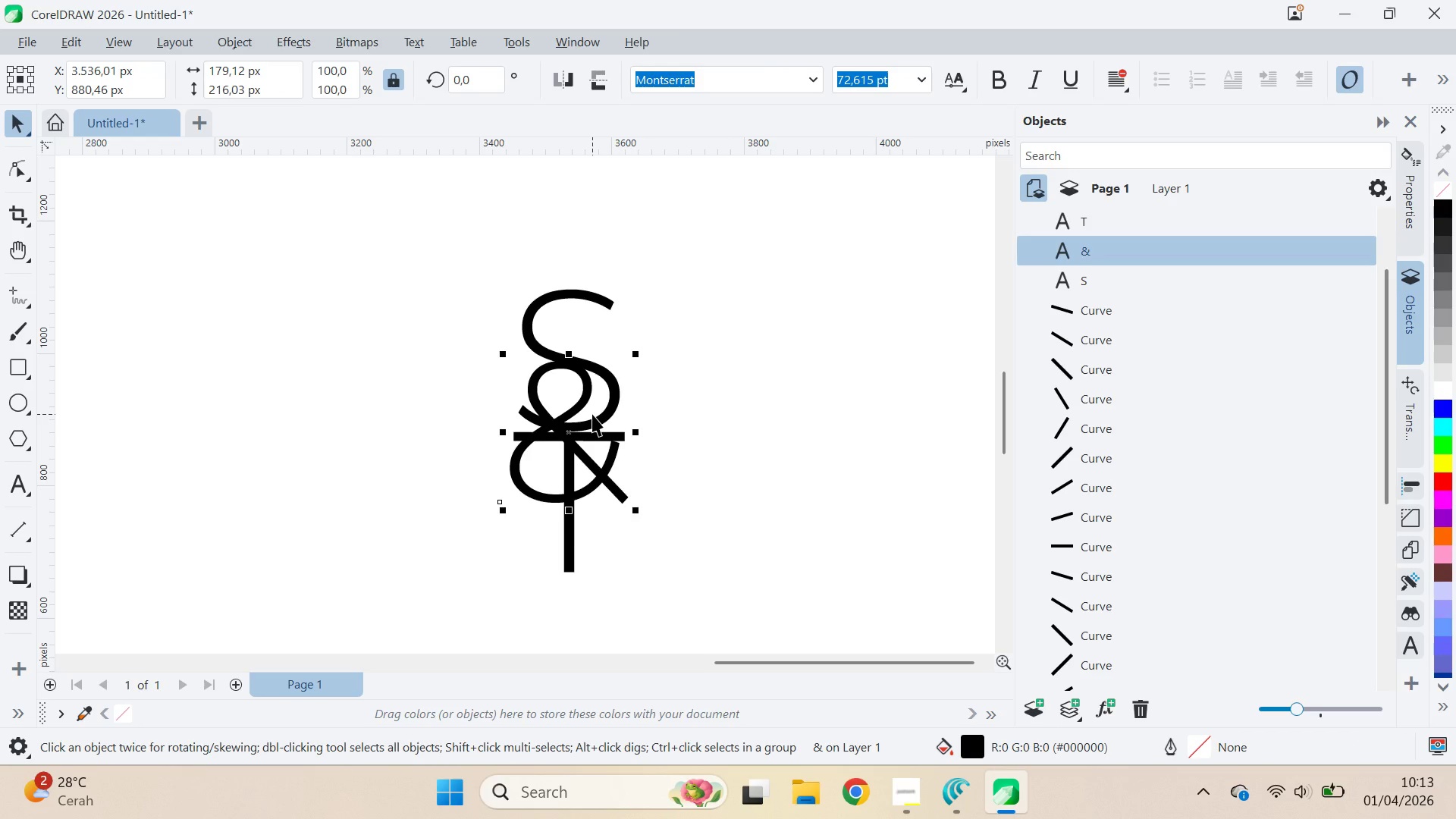 
key(Delete)
 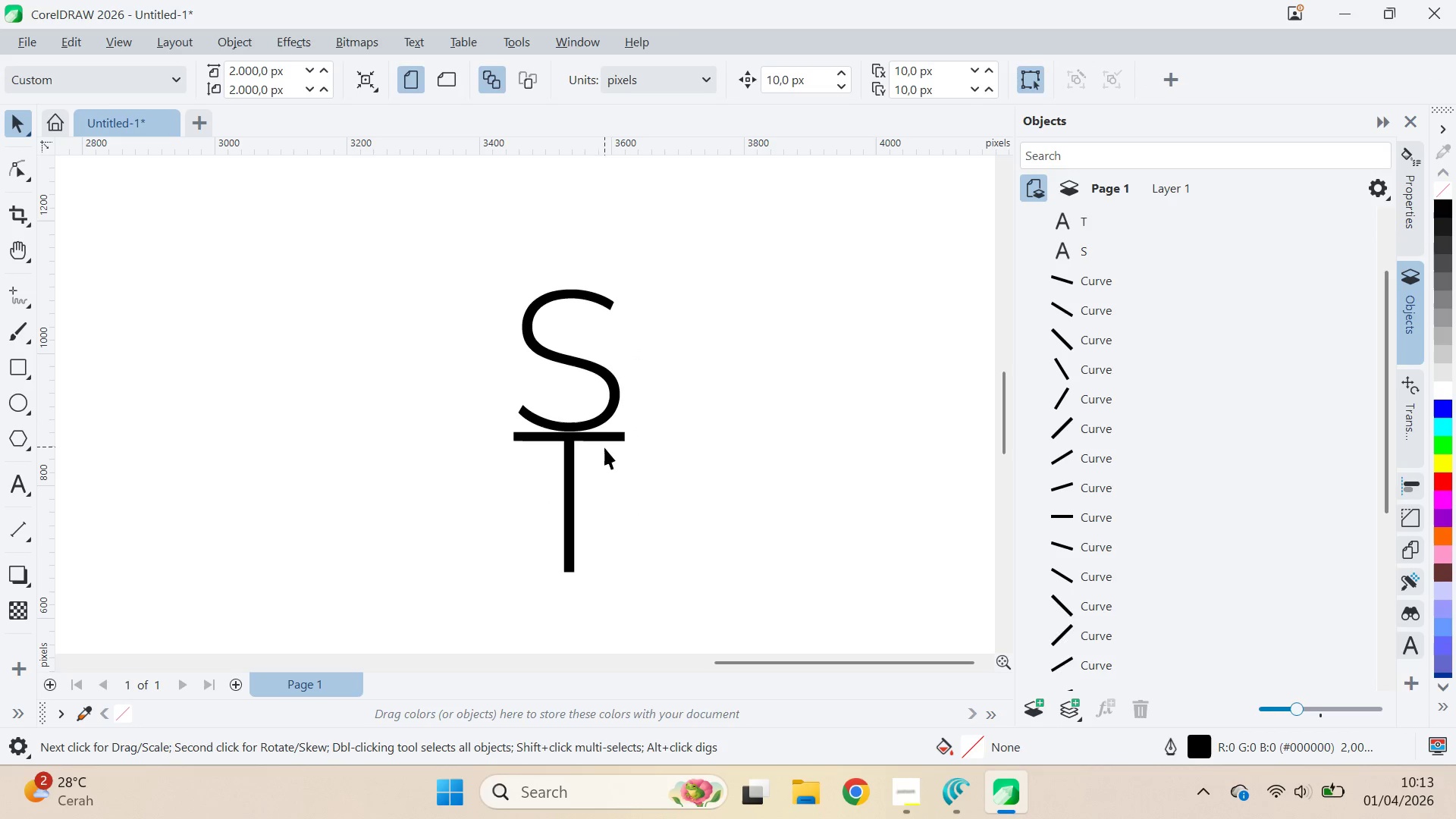 
left_click_drag(start_coordinate=[611, 438], to_coordinate=[607, 399])
 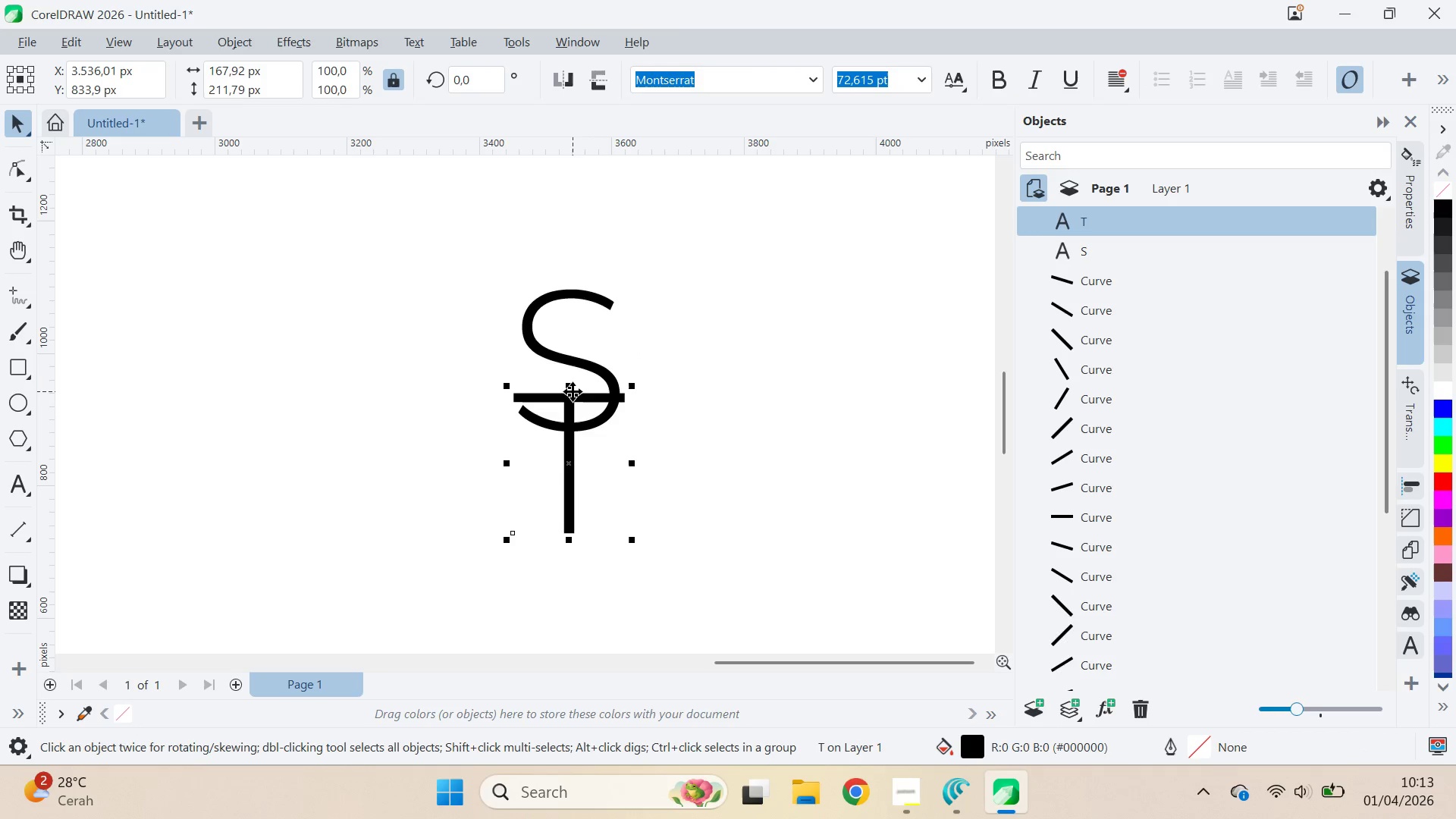 
hold_key(key=ShiftLeft, duration=0.89)
 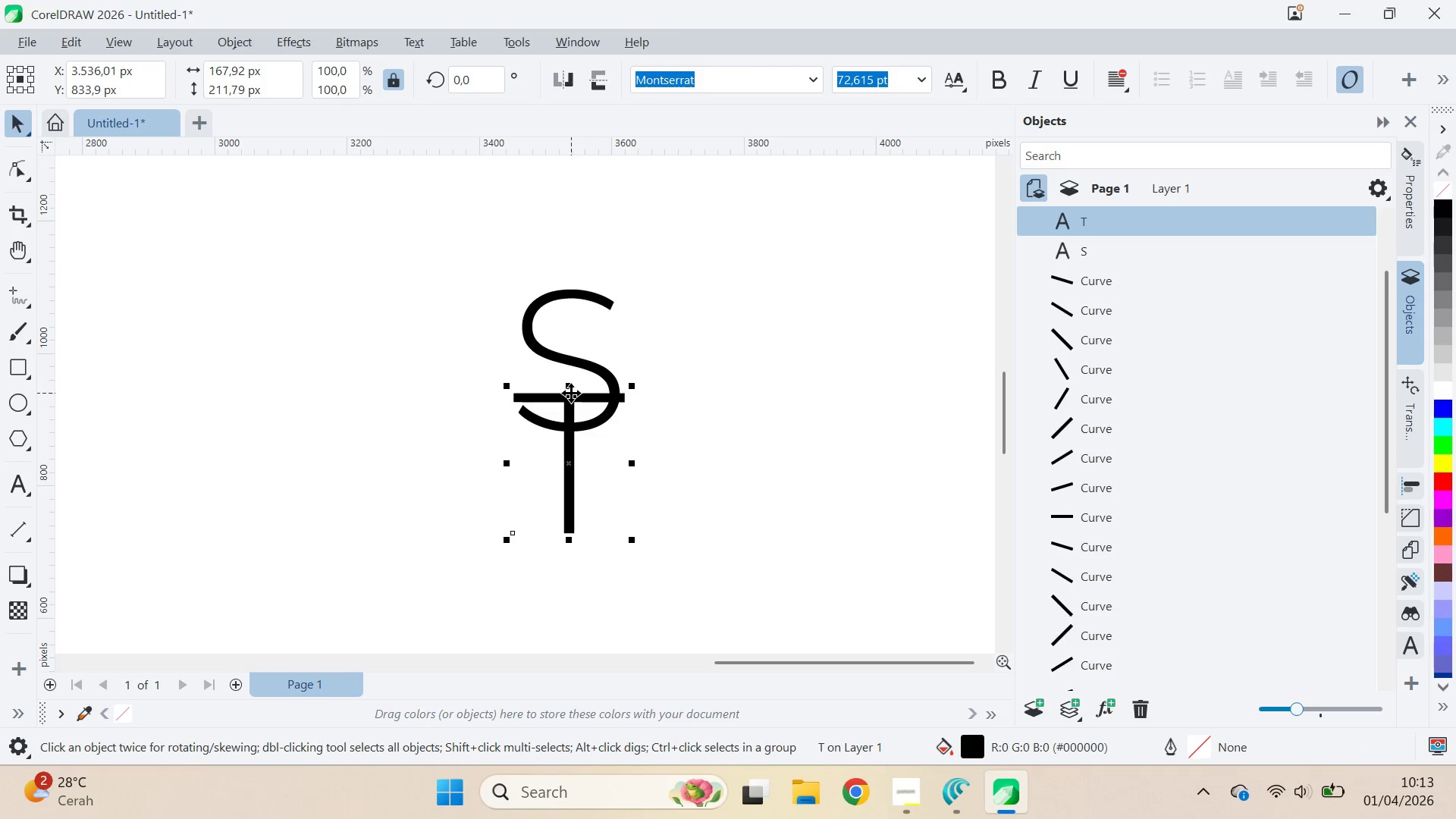 
left_click_drag(start_coordinate=[571, 393], to_coordinate=[571, 376])
 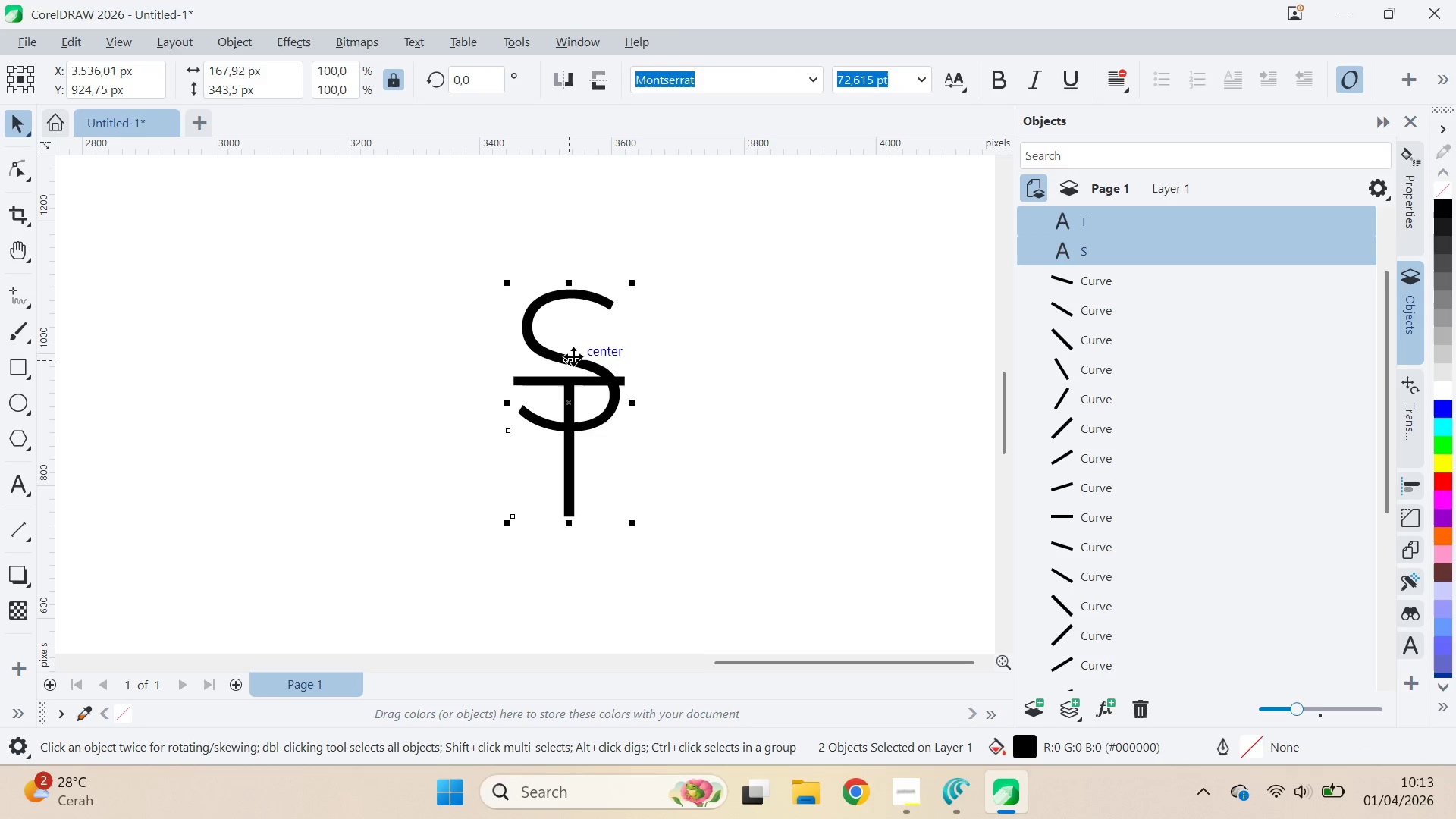 
hold_key(key=ShiftLeft, duration=0.84)
 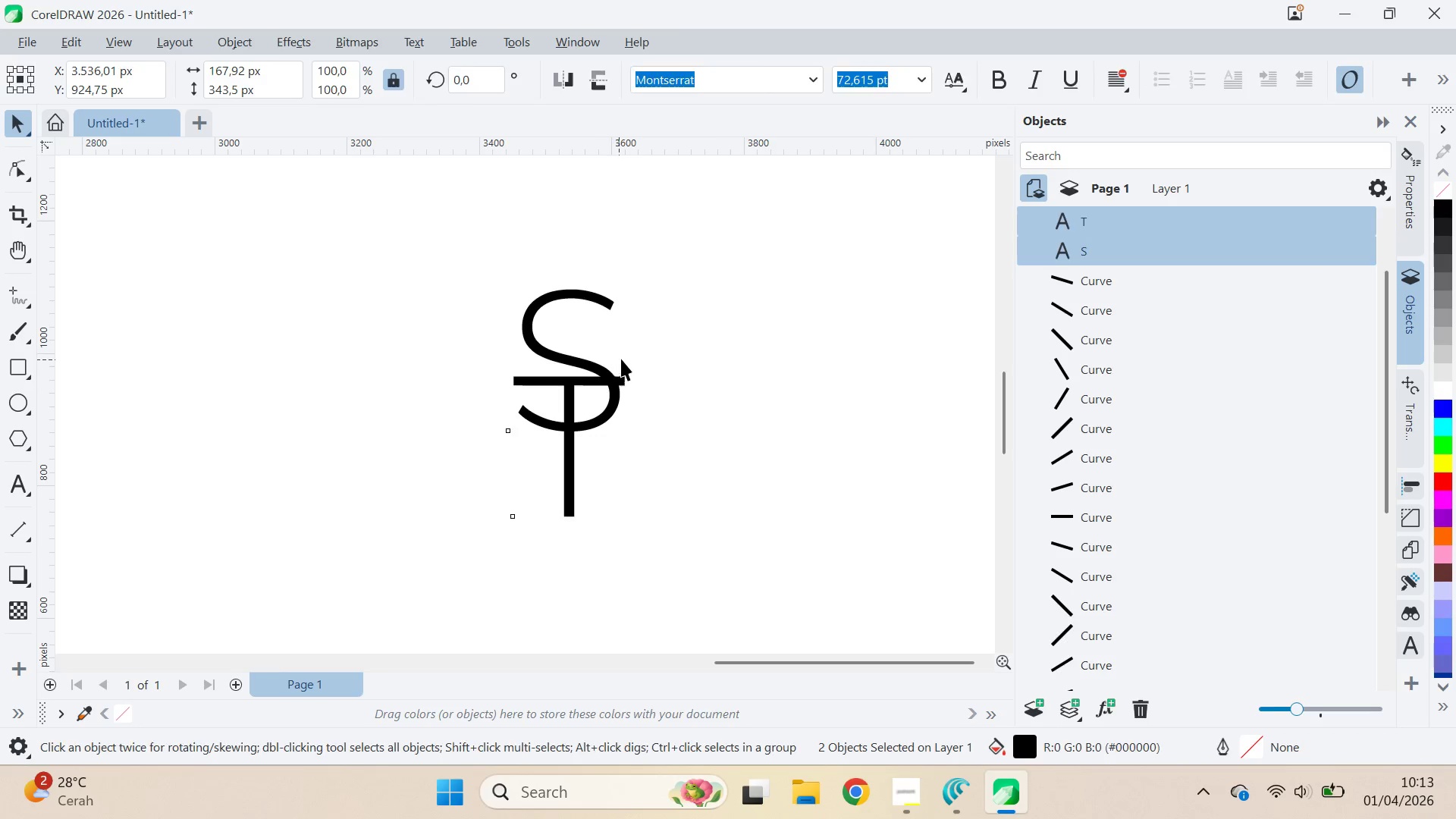 
double_click([715, 344])
 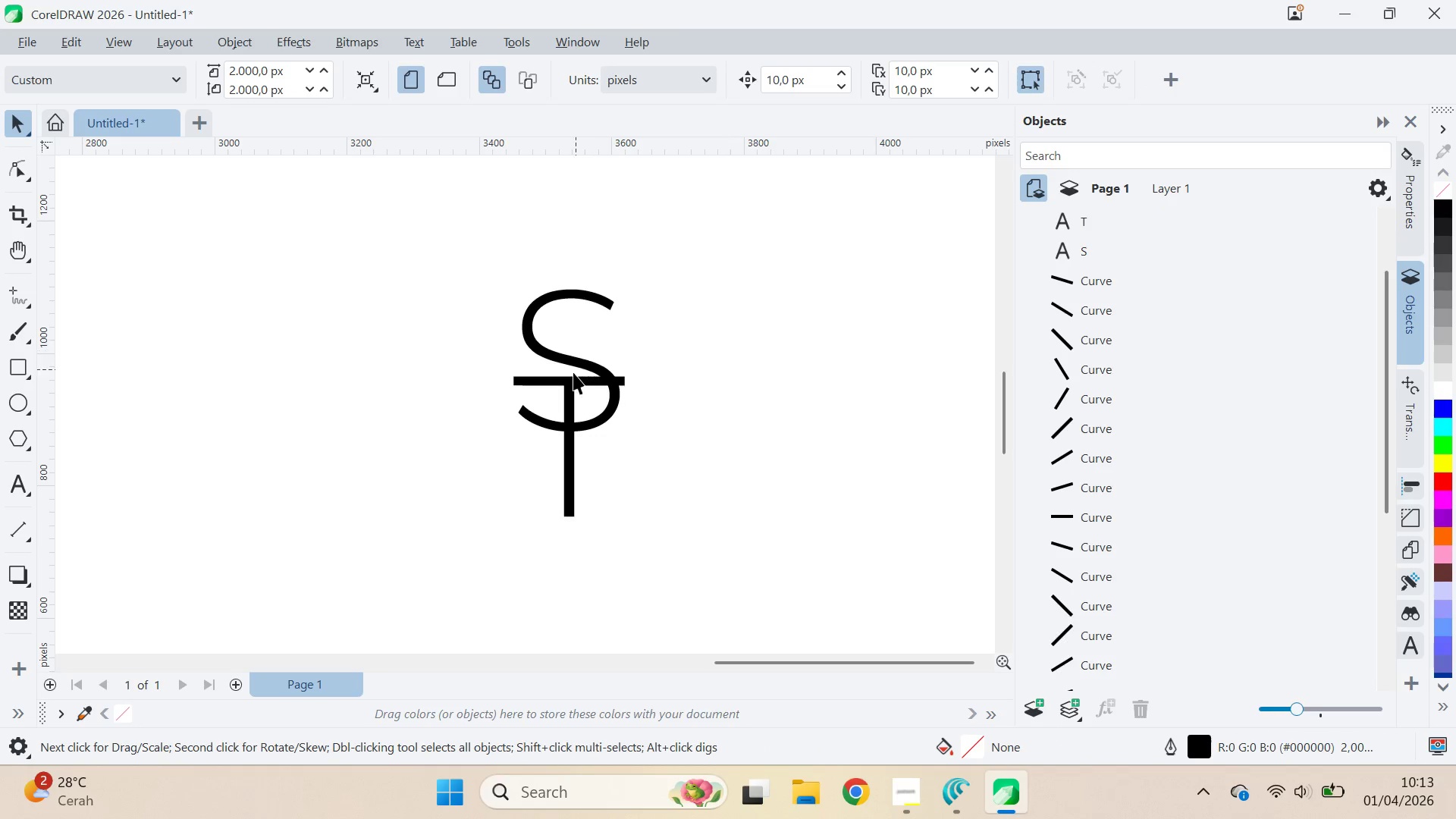 
left_click([568, 387])
 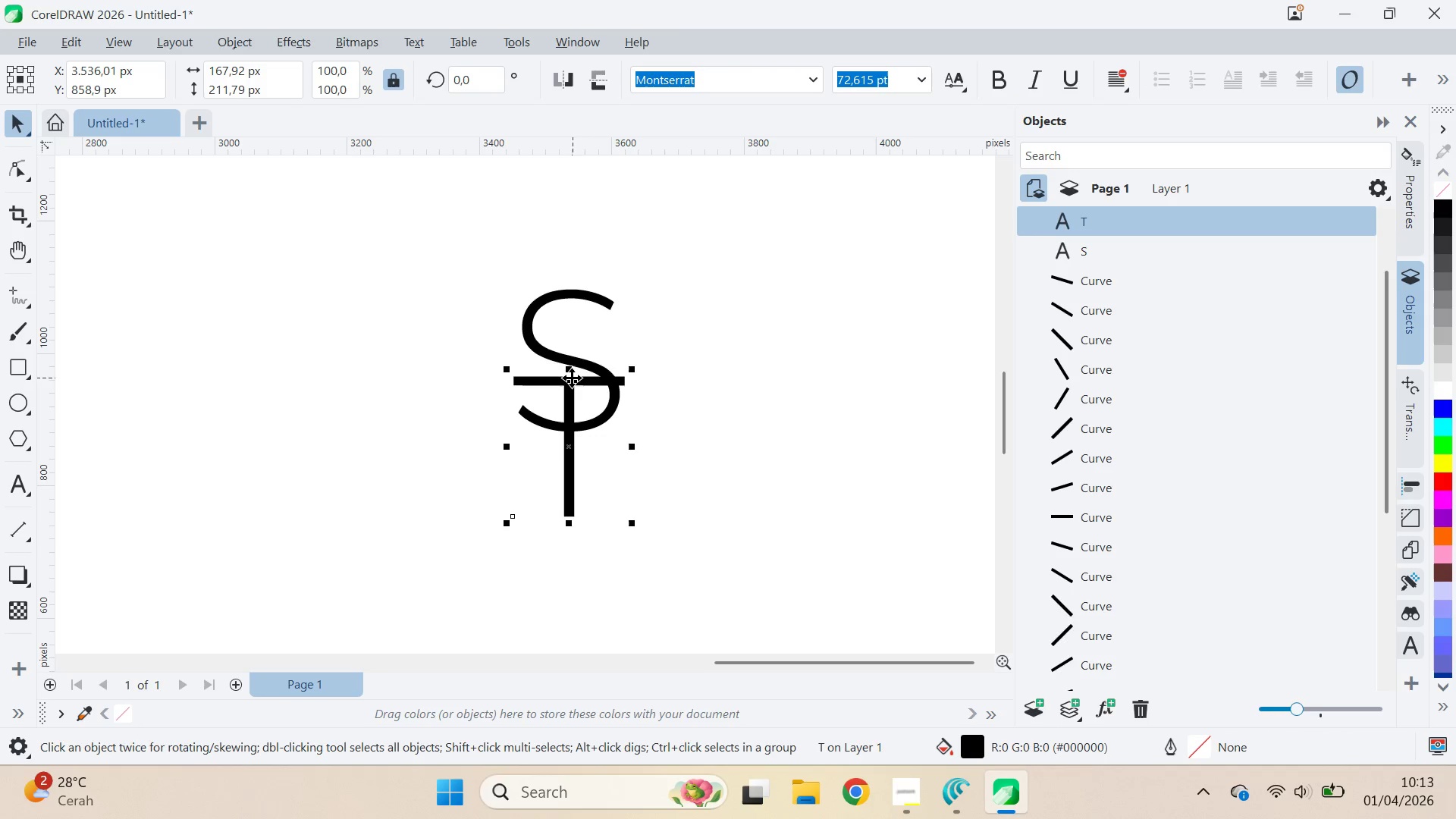 
left_click_drag(start_coordinate=[570, 378], to_coordinate=[567, 364])
 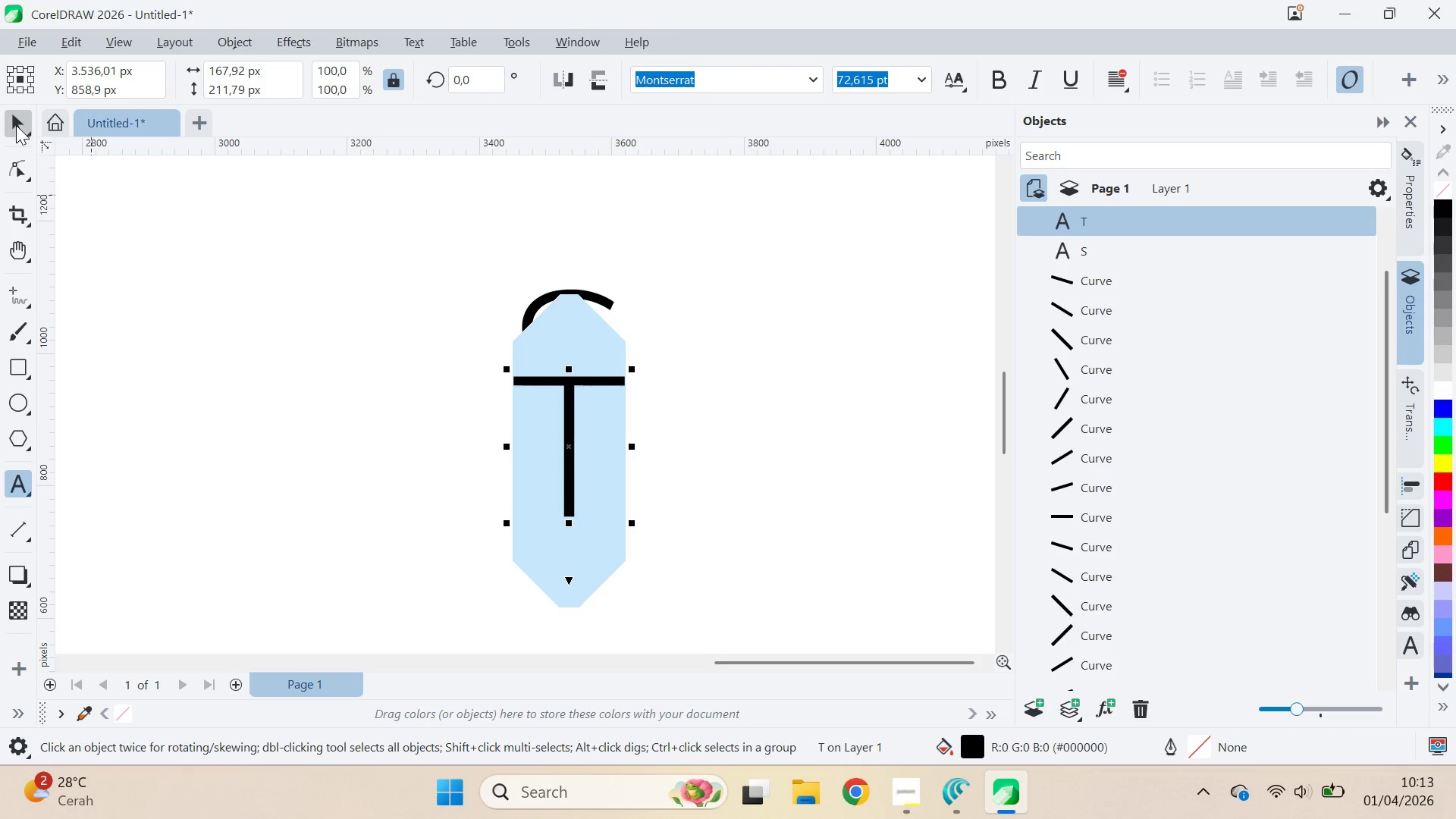 
hold_key(key=ShiftLeft, duration=0.42)
 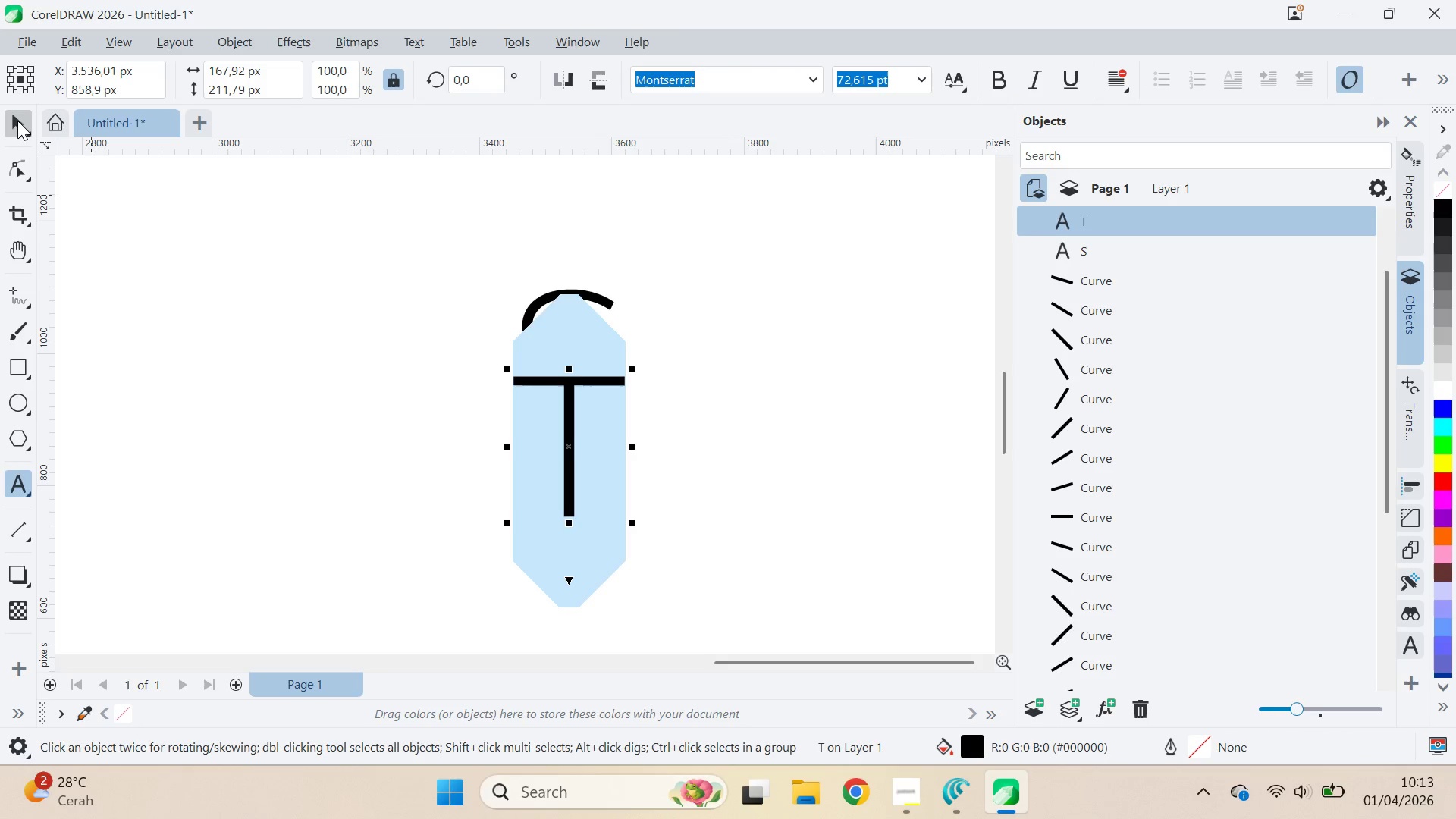 
left_click([16, 125])
 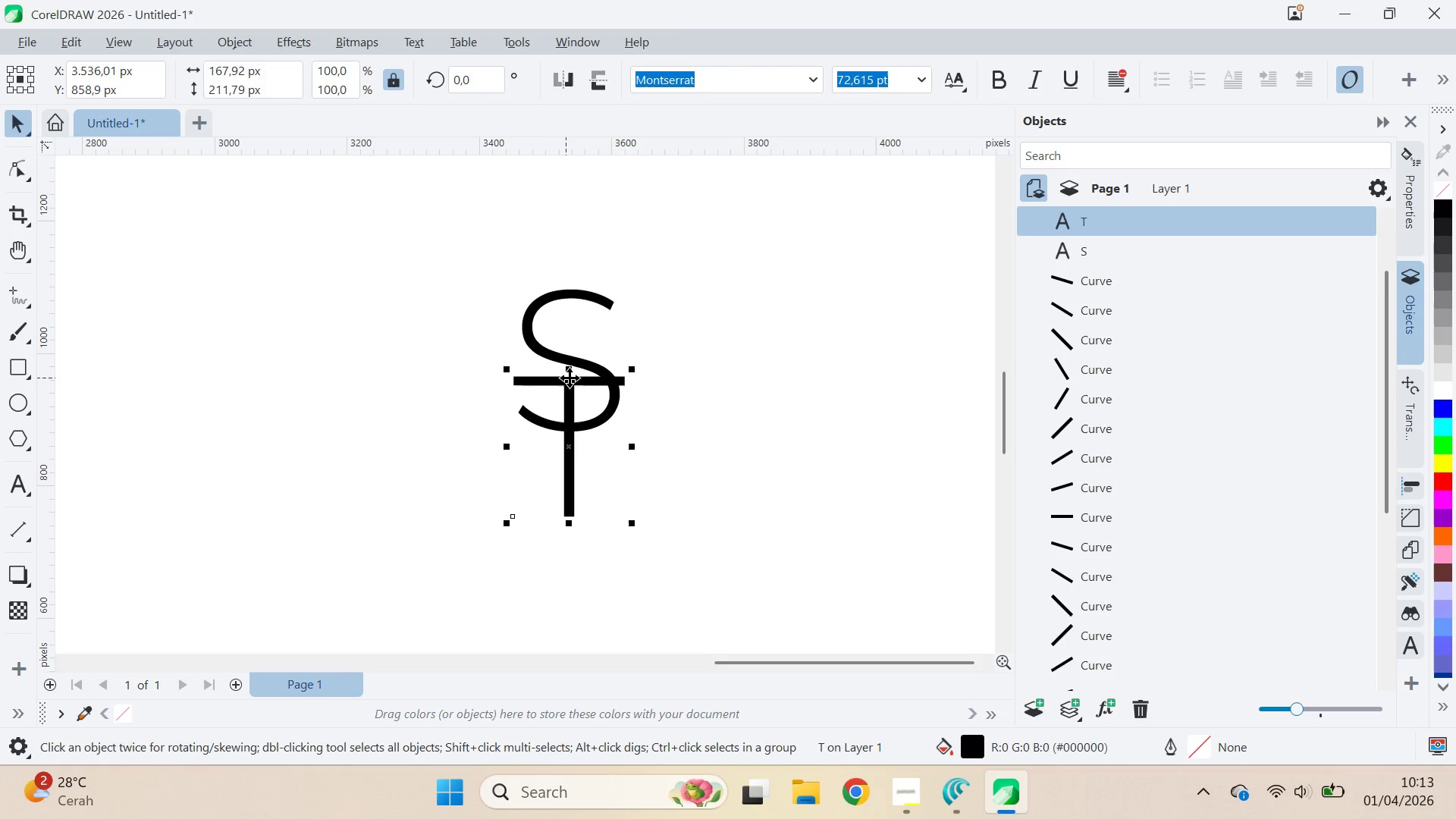 
left_click_drag(start_coordinate=[570, 378], to_coordinate=[569, 357])
 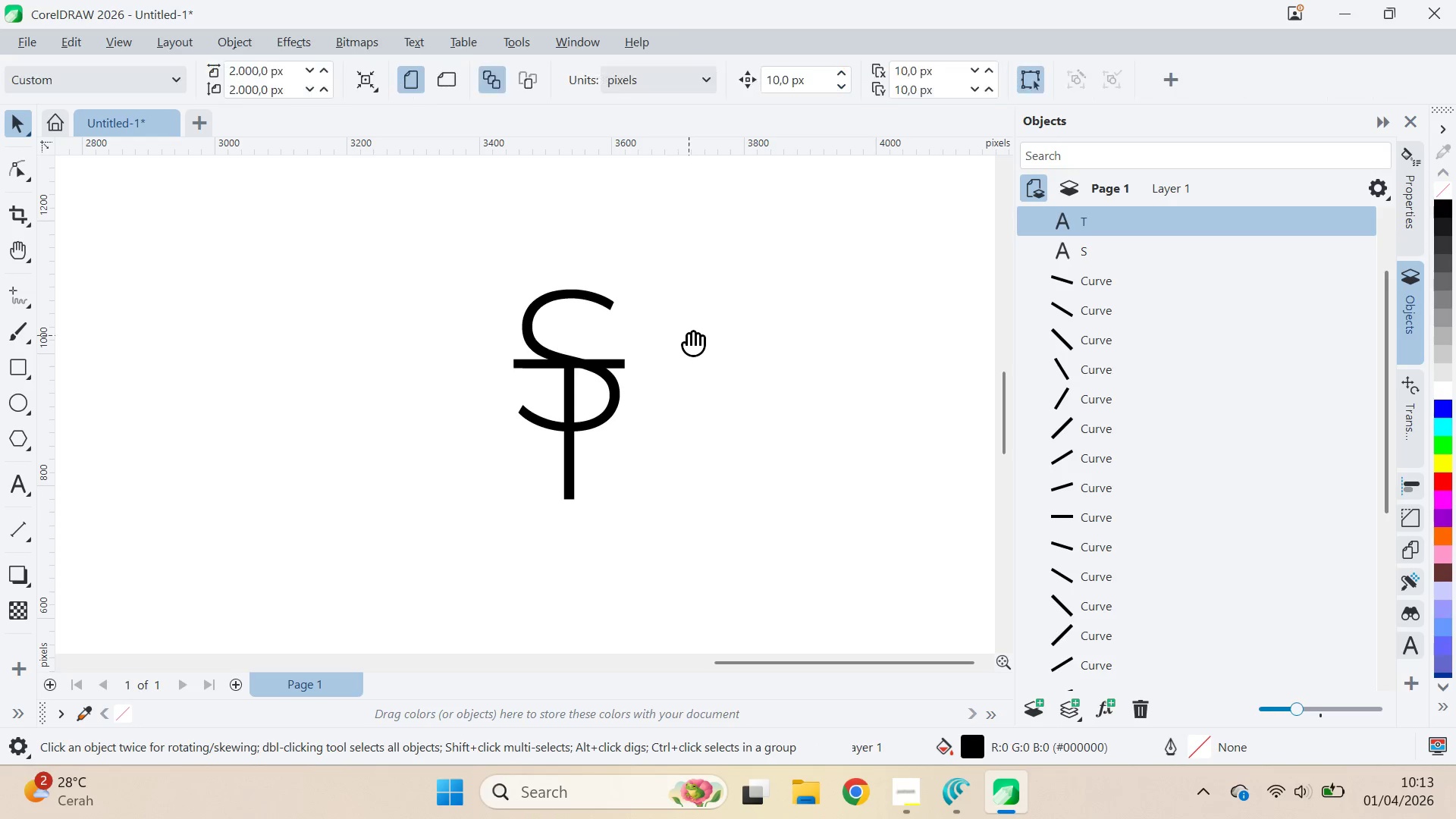 
hold_key(key=ShiftLeft, duration=0.53)
 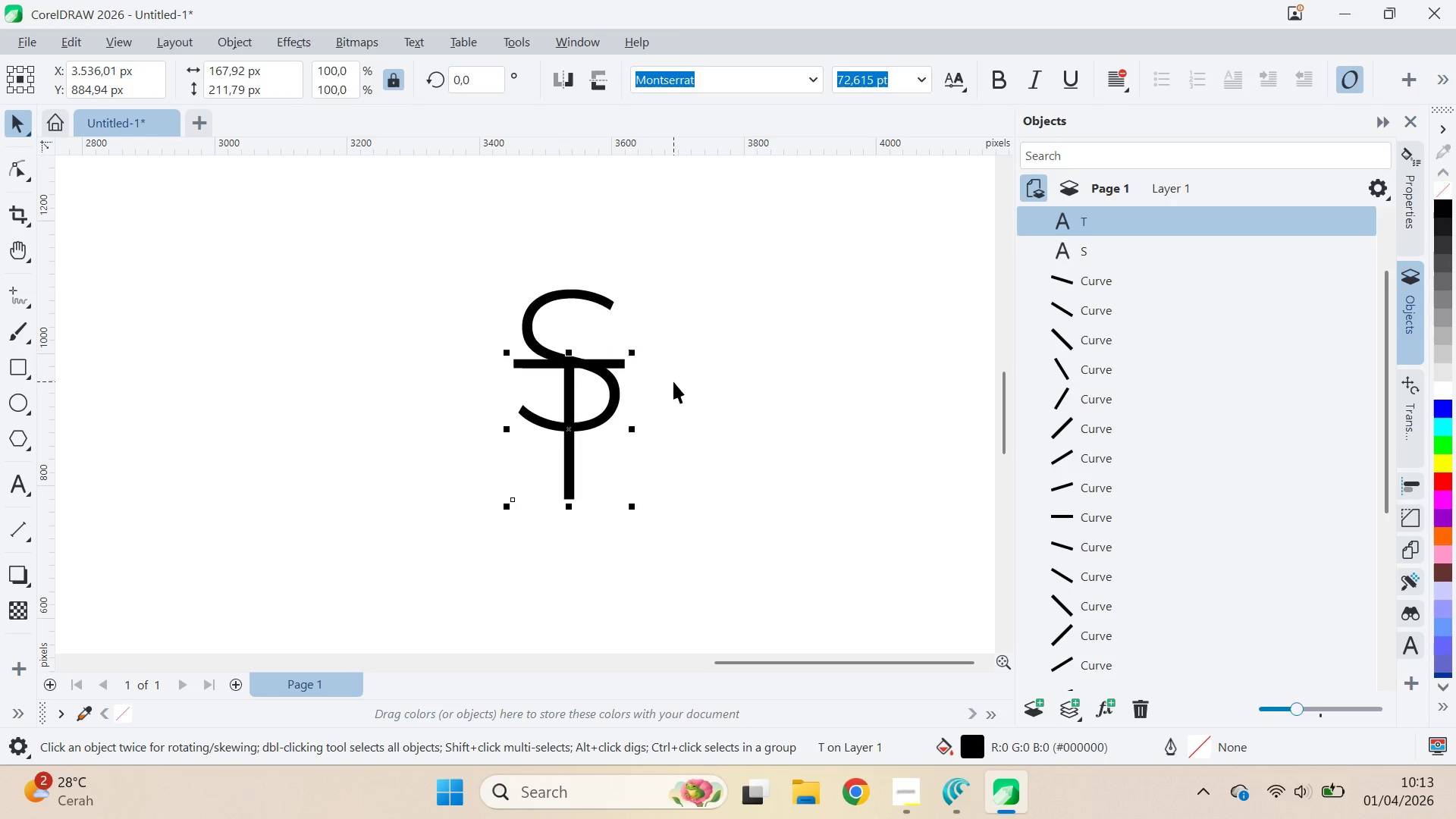 
left_click([673, 381])
 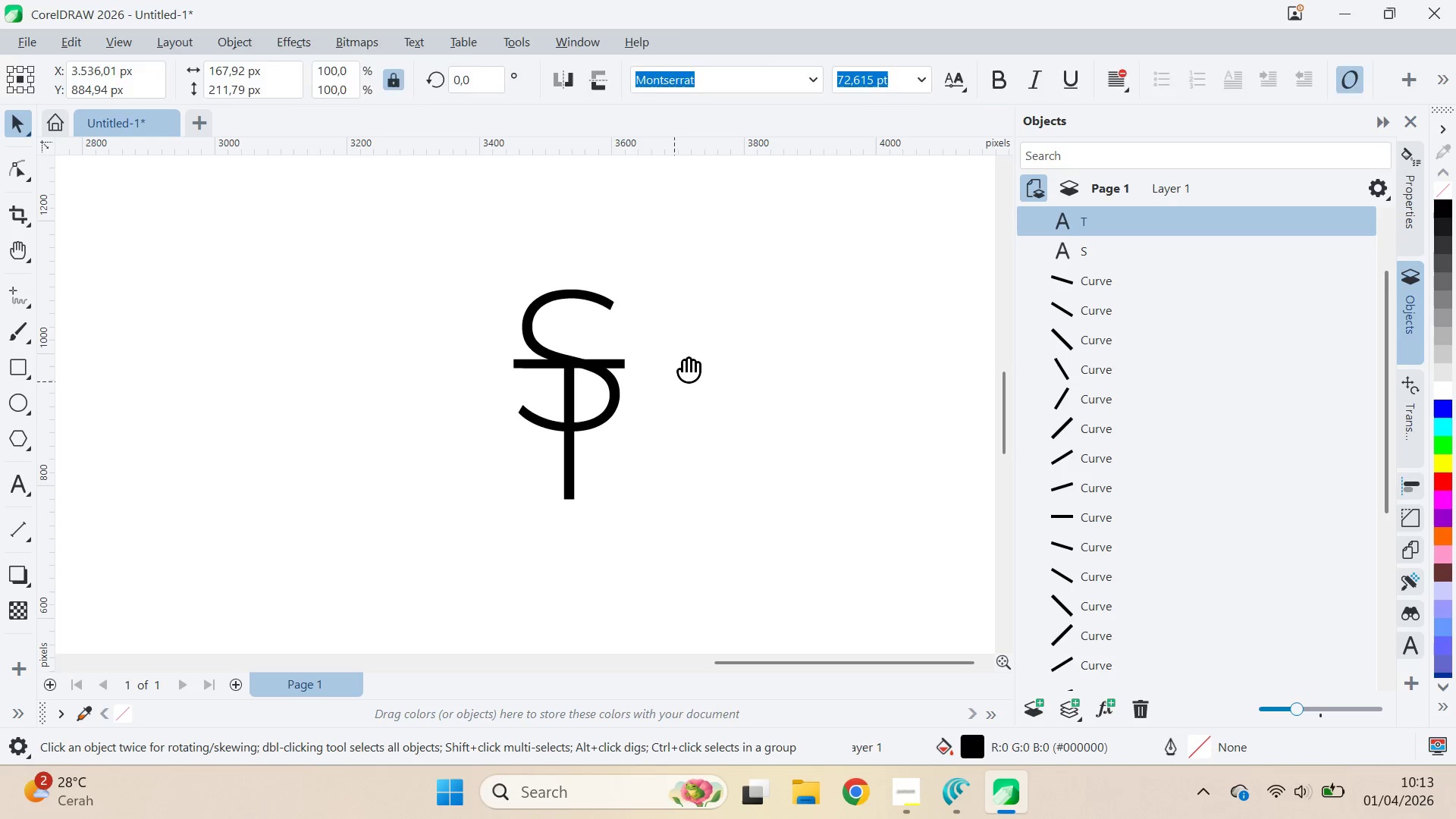 
type(qv)
 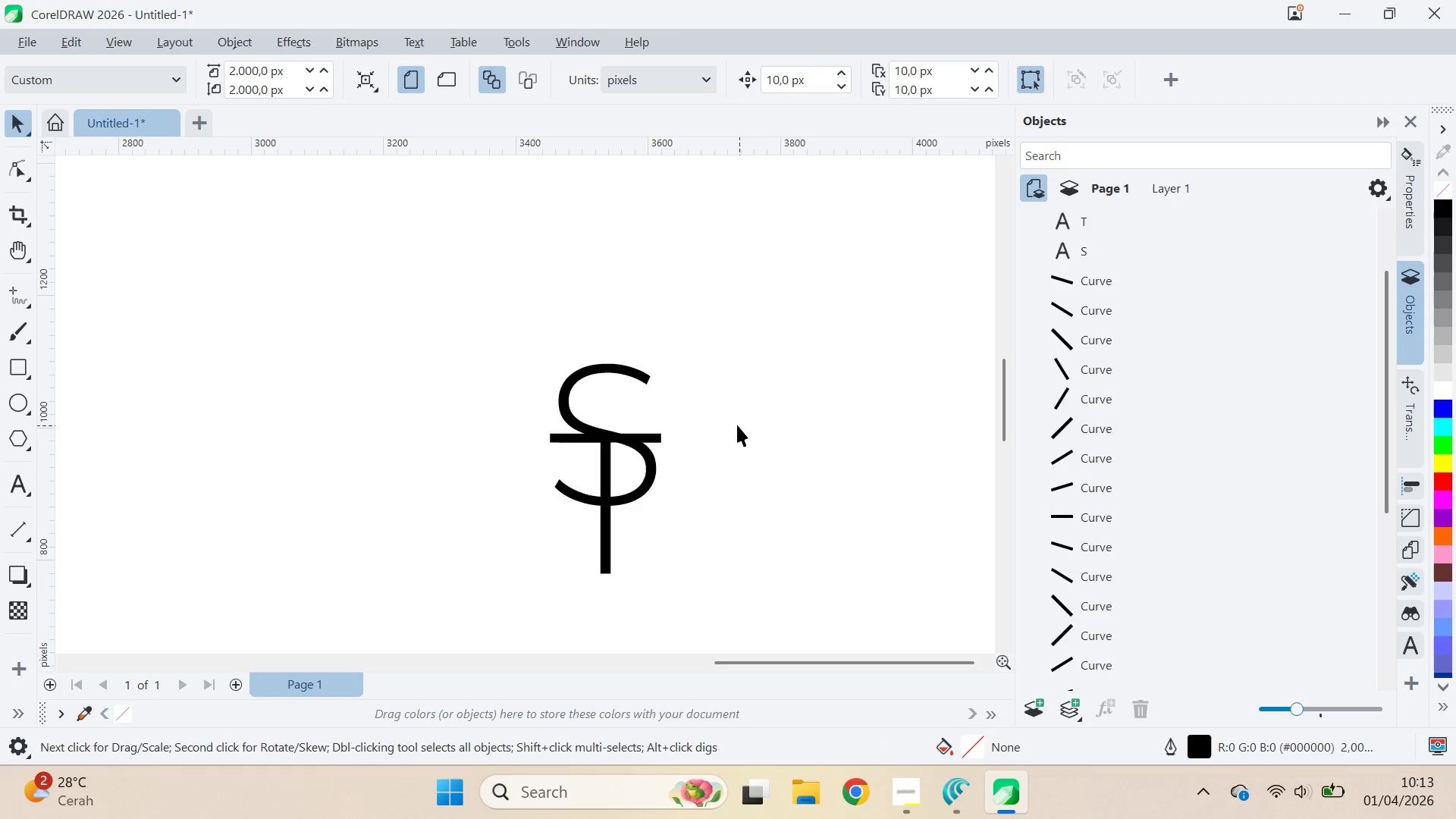 
left_click_drag(start_coordinate=[689, 335], to_coordinate=[725, 410])
 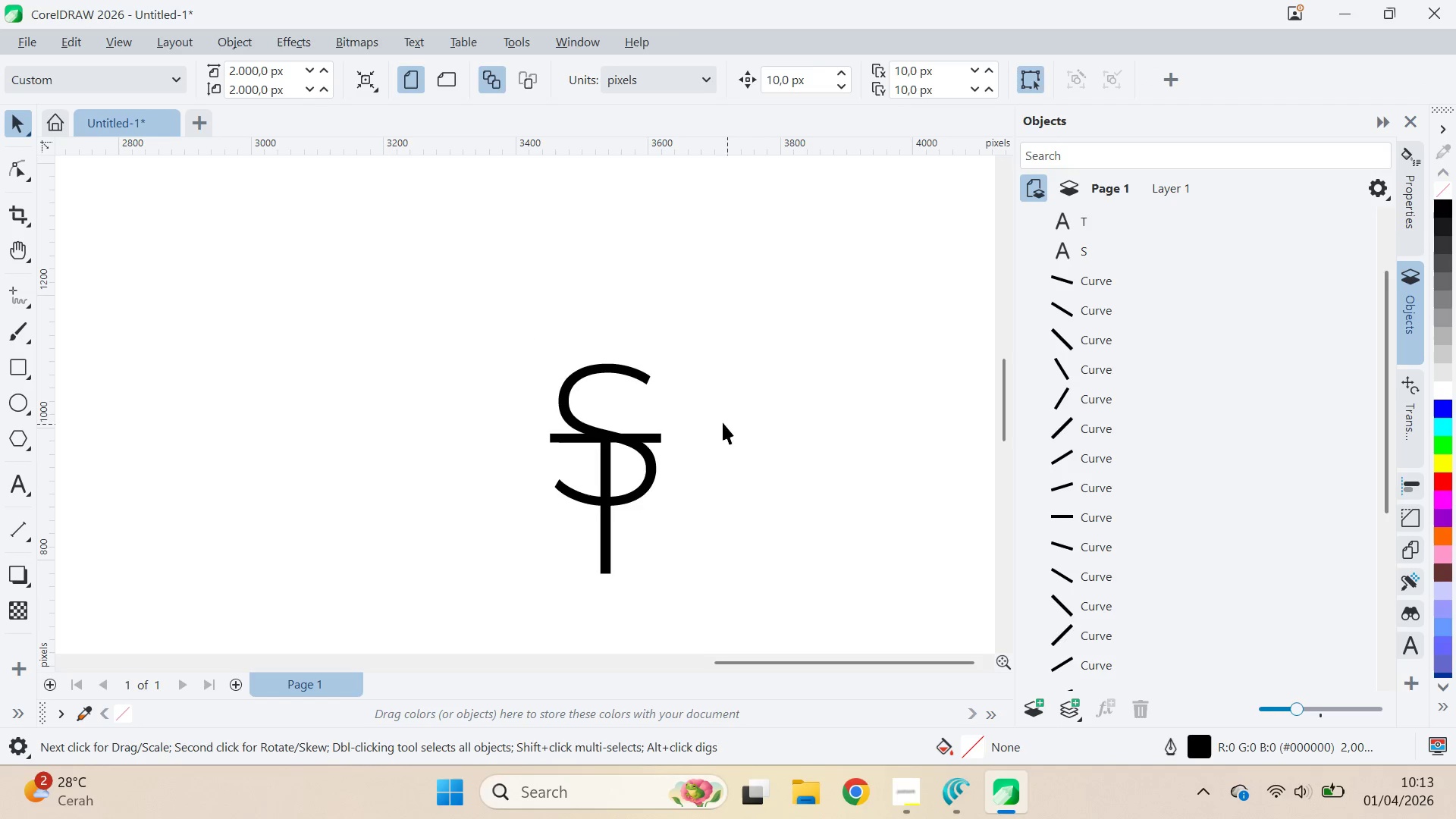 
left_click_drag(start_coordinate=[607, 453], to_coordinate=[606, 423])
 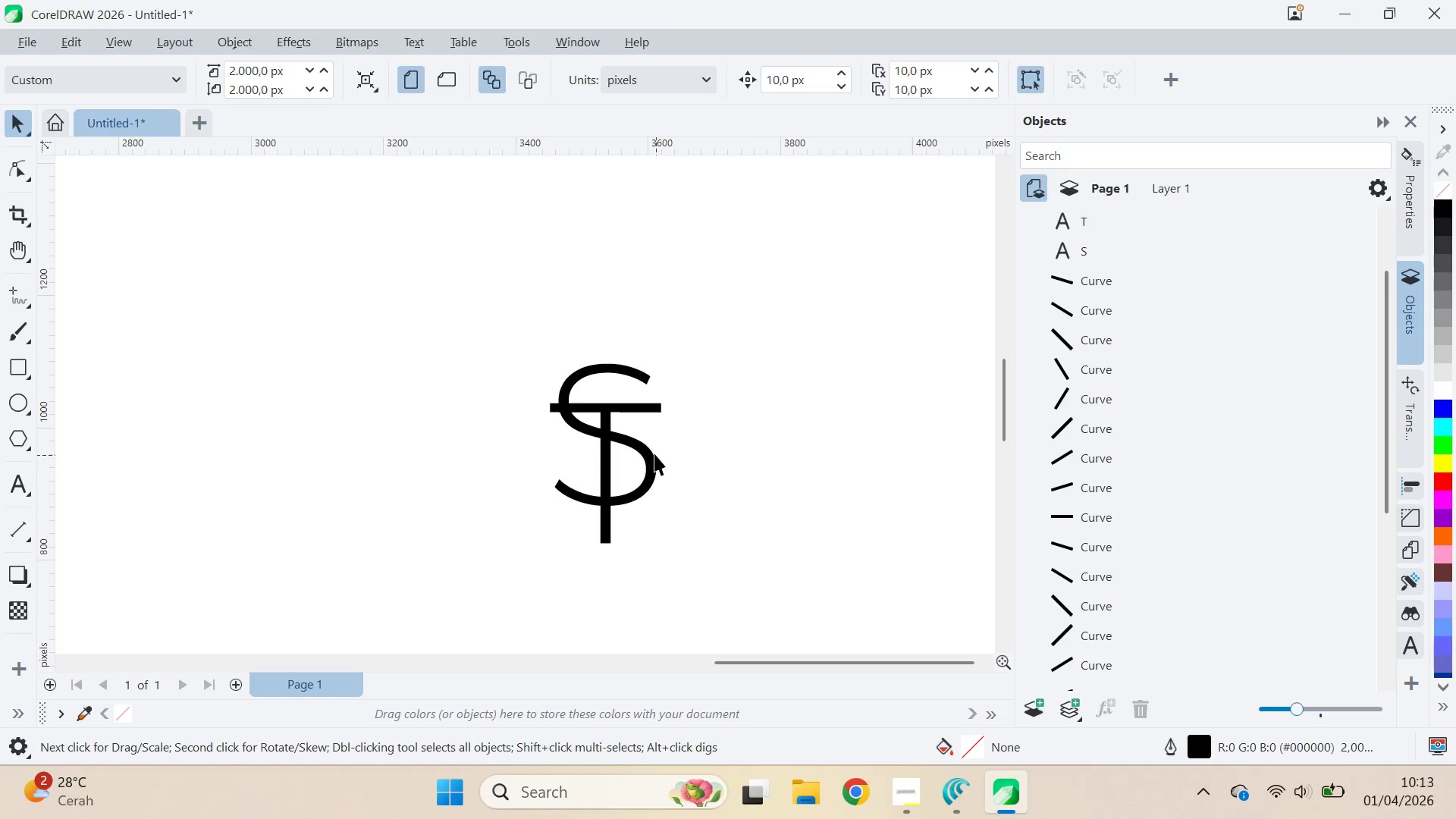 
hold_key(key=ShiftLeft, duration=1.33)
 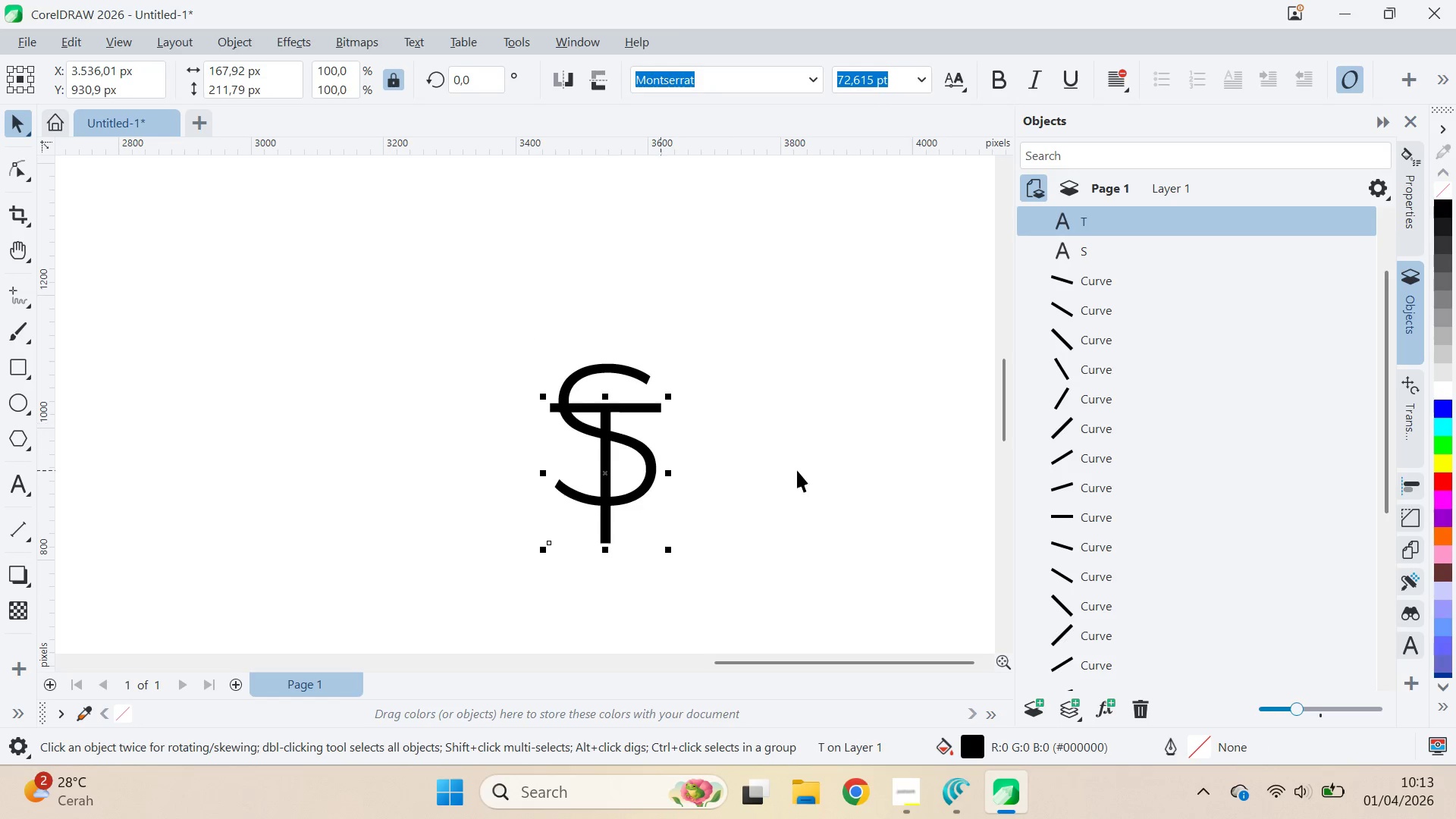 
left_click([797, 470])
 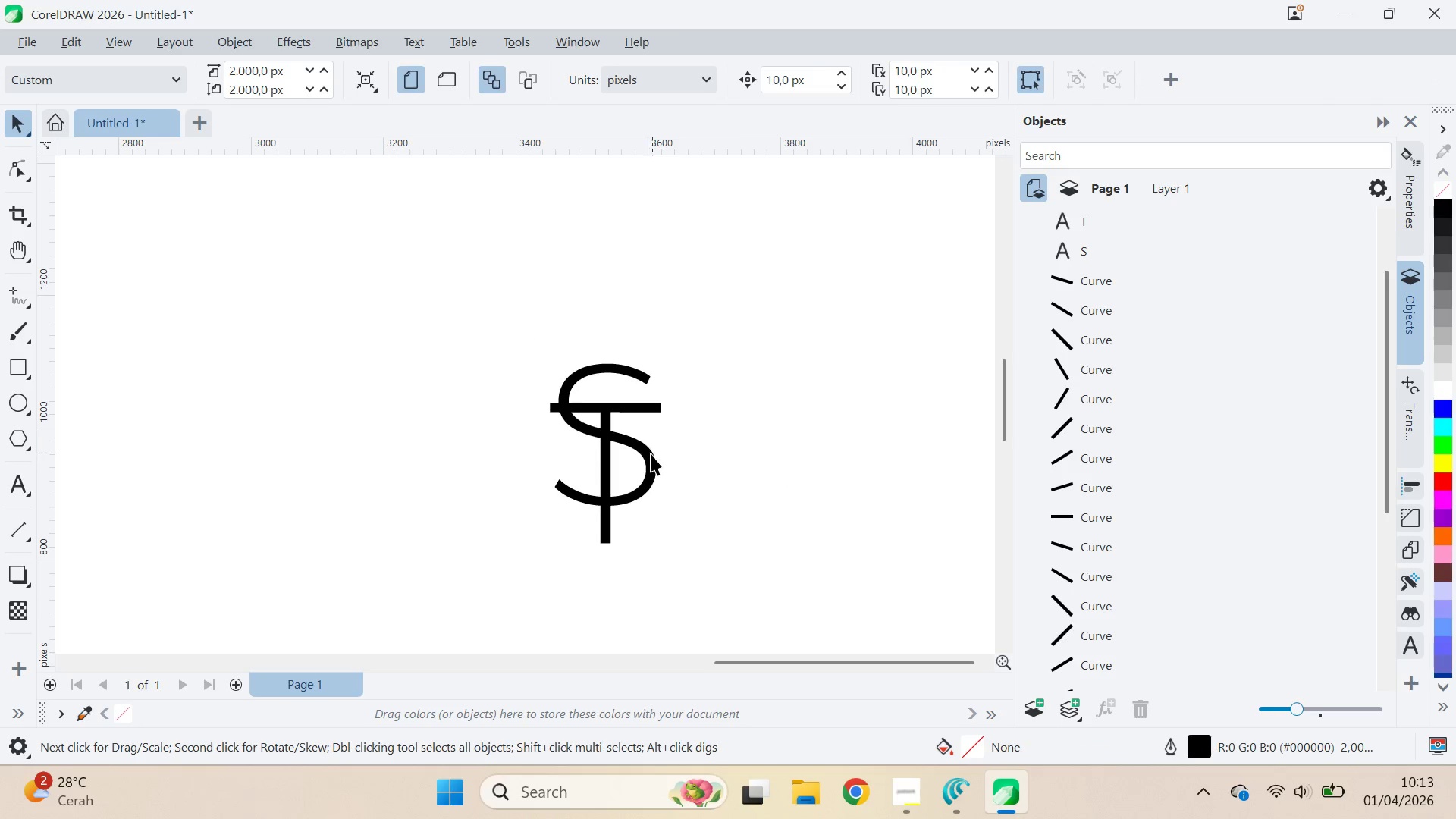 
scroll: coordinate [650, 465], scroll_direction: up, amount: 3.0
 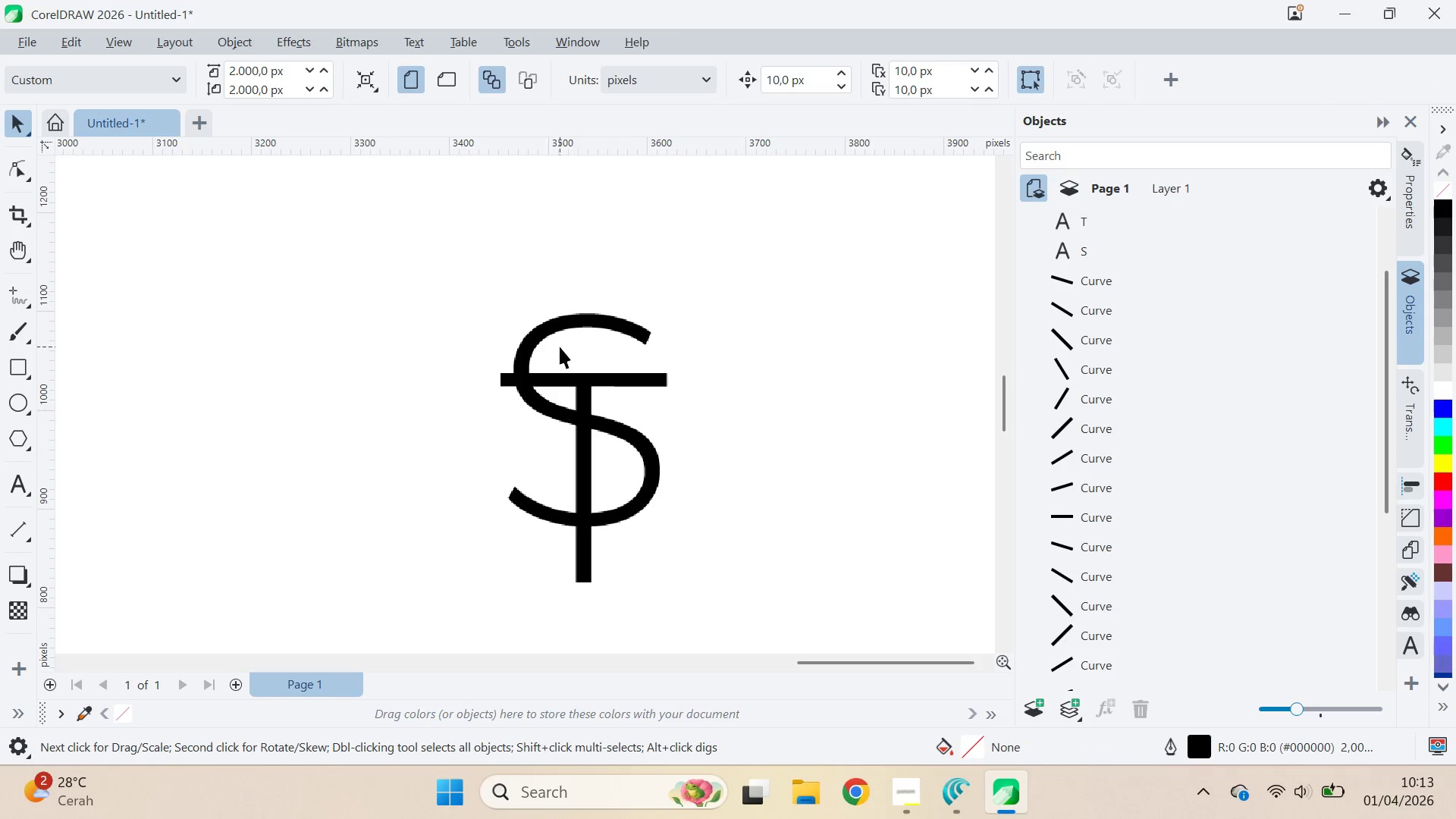 
hold_key(key=ShiftLeft, duration=0.36)
double_click([663, 381])
 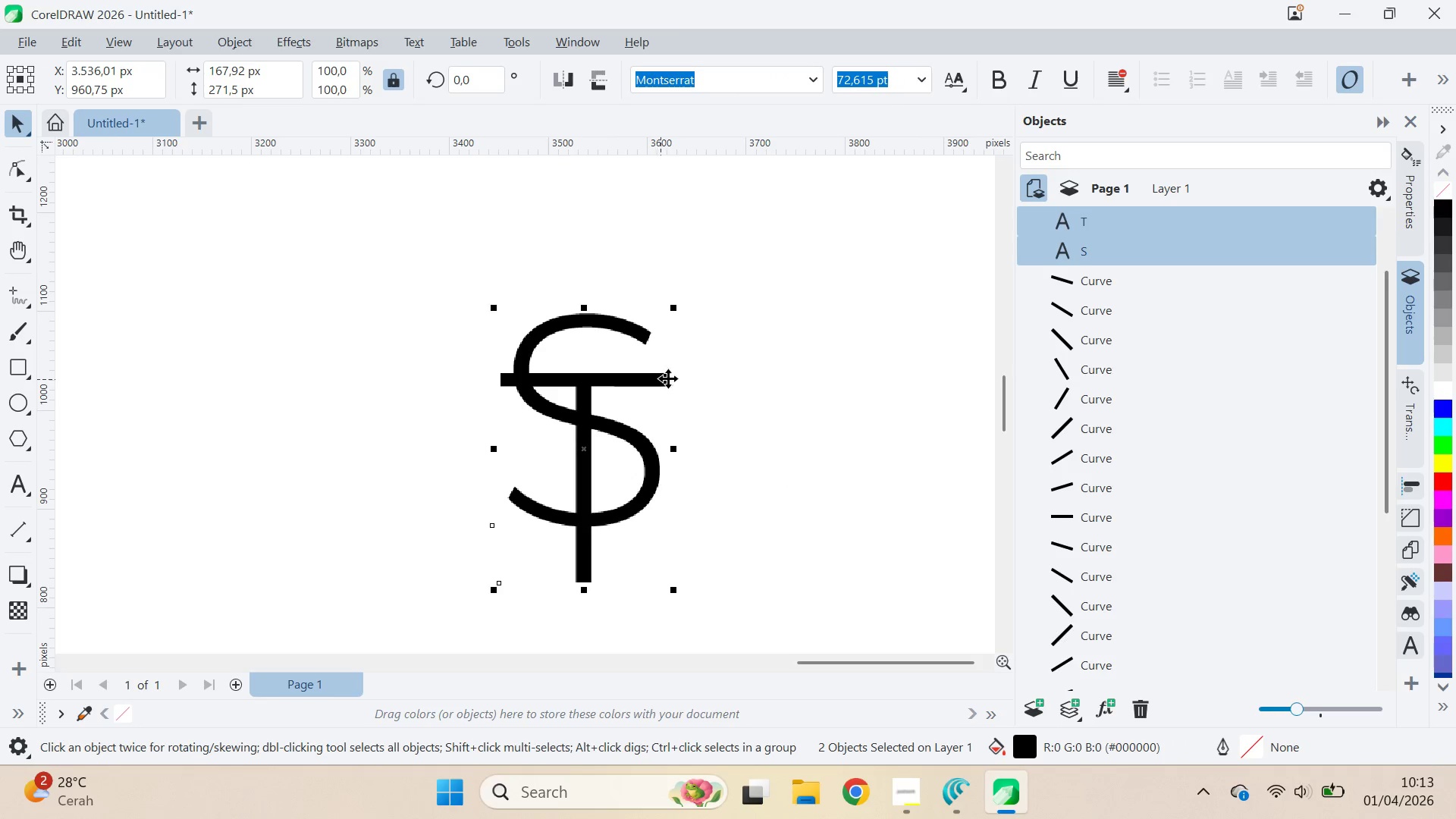 
hold_key(key=ShiftLeft, duration=0.45)
 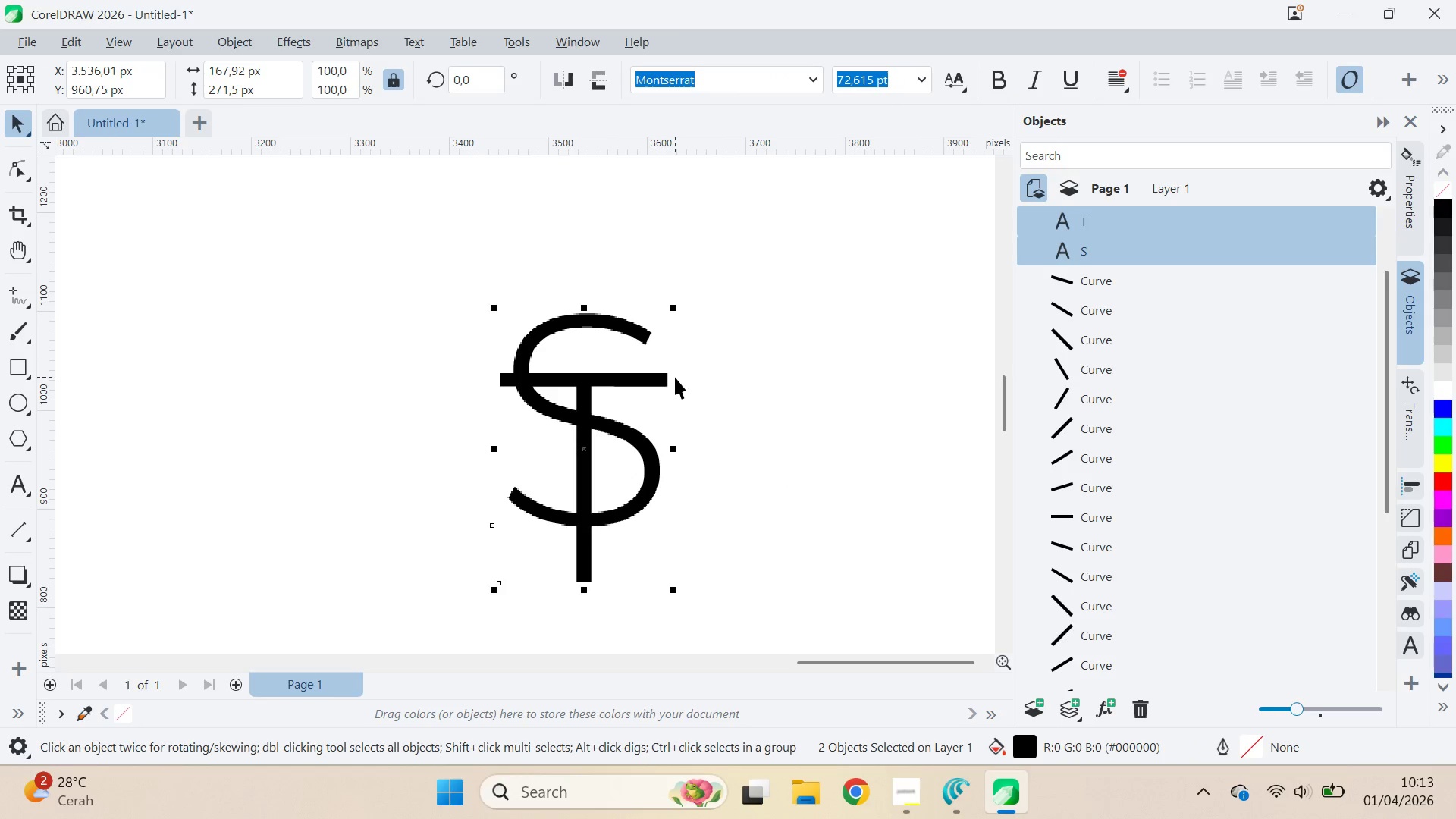 
key(Control+Q)
 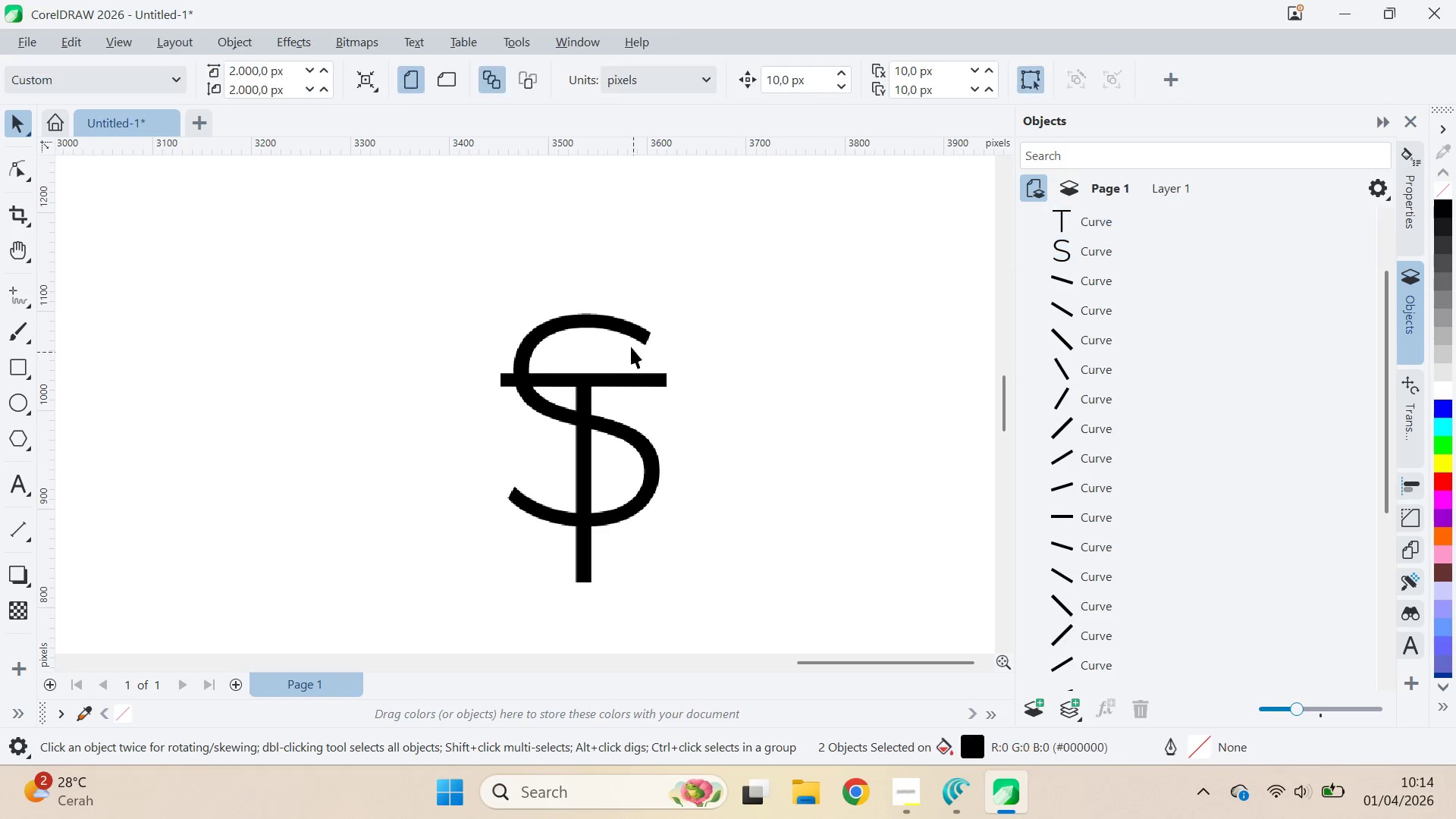 
double_click([628, 340])
 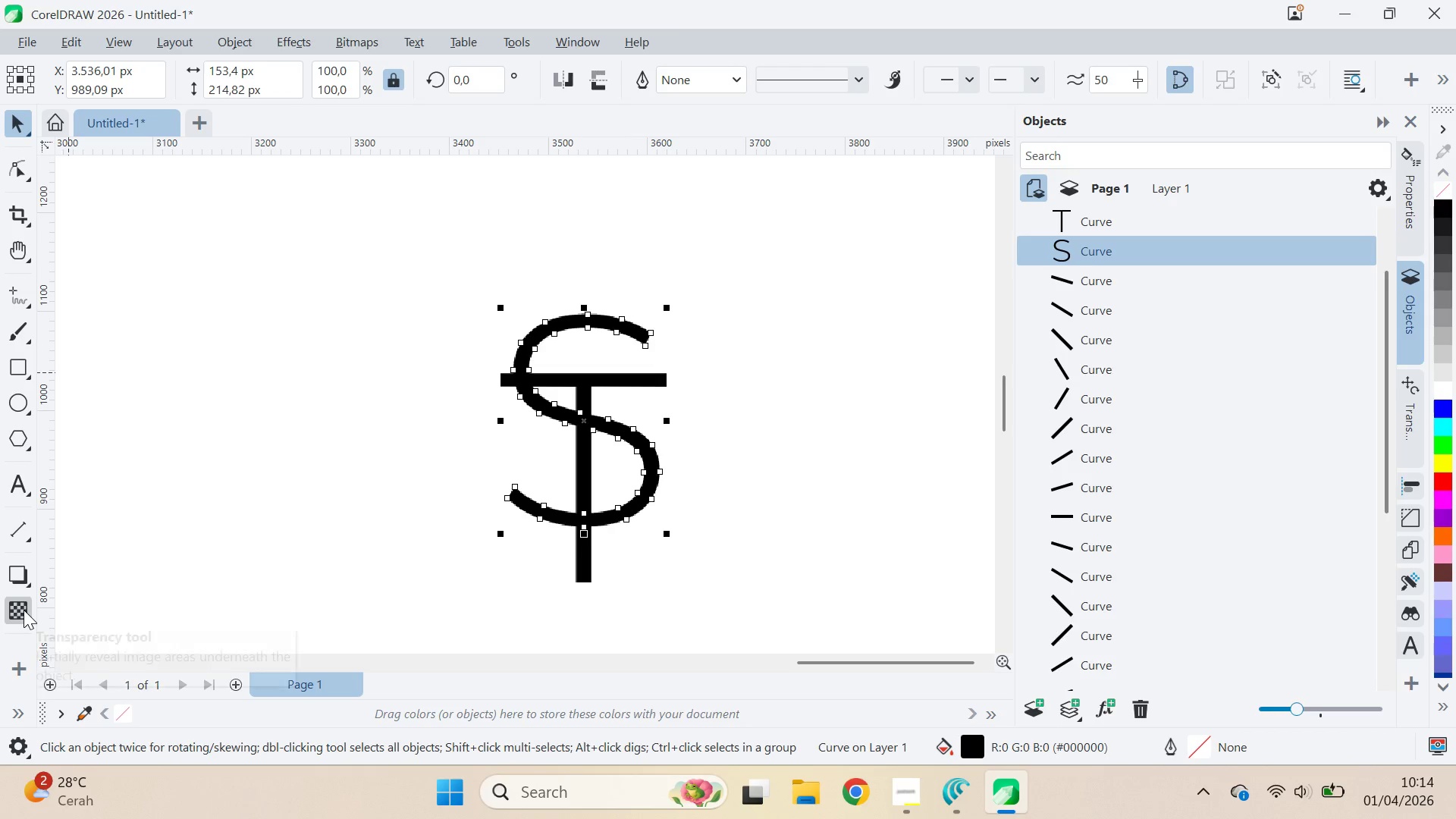 
left_click([25, 583])
 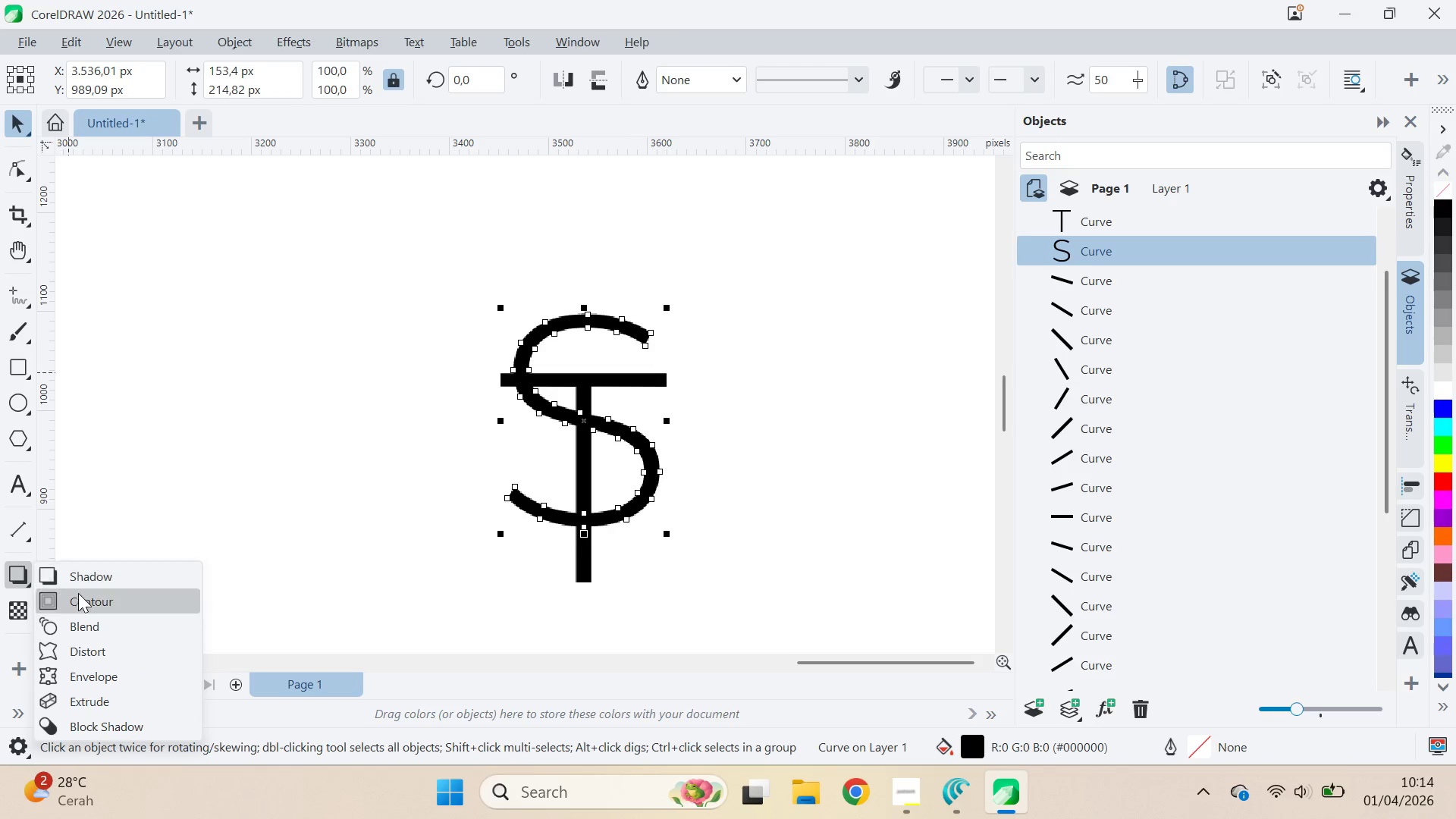 
left_click([80, 597])
 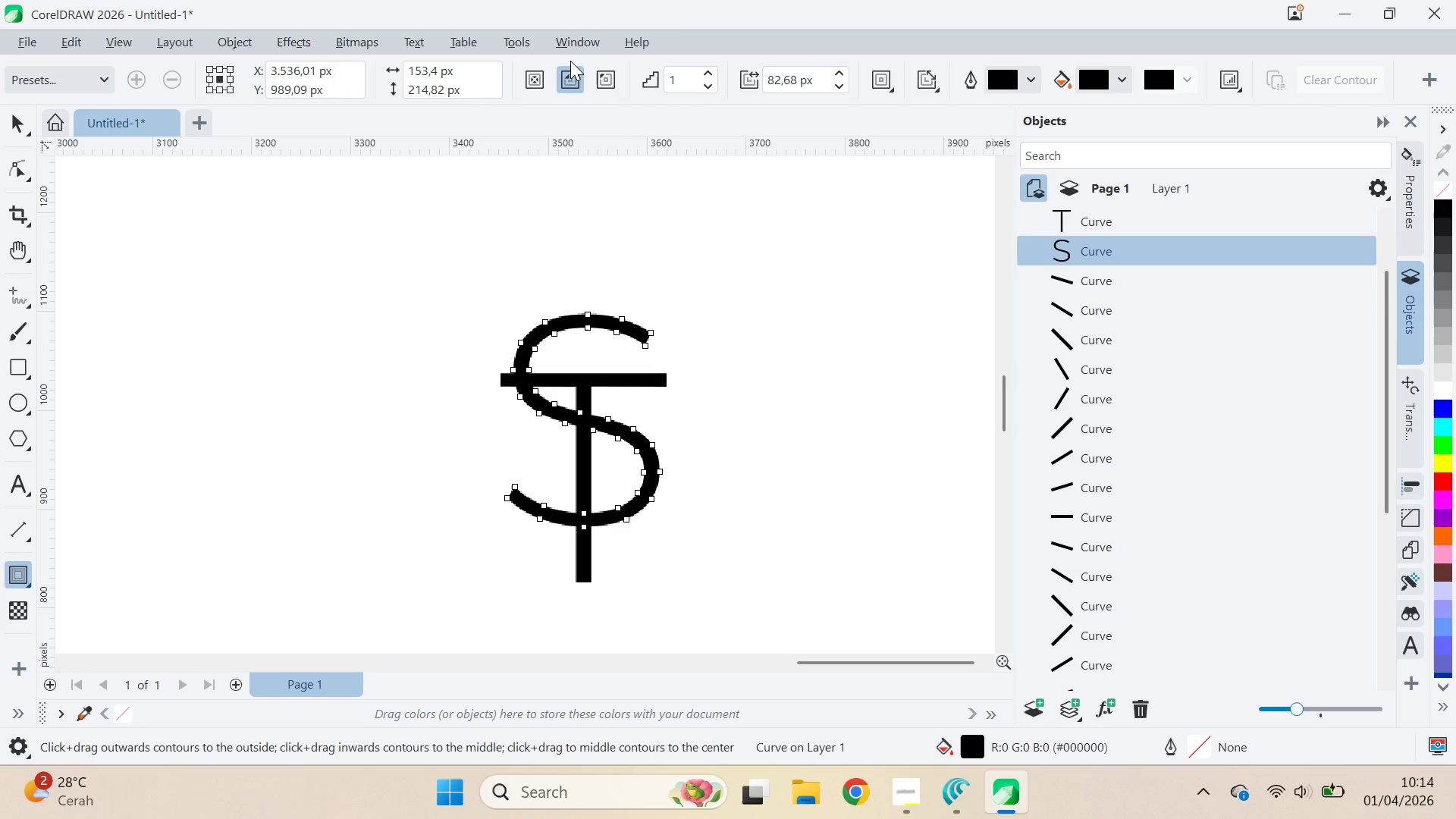 
left_click([611, 71])
 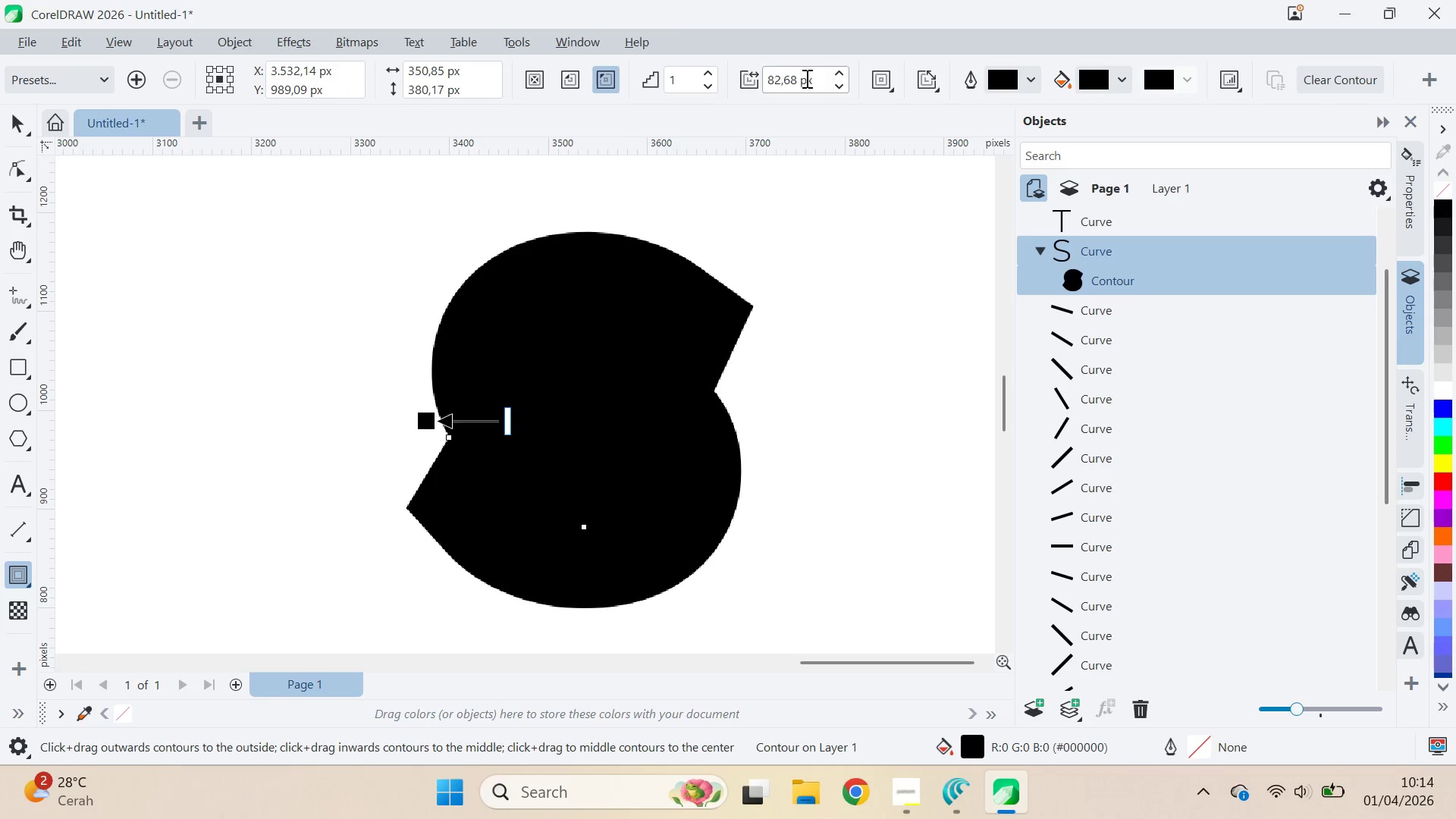 
left_click_drag(start_coordinate=[797, 81], to_coordinate=[707, 78])
 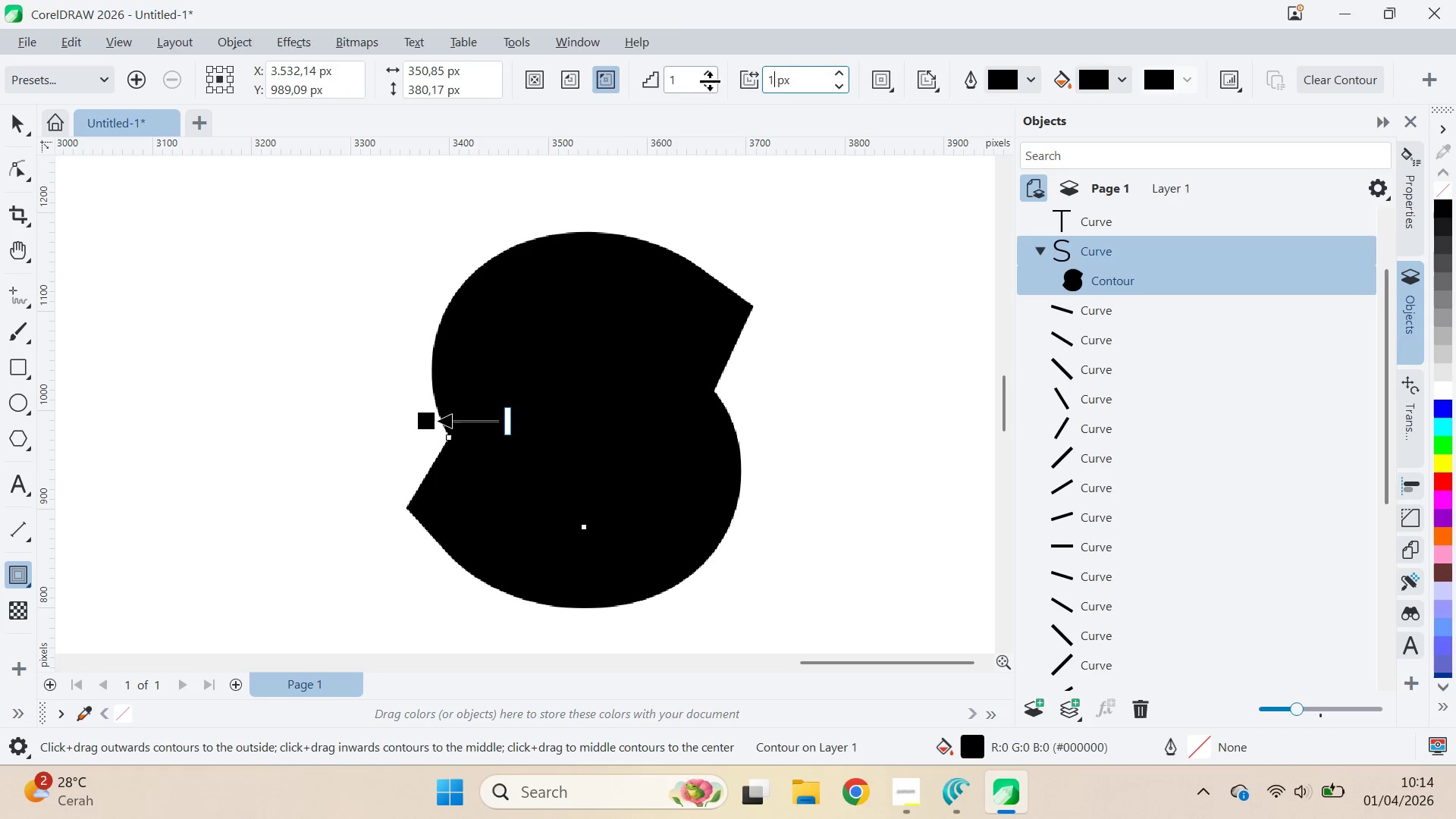 
key(1)
 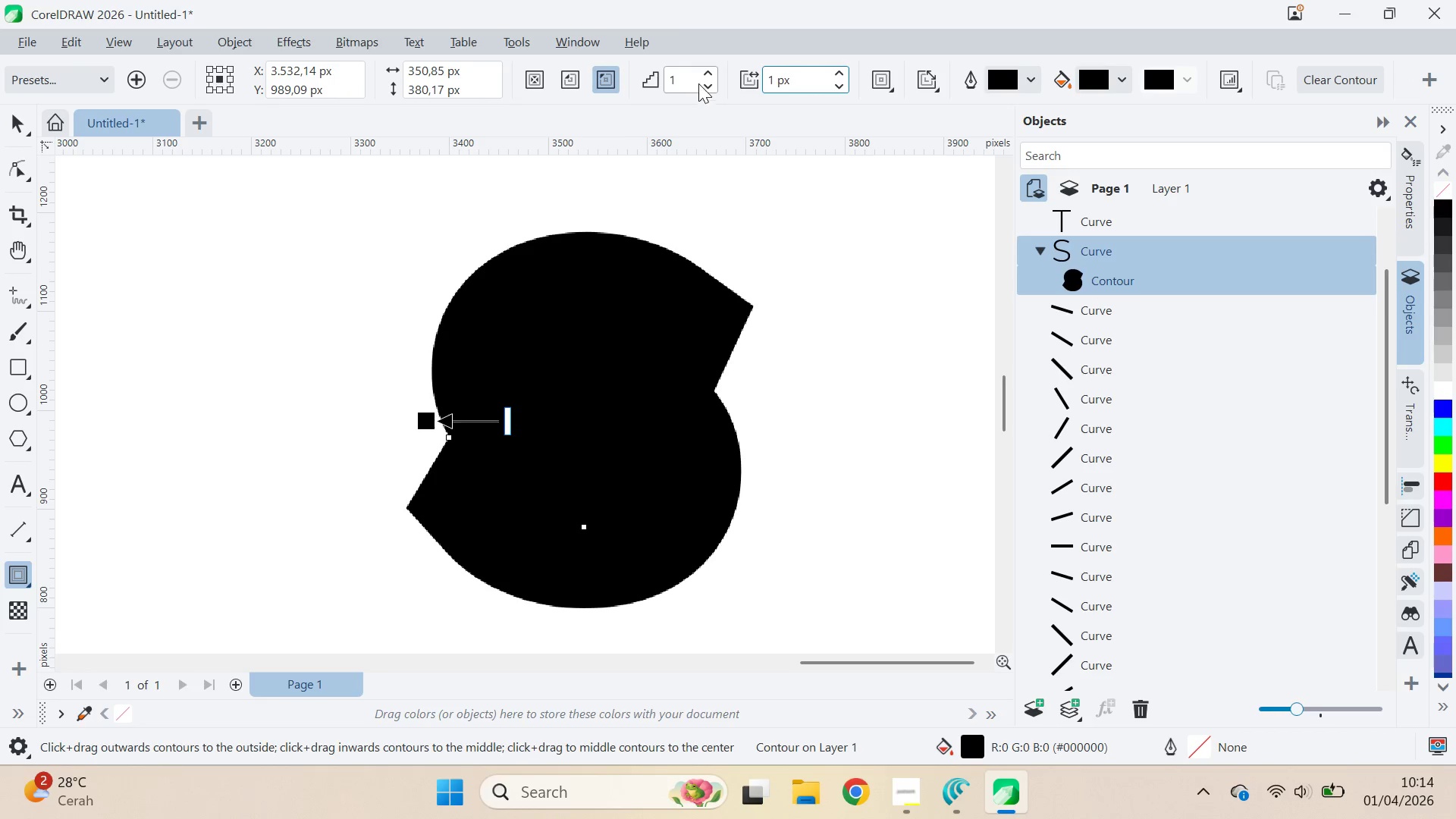 
left_click([713, 86])
 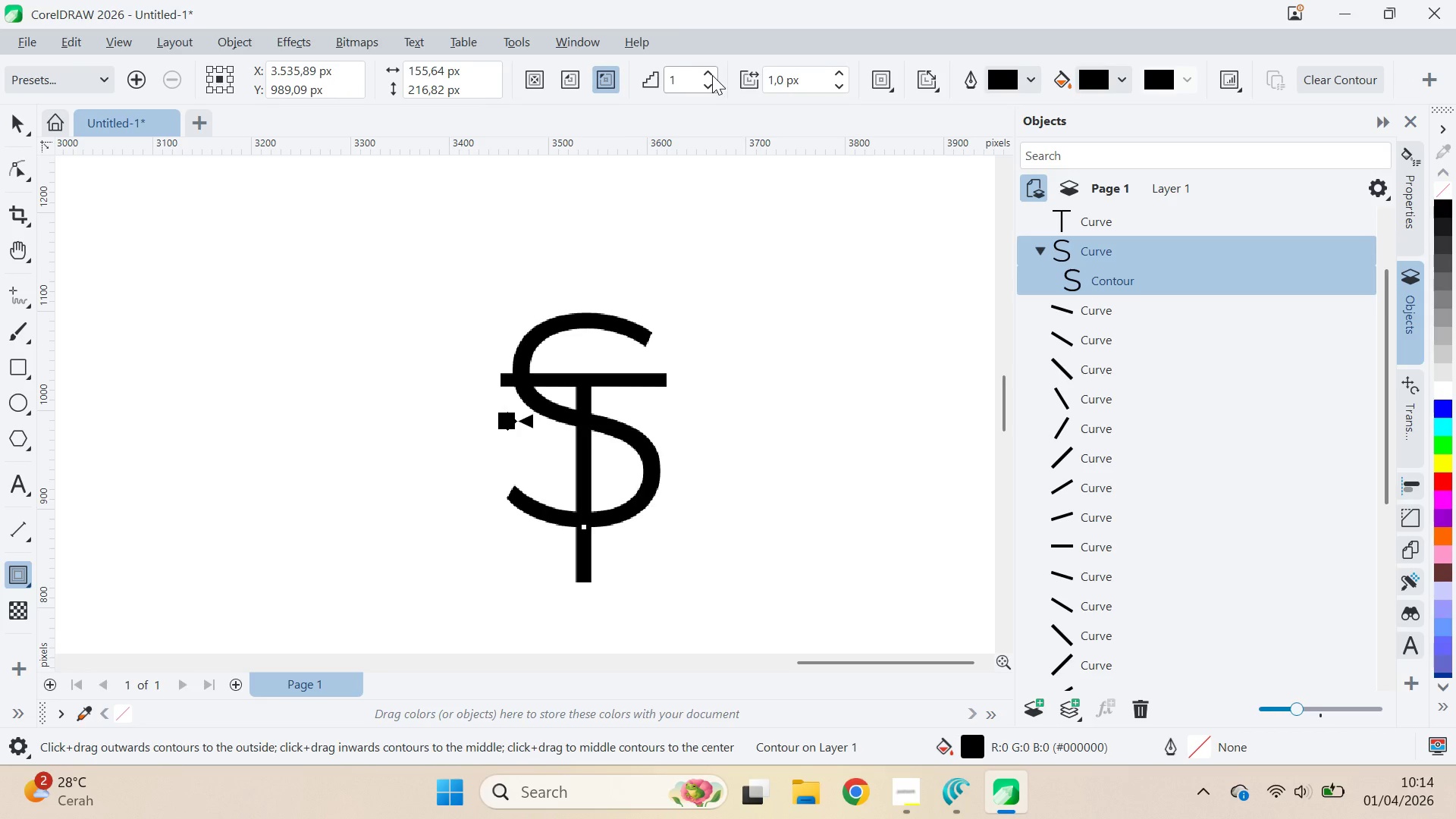 
left_click([712, 75])
 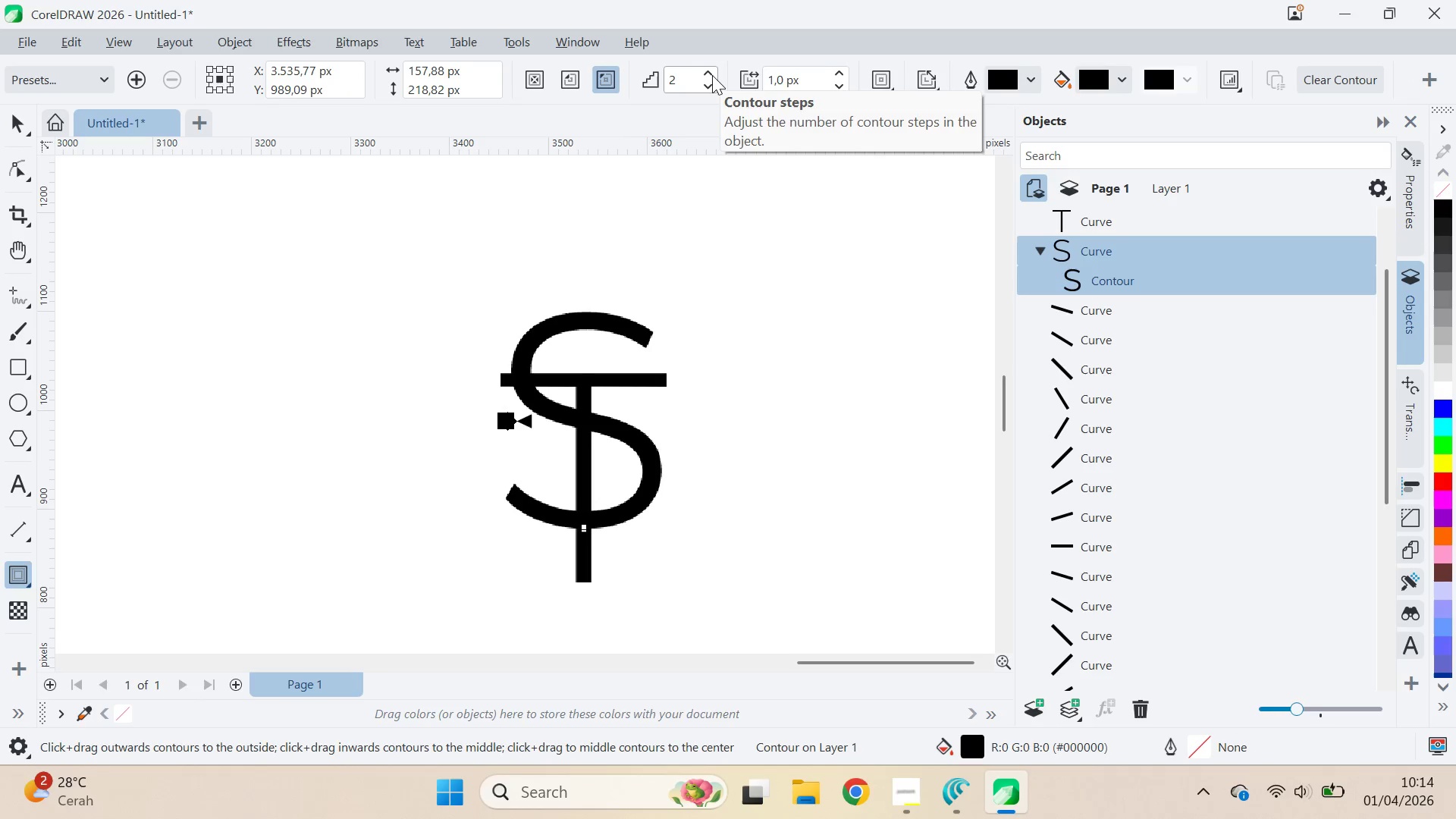 
left_click([712, 75])
 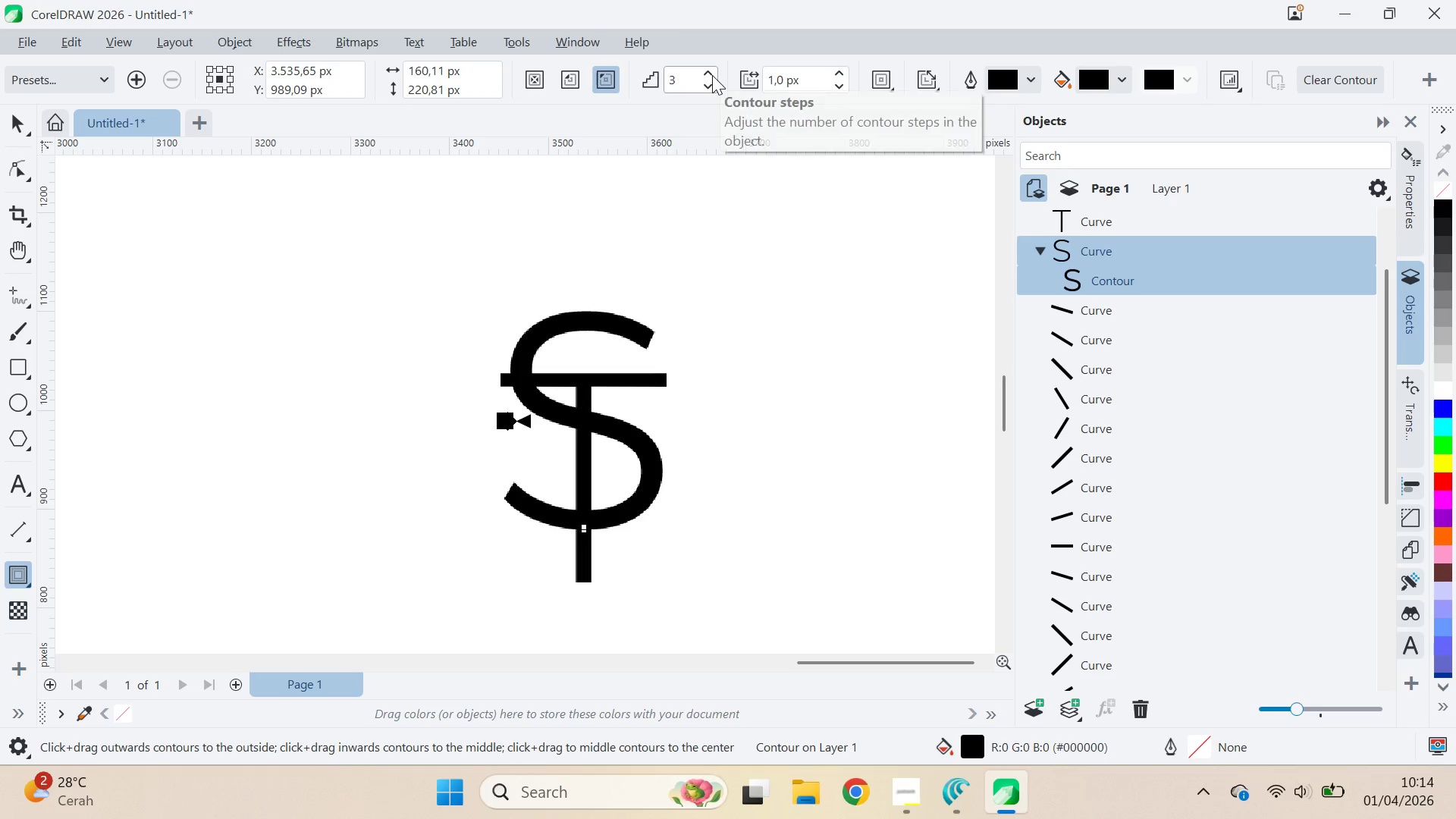 
left_click([712, 75])
 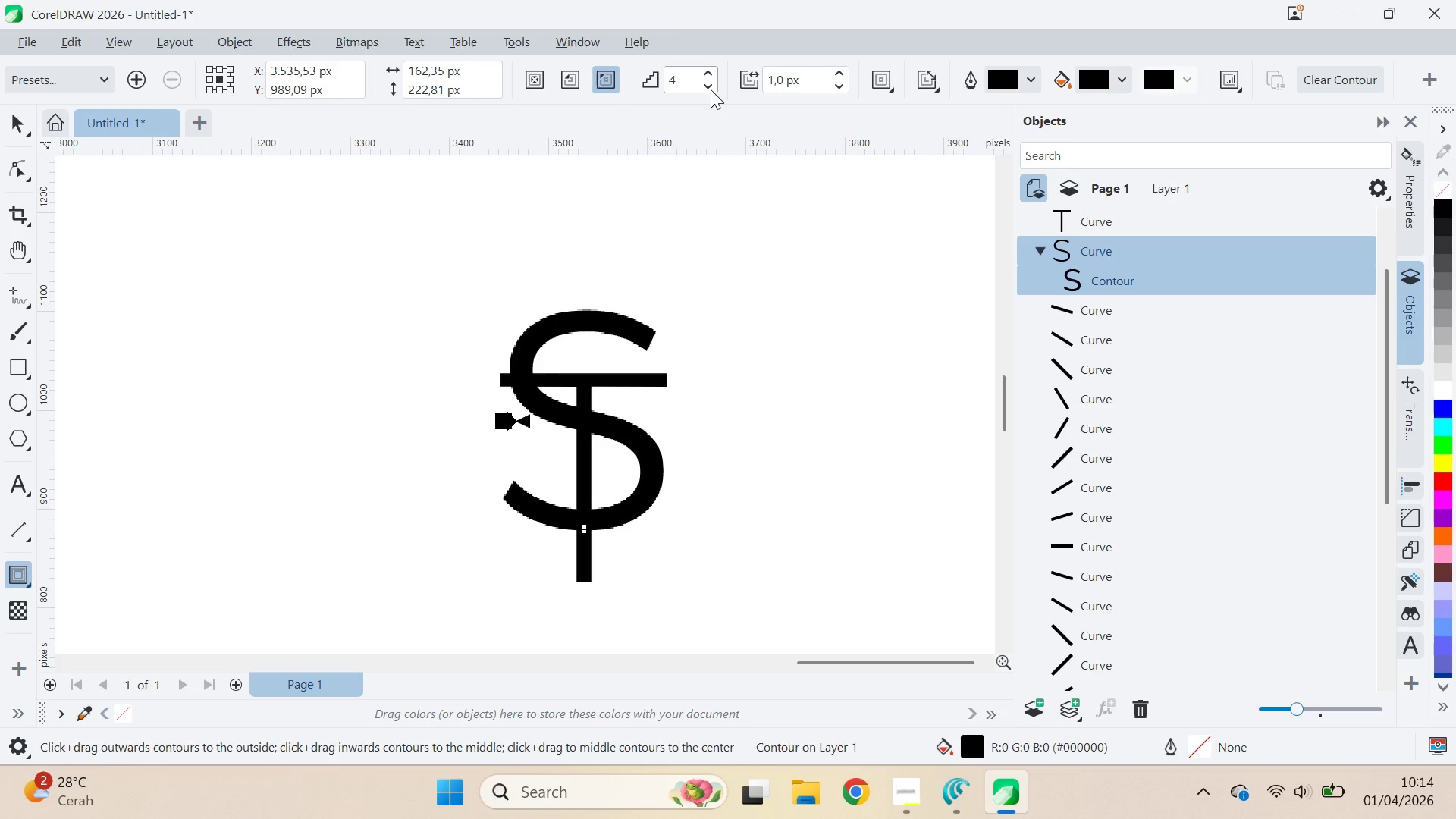 
double_click([711, 89])
 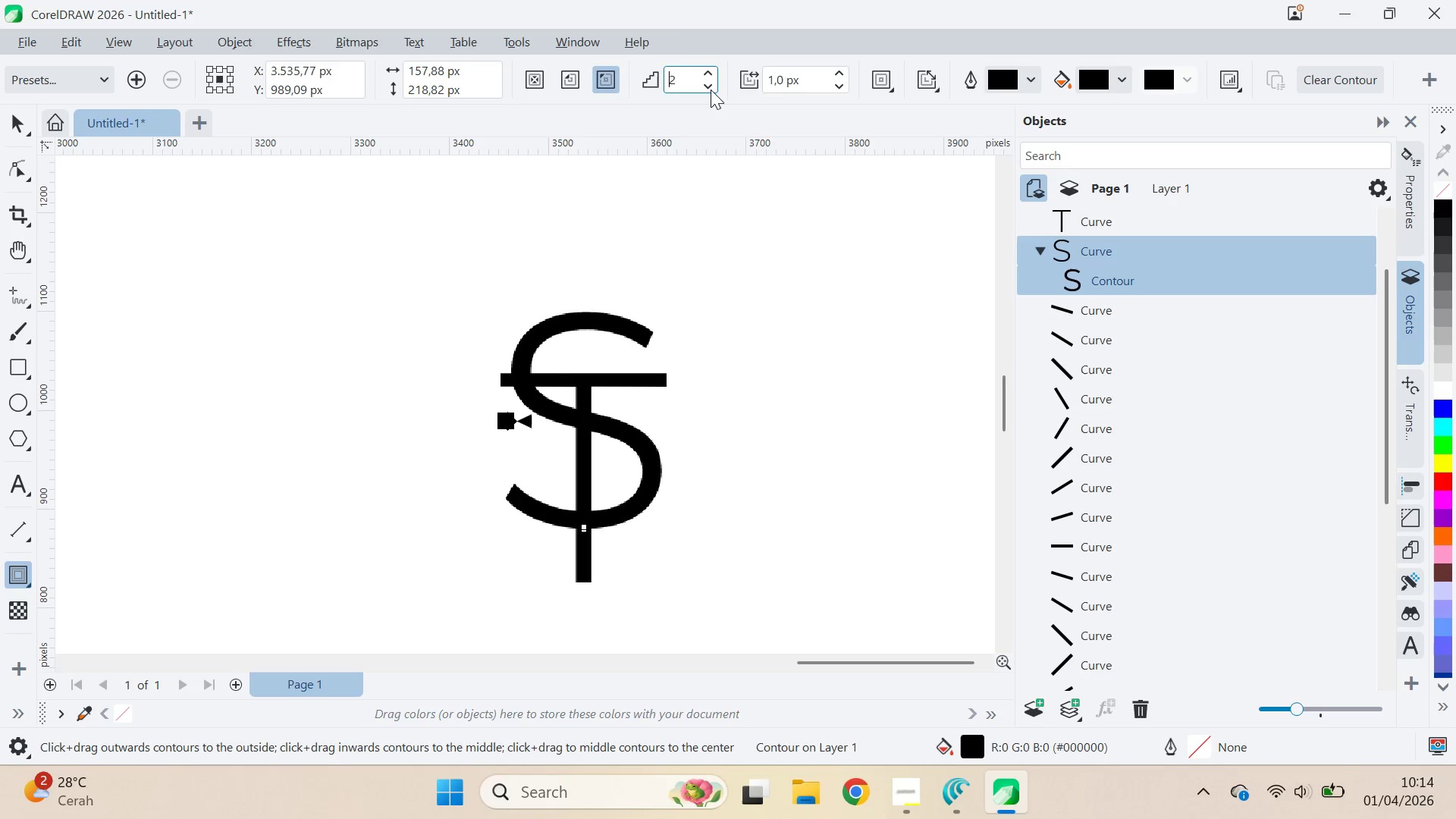 
triple_click([711, 89])
 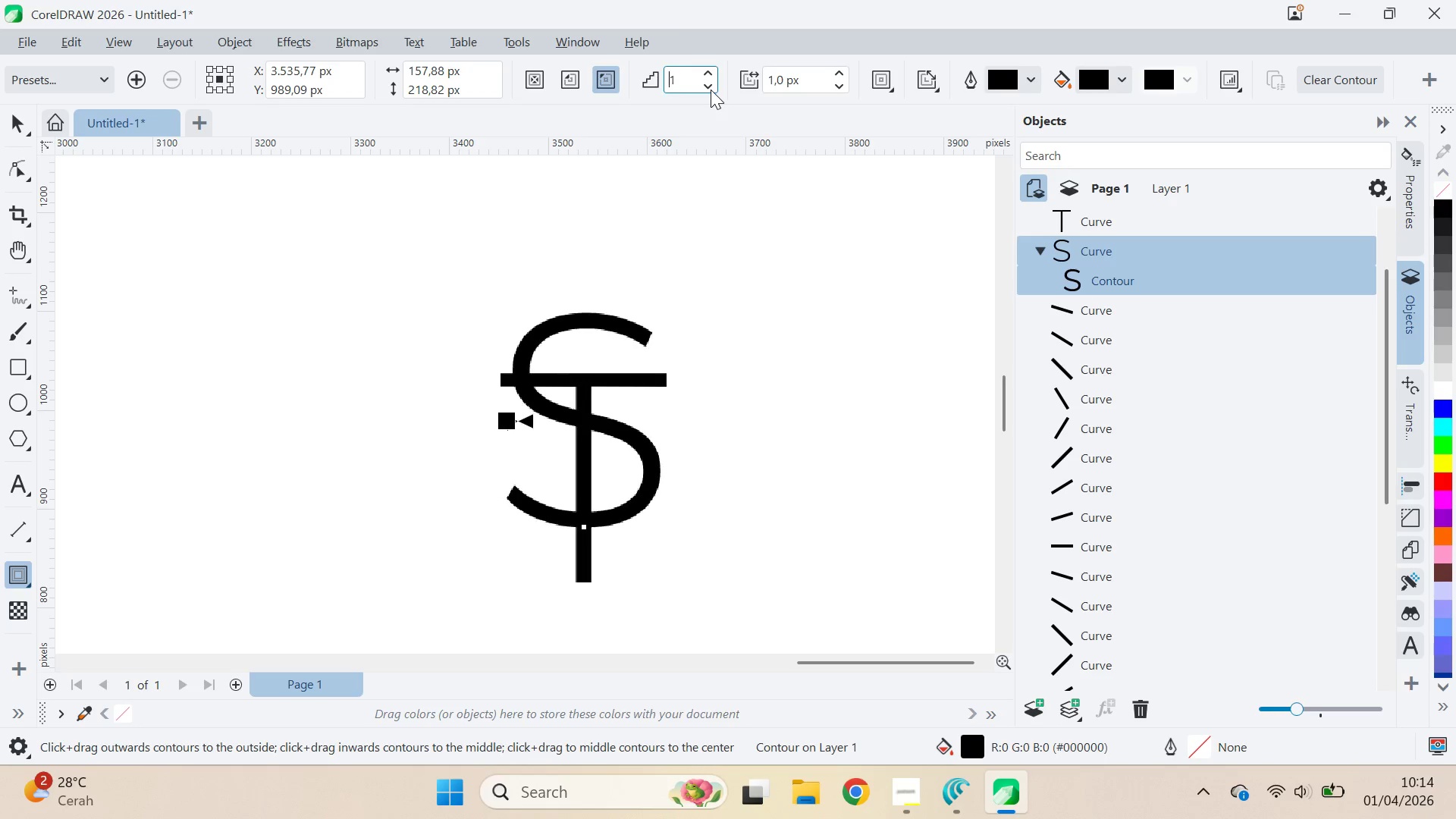 
triple_click([711, 89])
 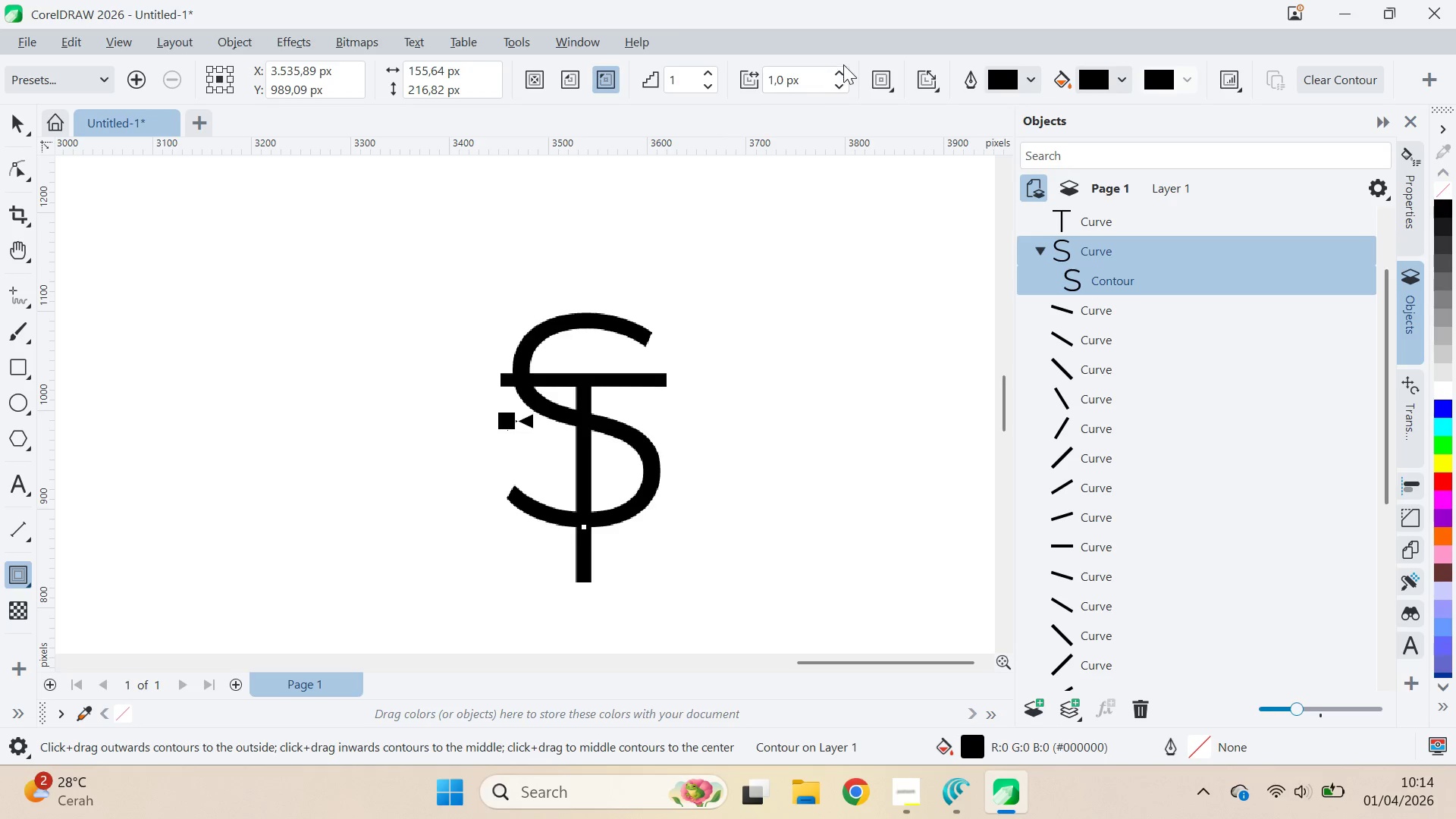 
left_click([836, 74])
 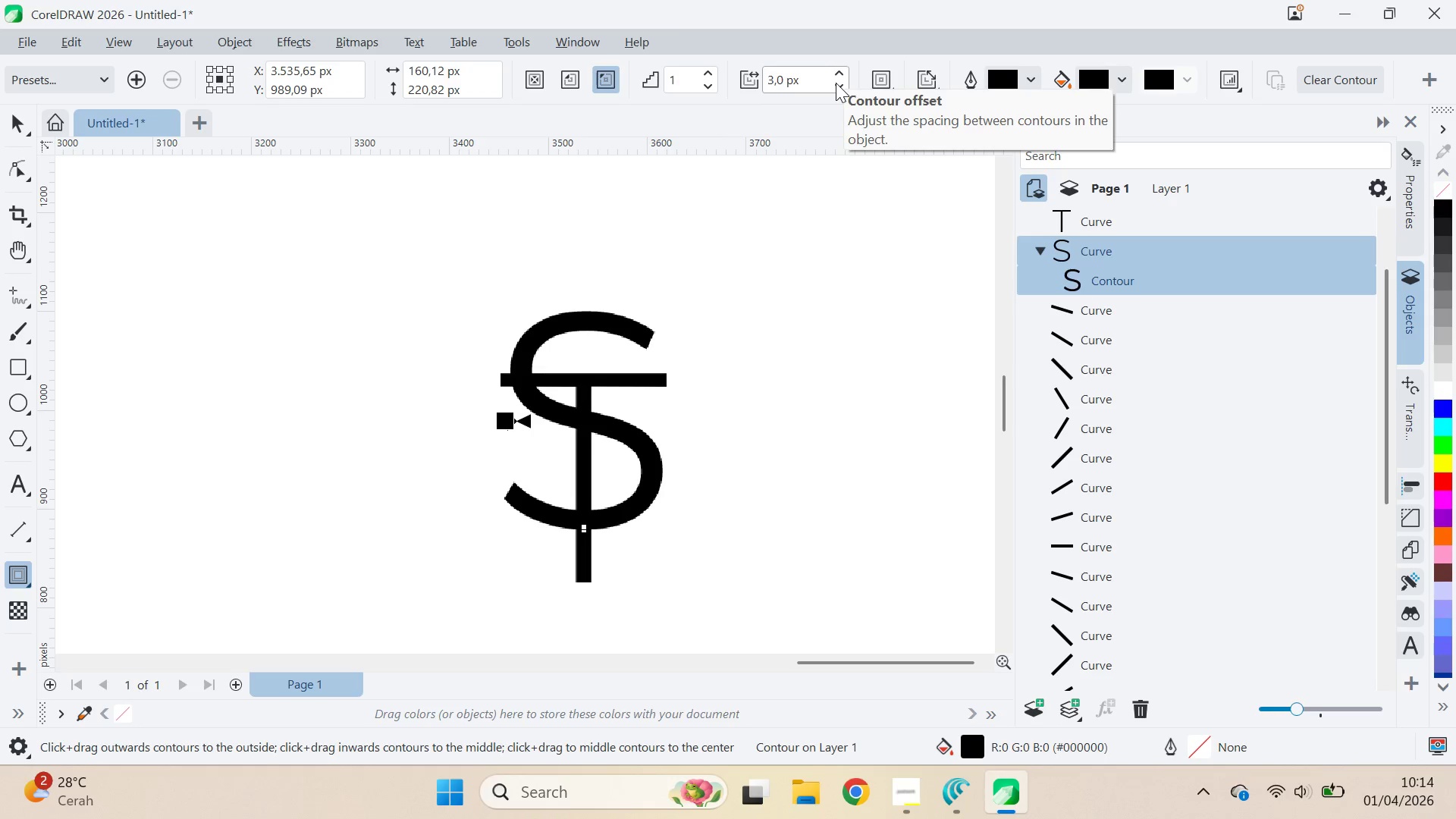 
left_click([840, 67])
 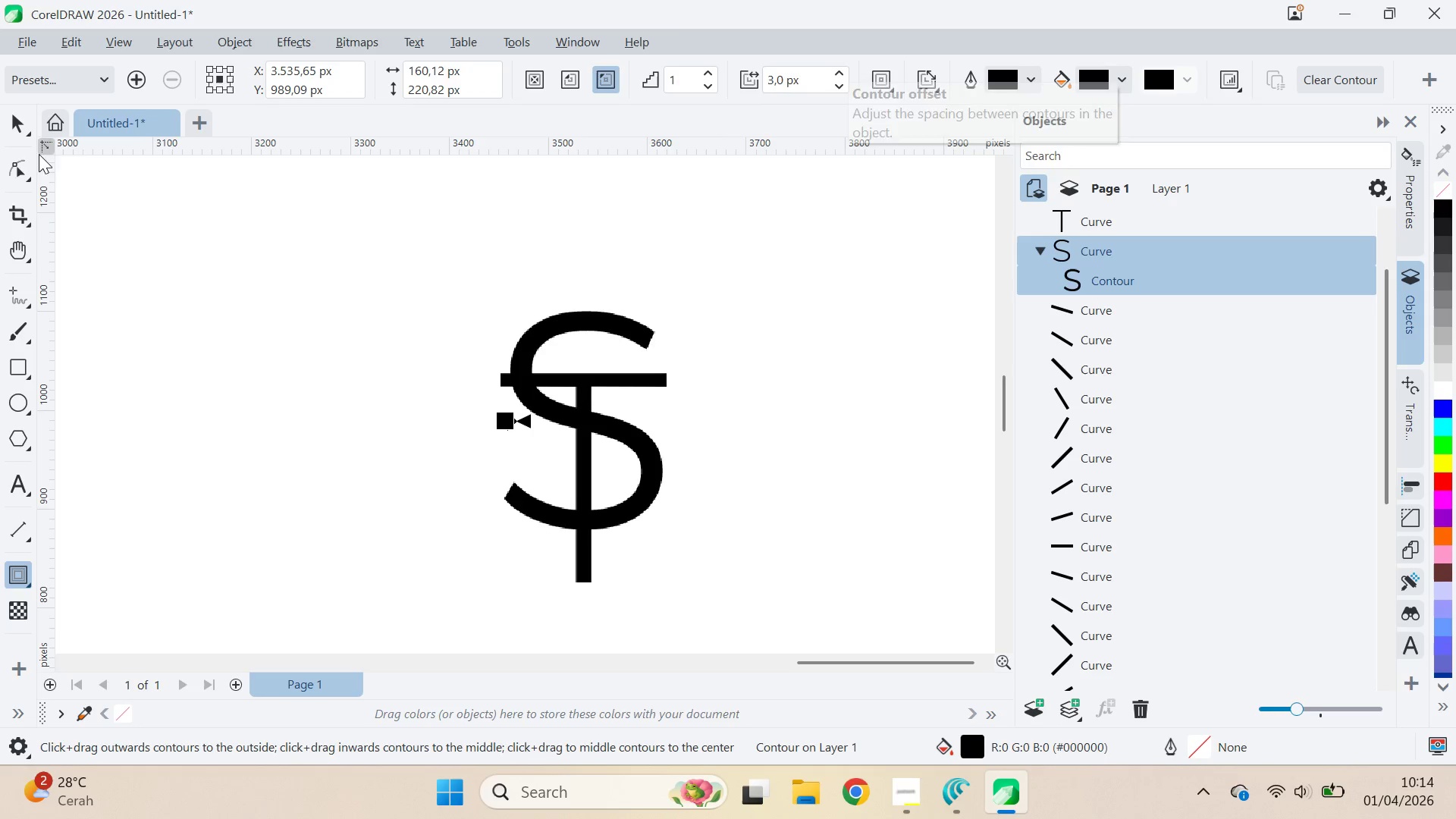 
left_click([14, 119])
 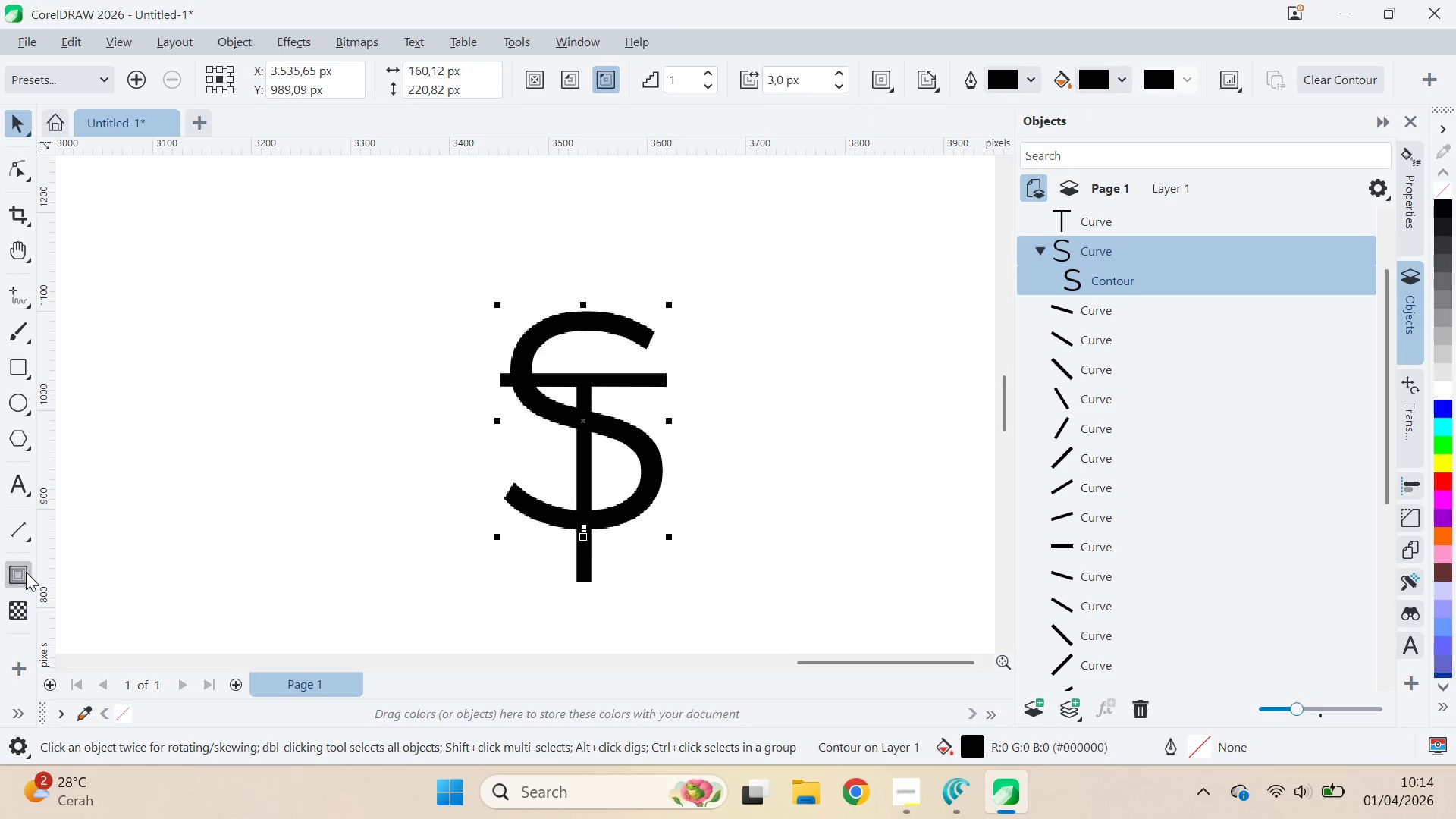 
left_click([620, 371])
 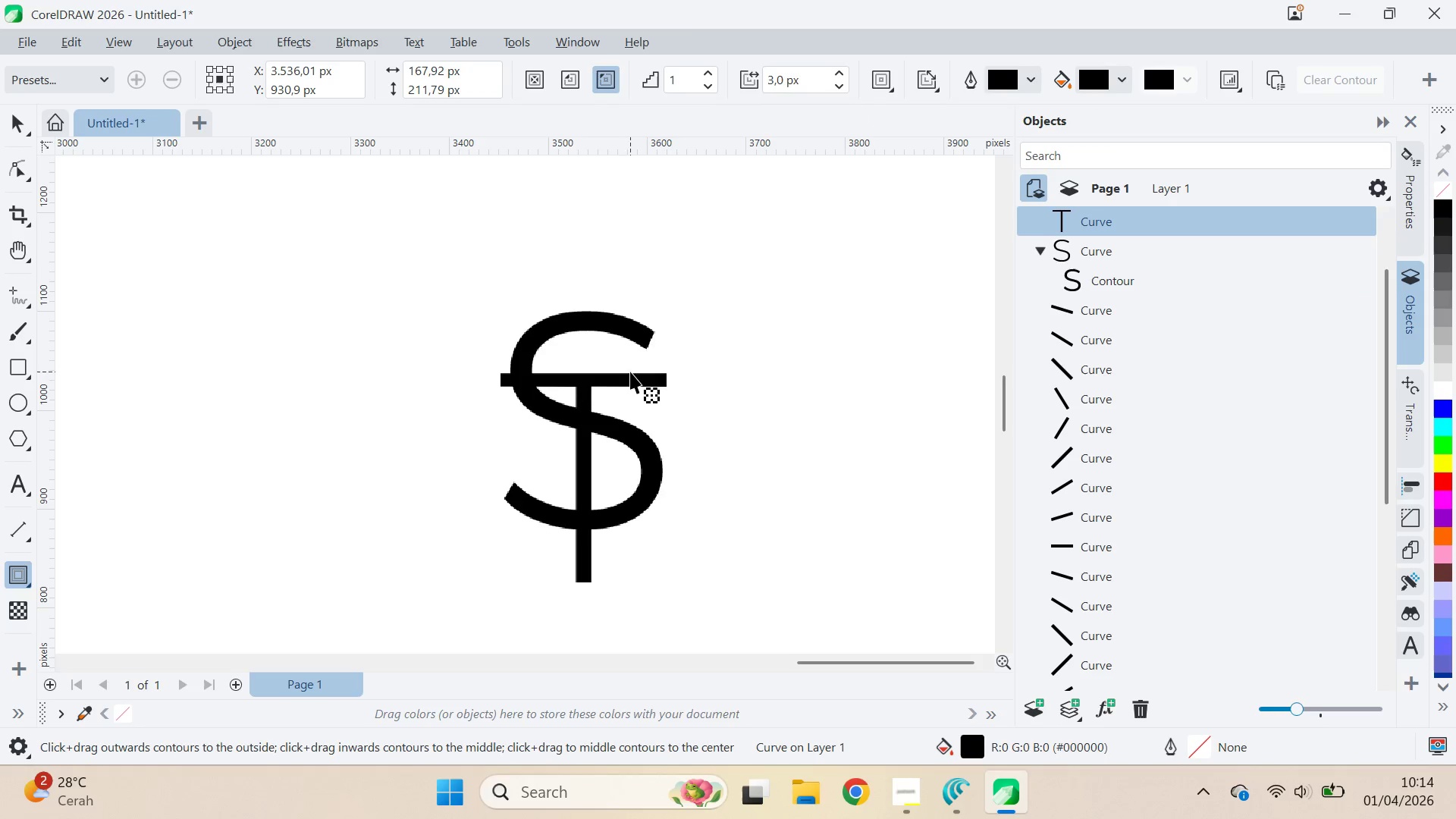 
left_click([634, 378])
 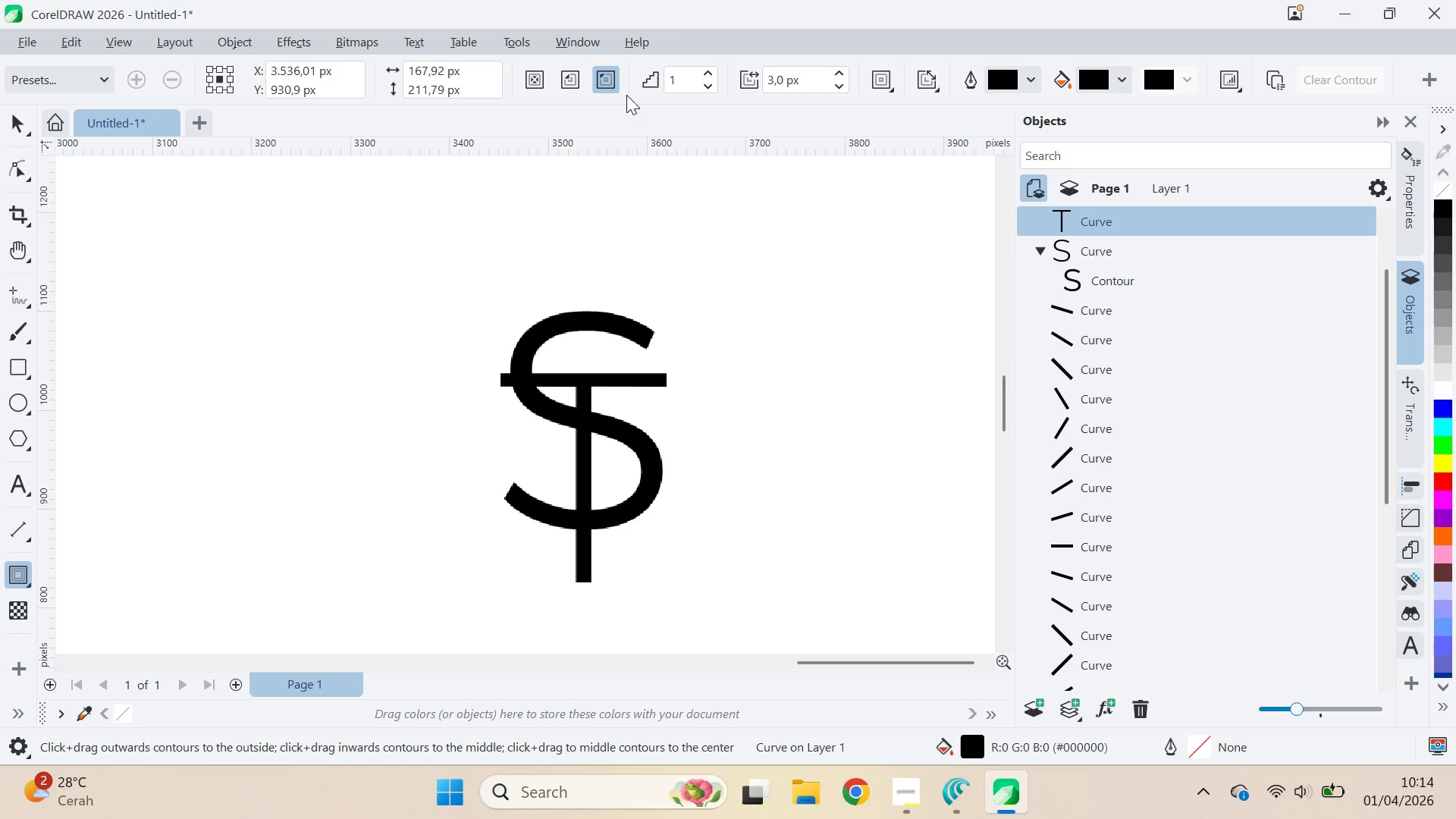 
left_click([610, 76])
 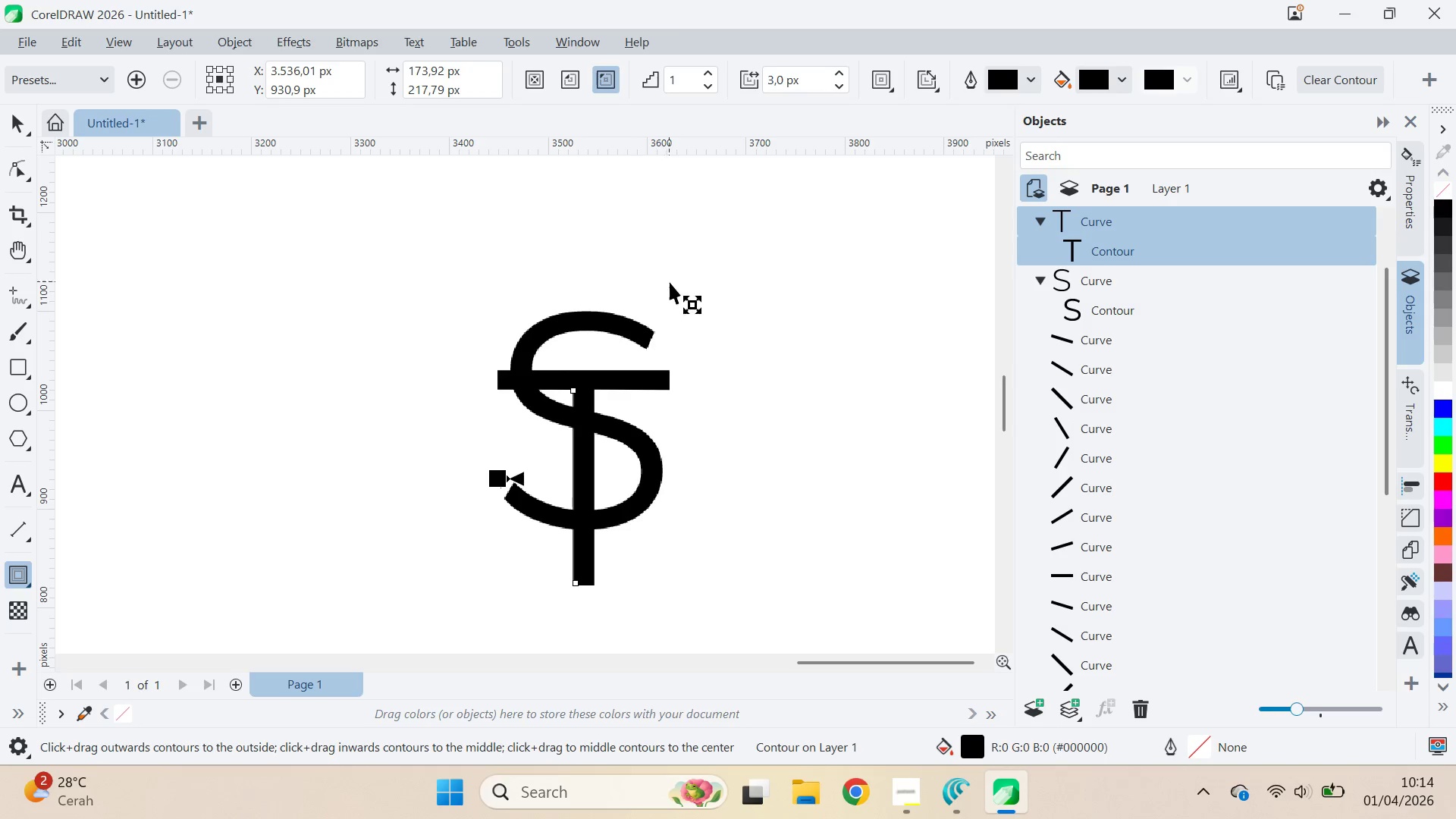 
key(V)
 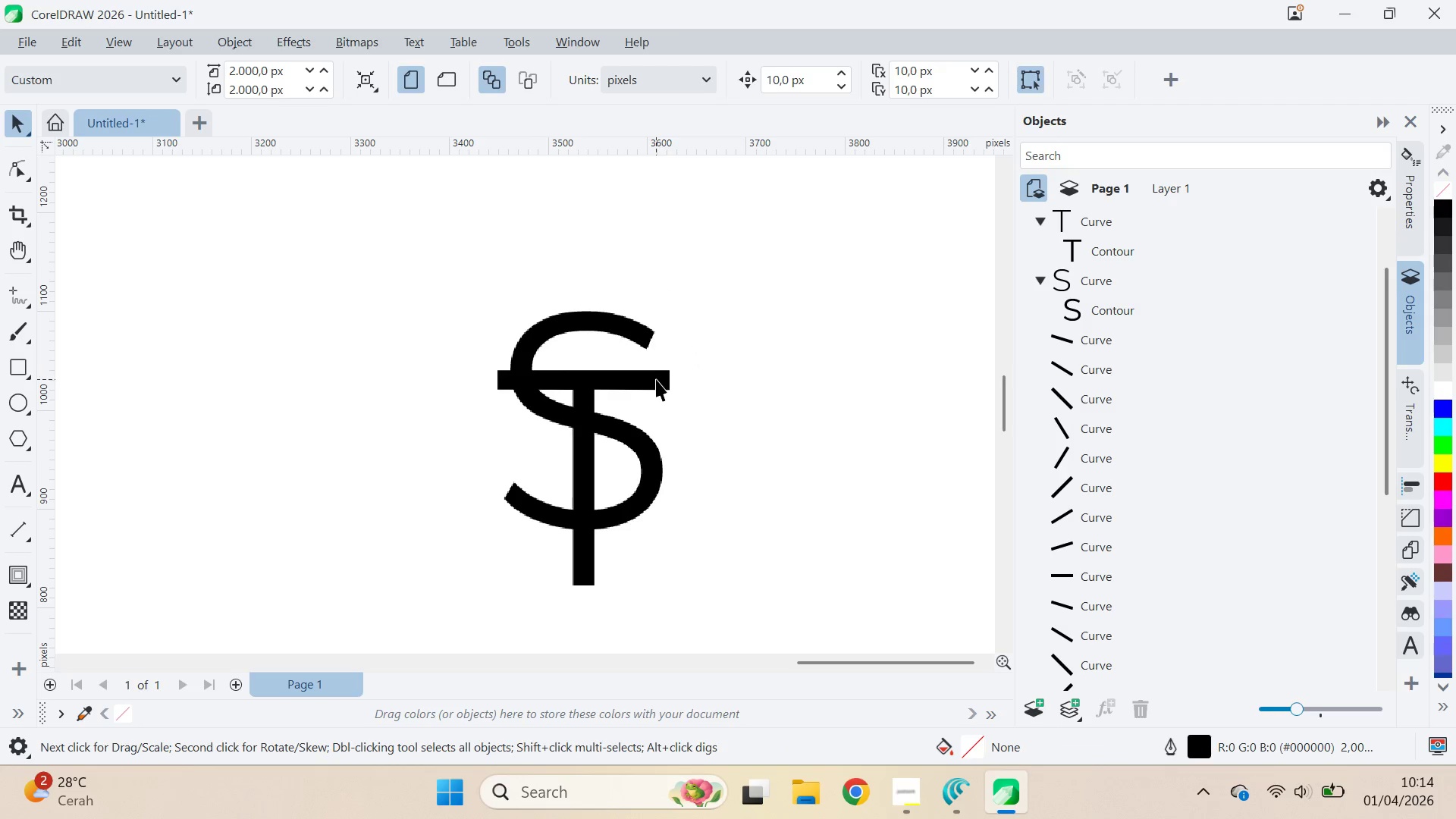 
left_click([656, 379])
 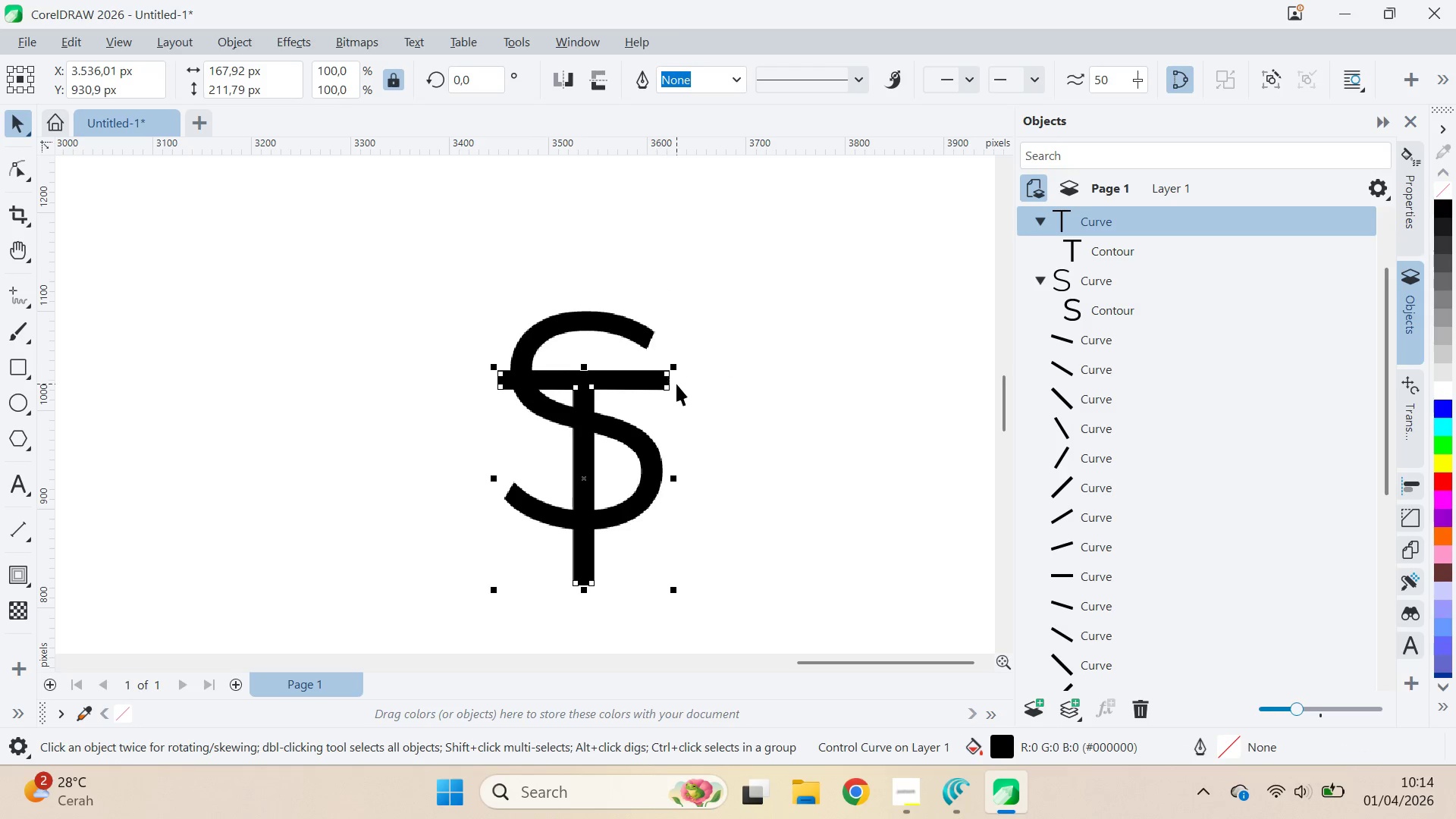 
key(Control+K)
 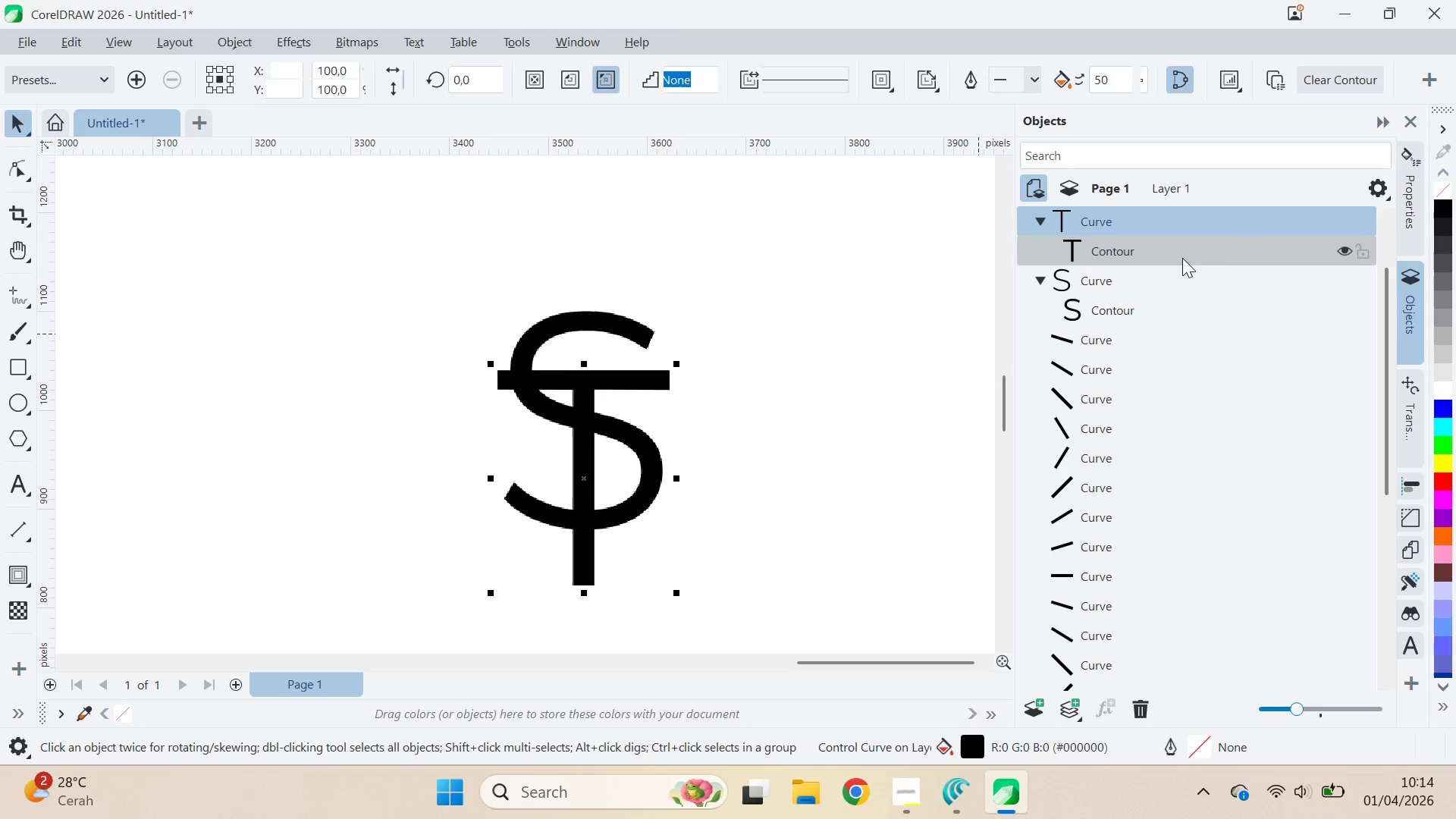 
key(Control+K)
 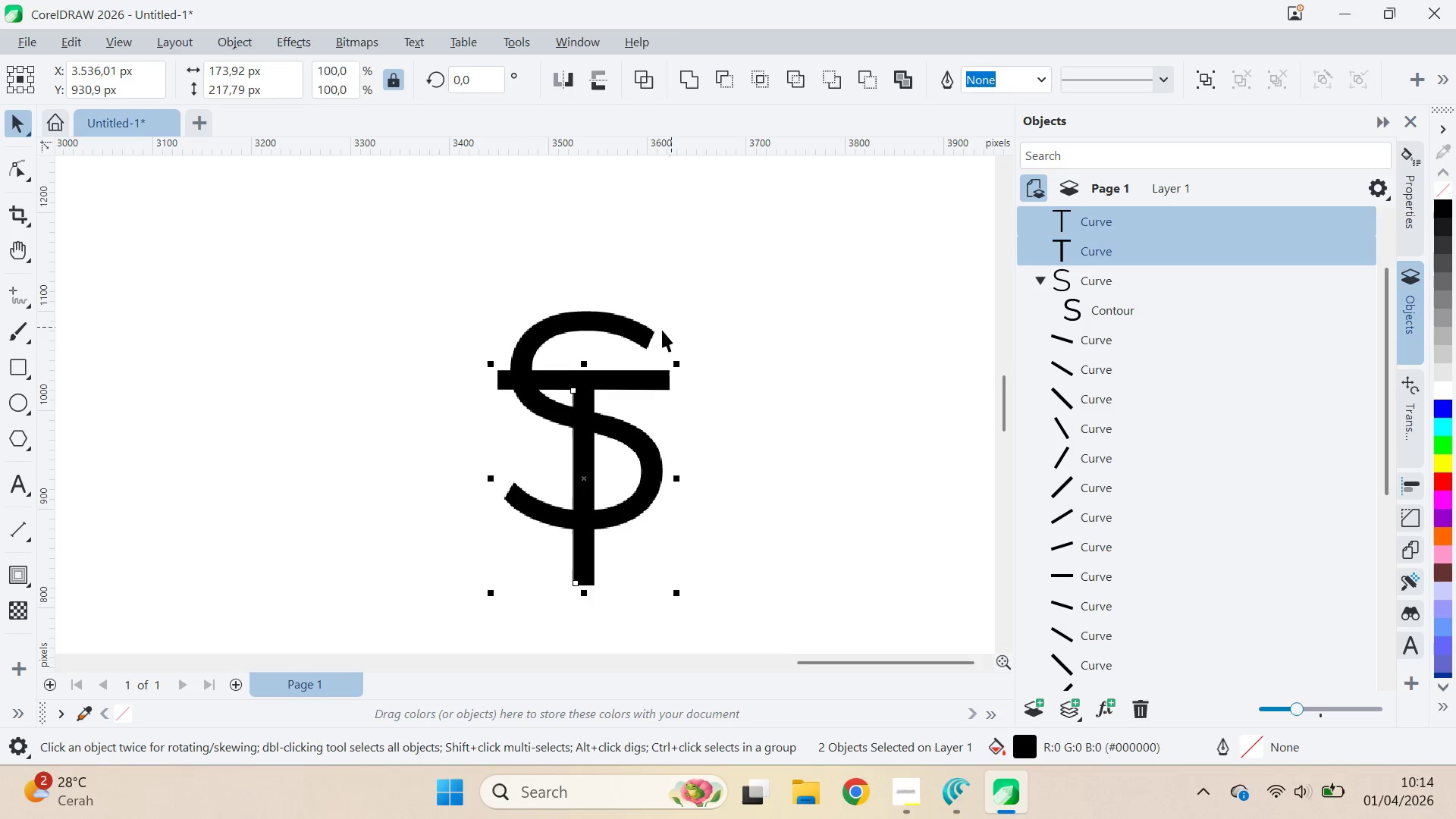 
left_click([654, 333])
 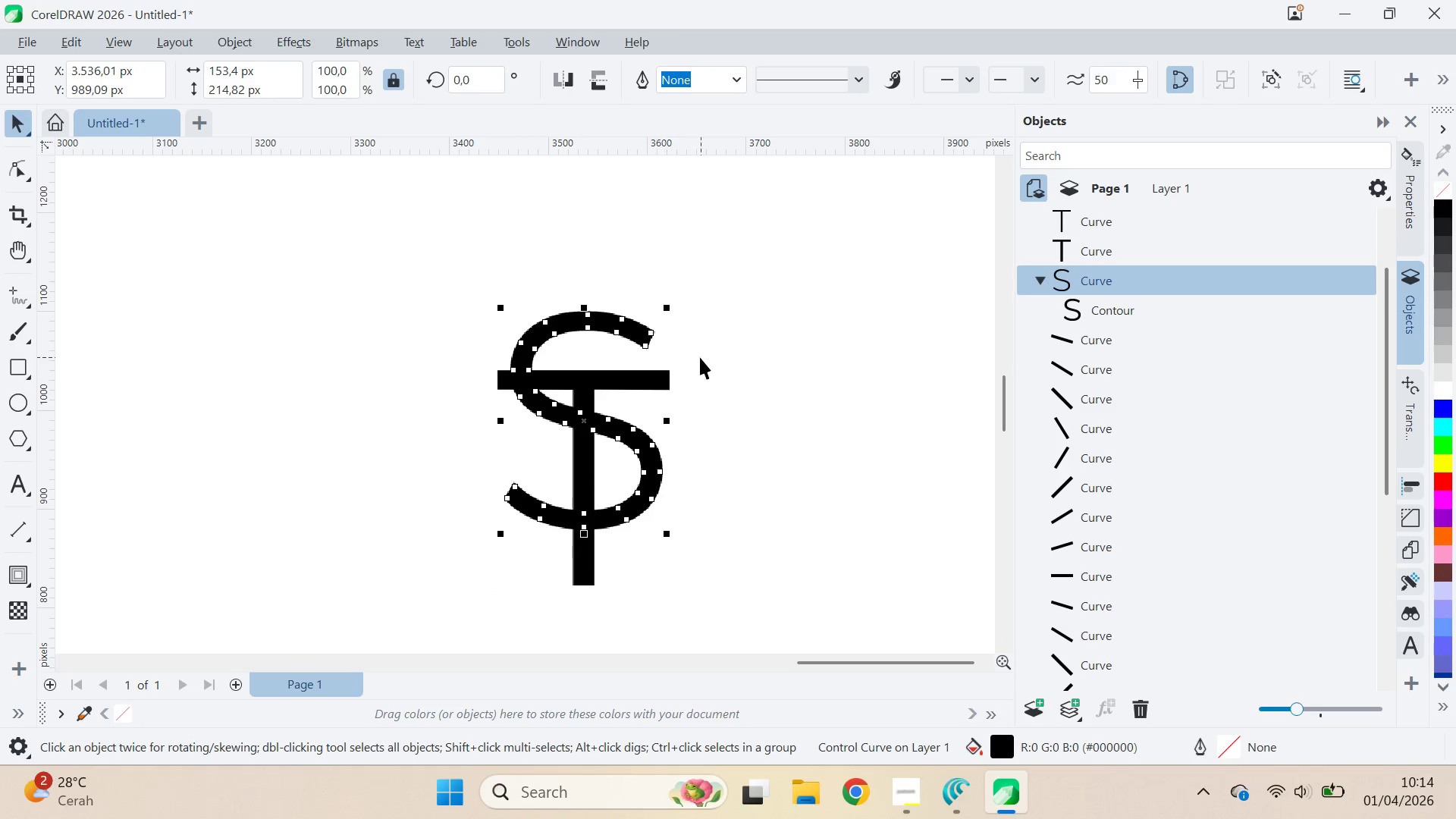 
hold_key(key=ControlLeft, duration=0.48)
 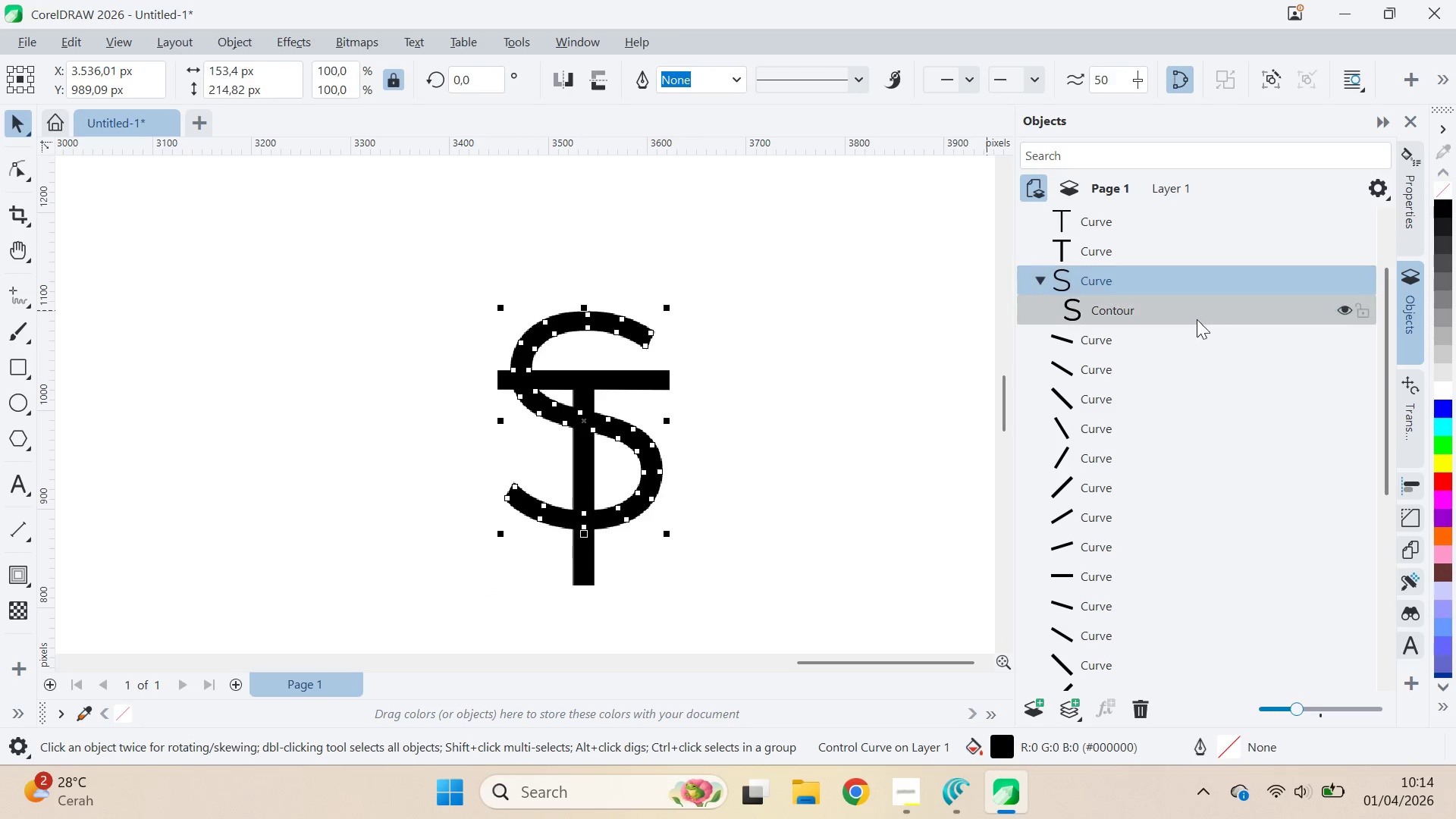 
left_click([1178, 319])
 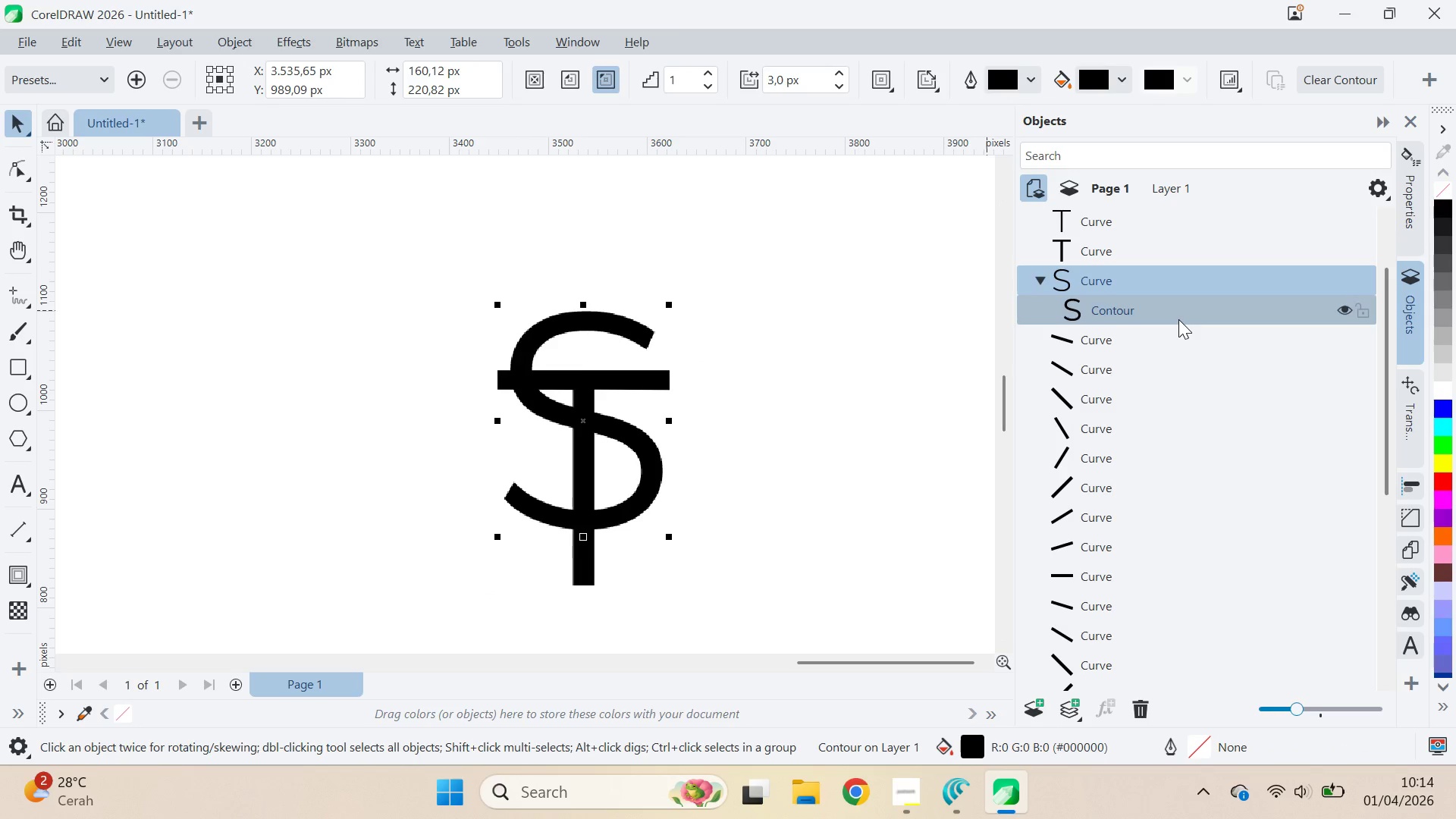 
key(Control+K)
 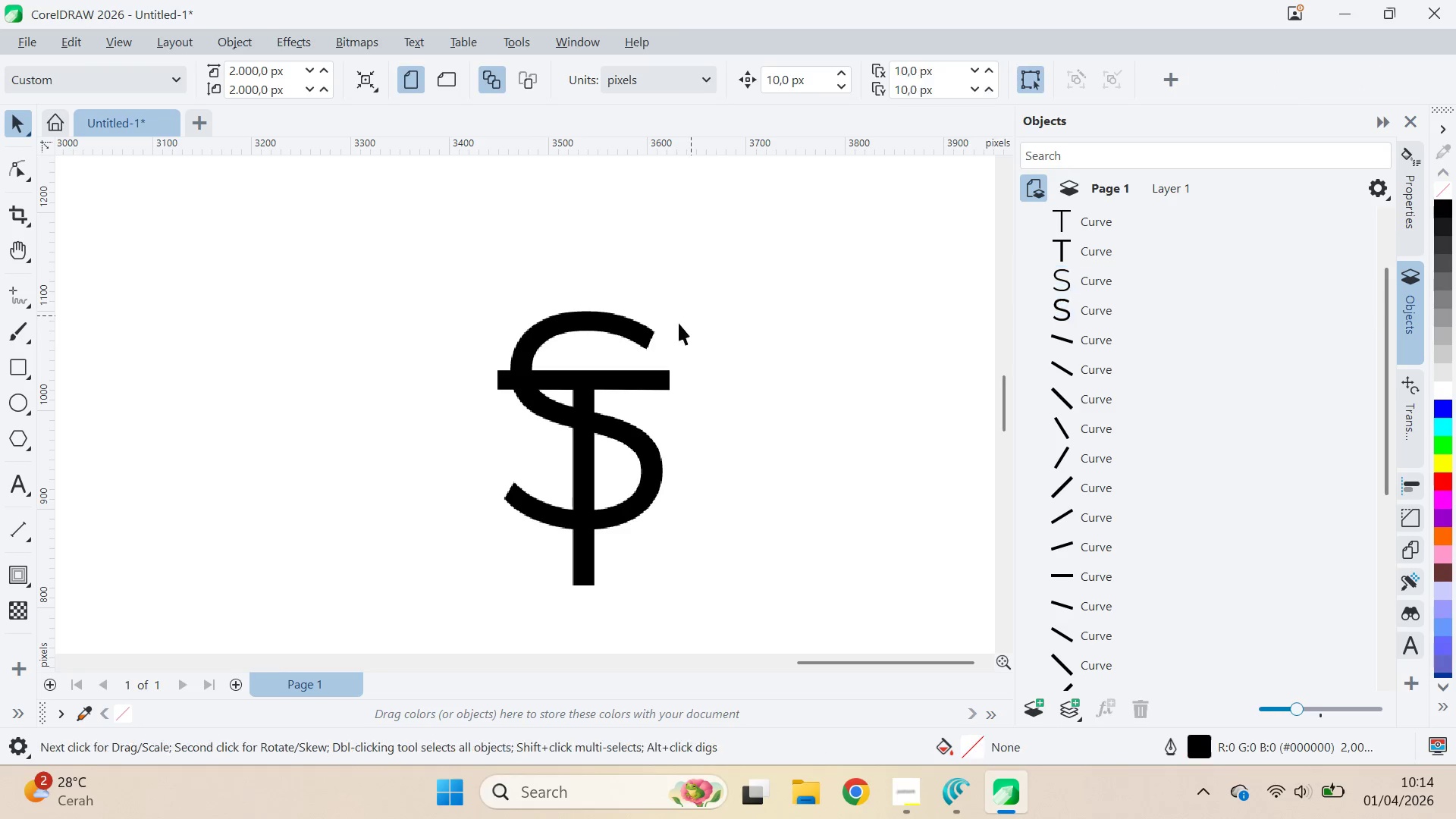 
left_click([654, 330])
 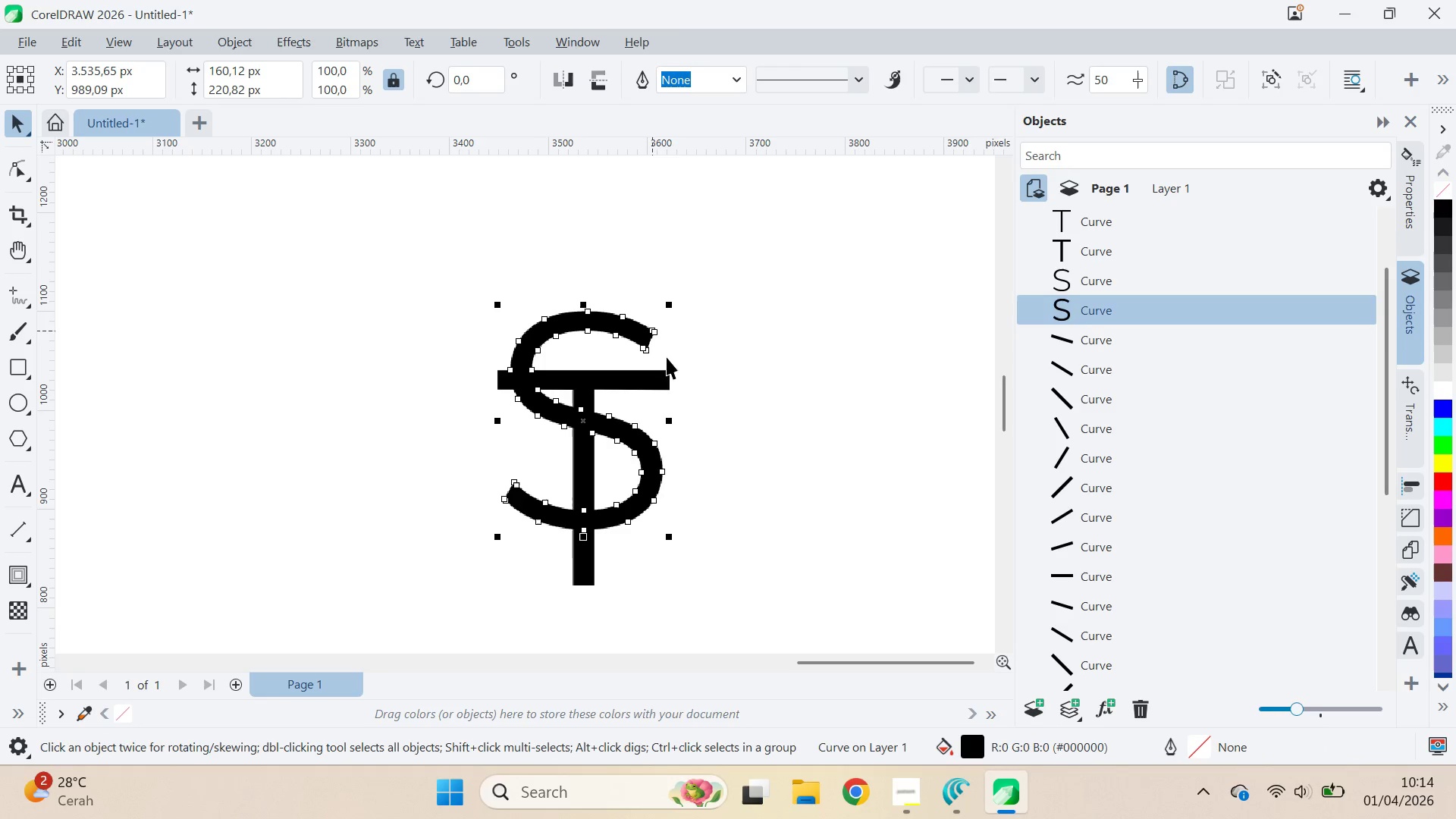 
hold_key(key=ShiftLeft, duration=0.97)
left_click([668, 370])
 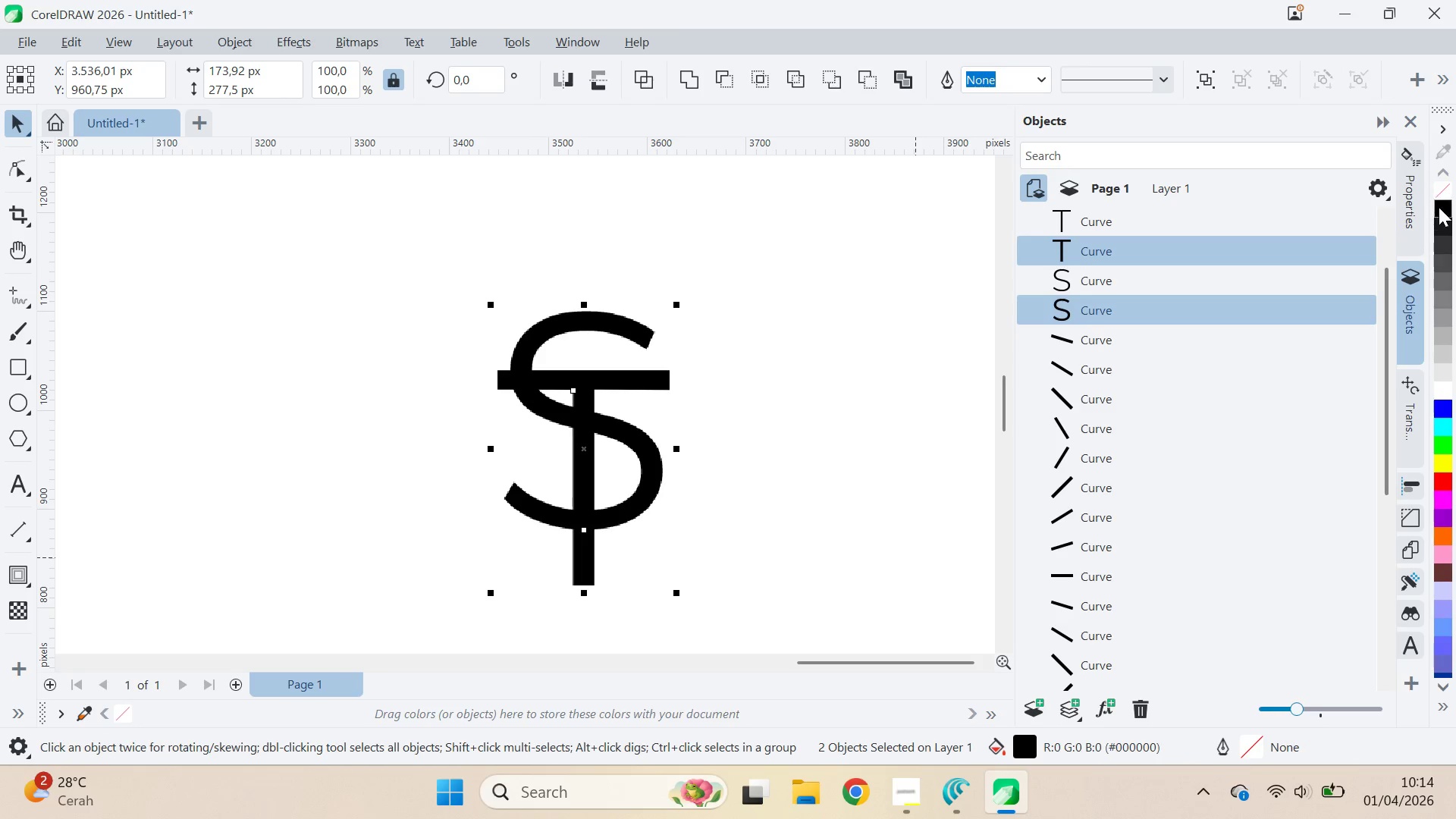 
double_click([1445, 193])
 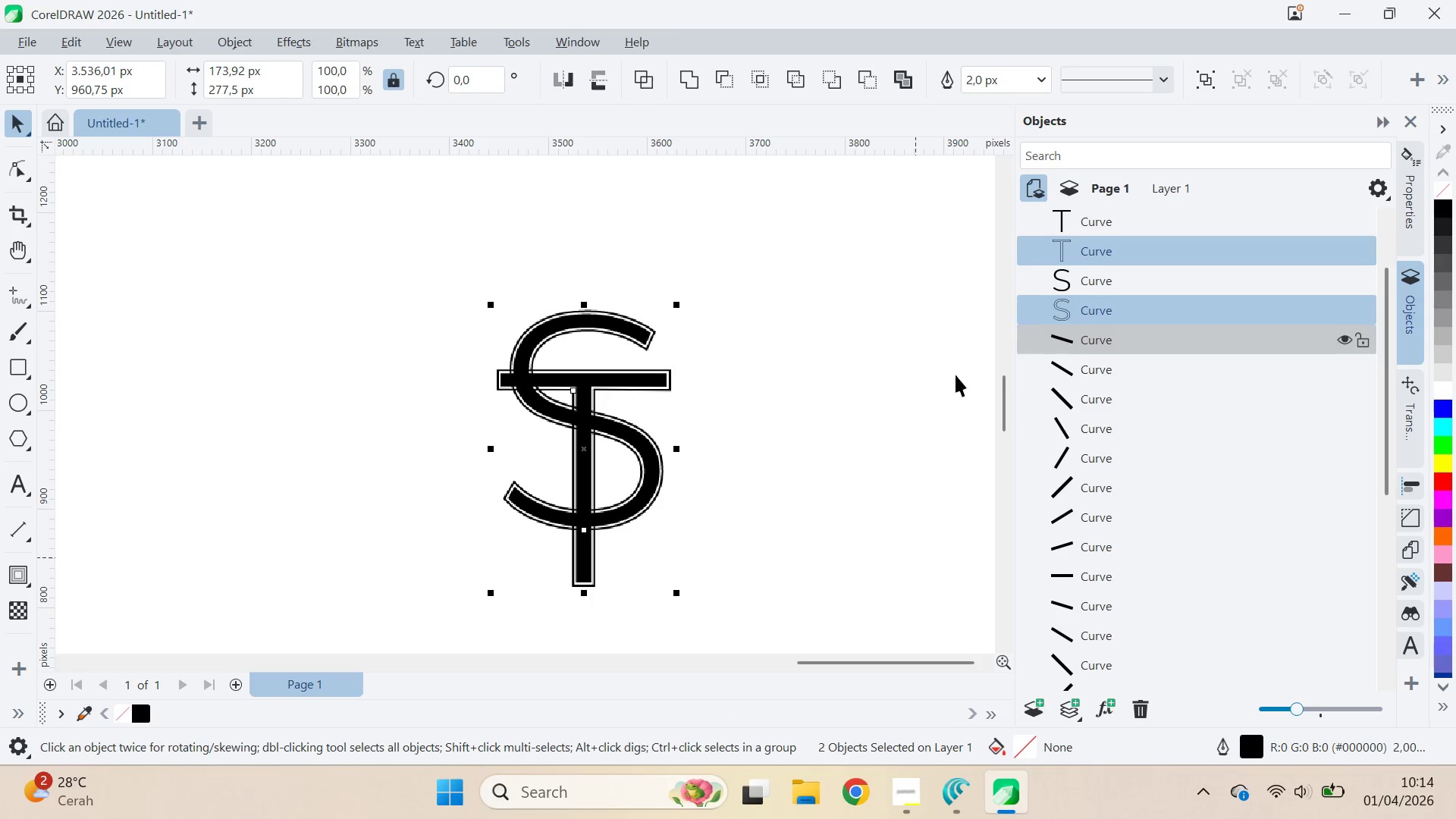 
left_click_drag(start_coordinate=[817, 406], to_coordinate=[821, 412])
 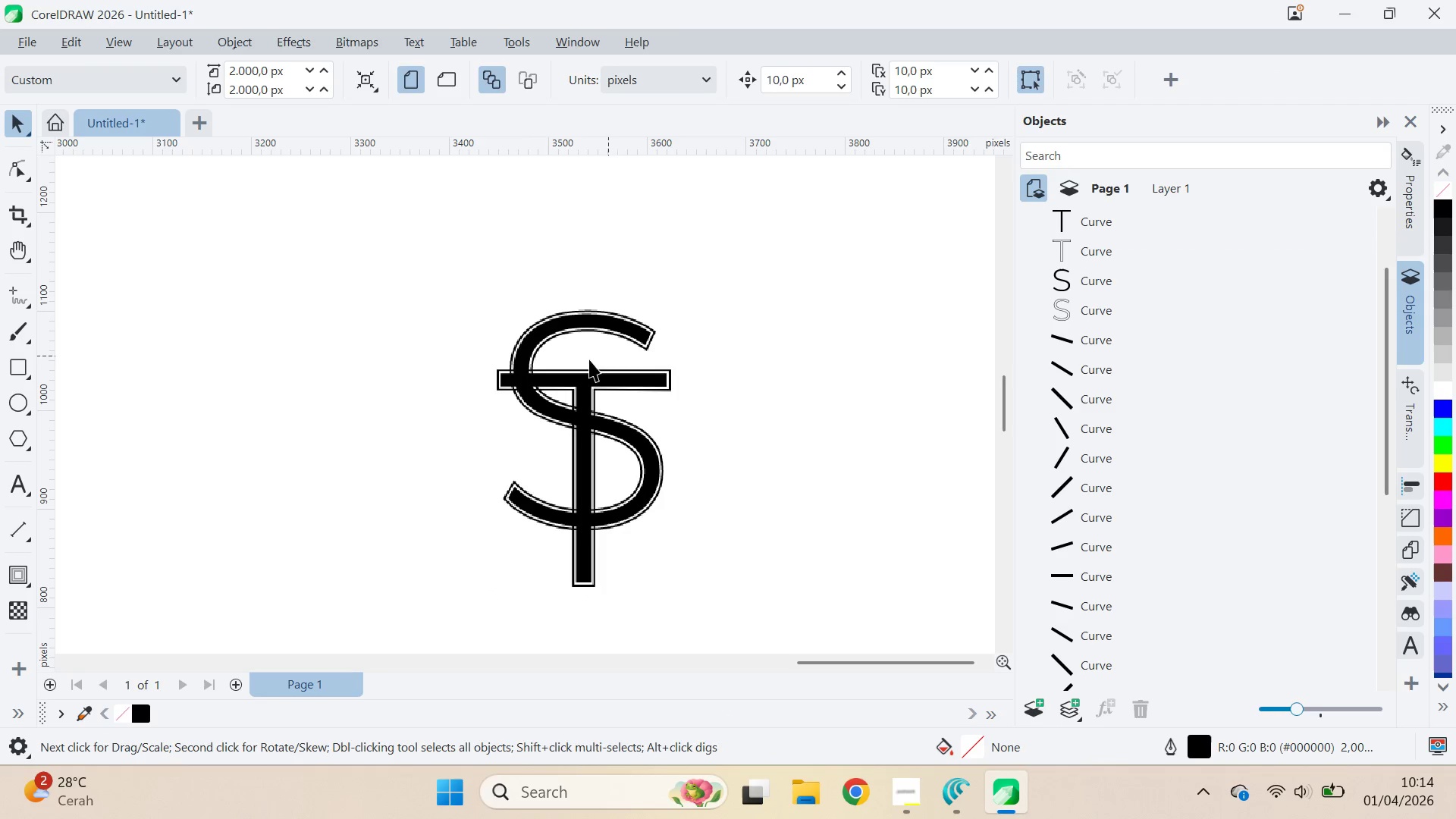 
scroll: coordinate [532, 381], scroll_direction: up, amount: 6.0
 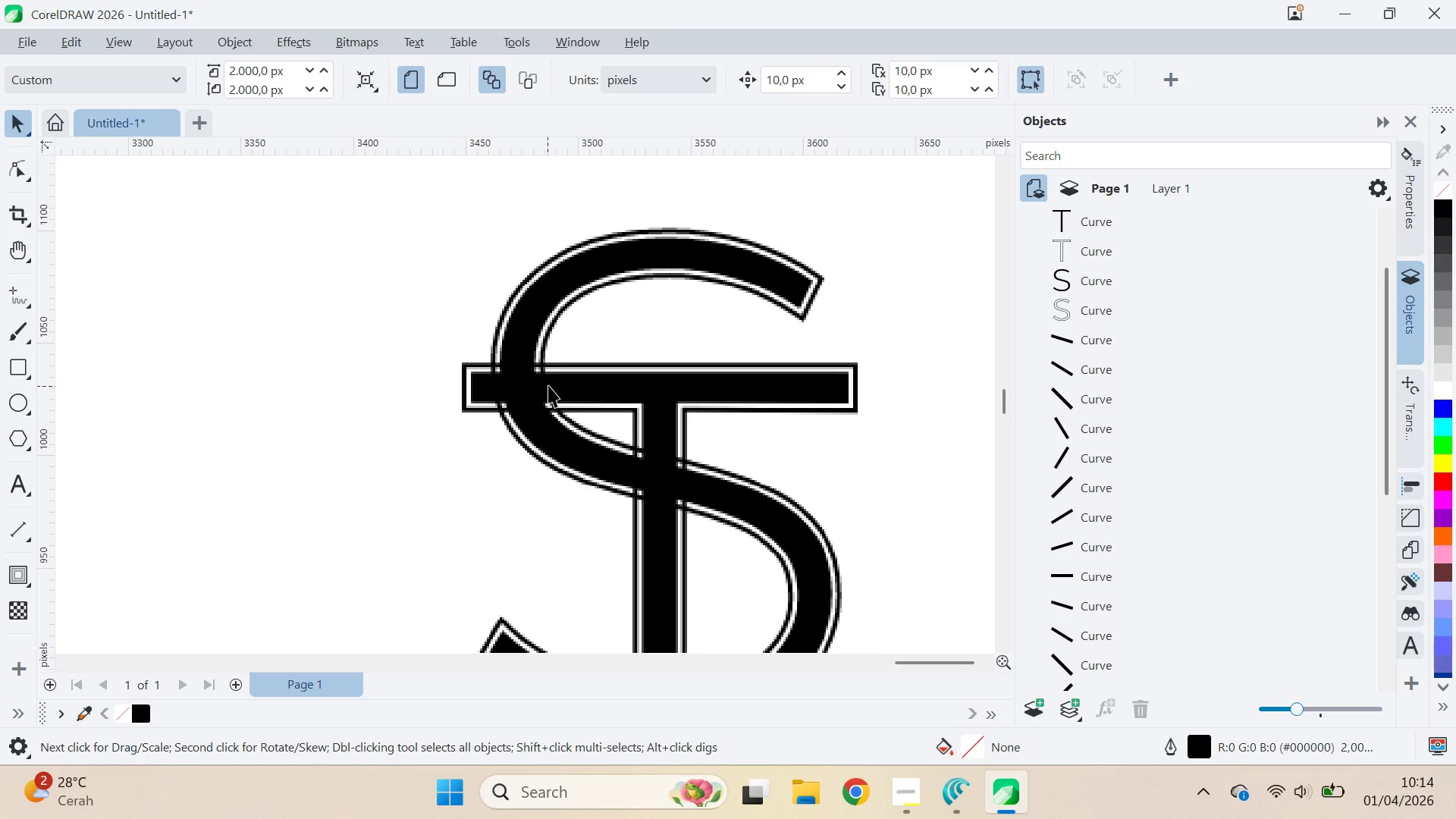 
left_click([557, 317])
 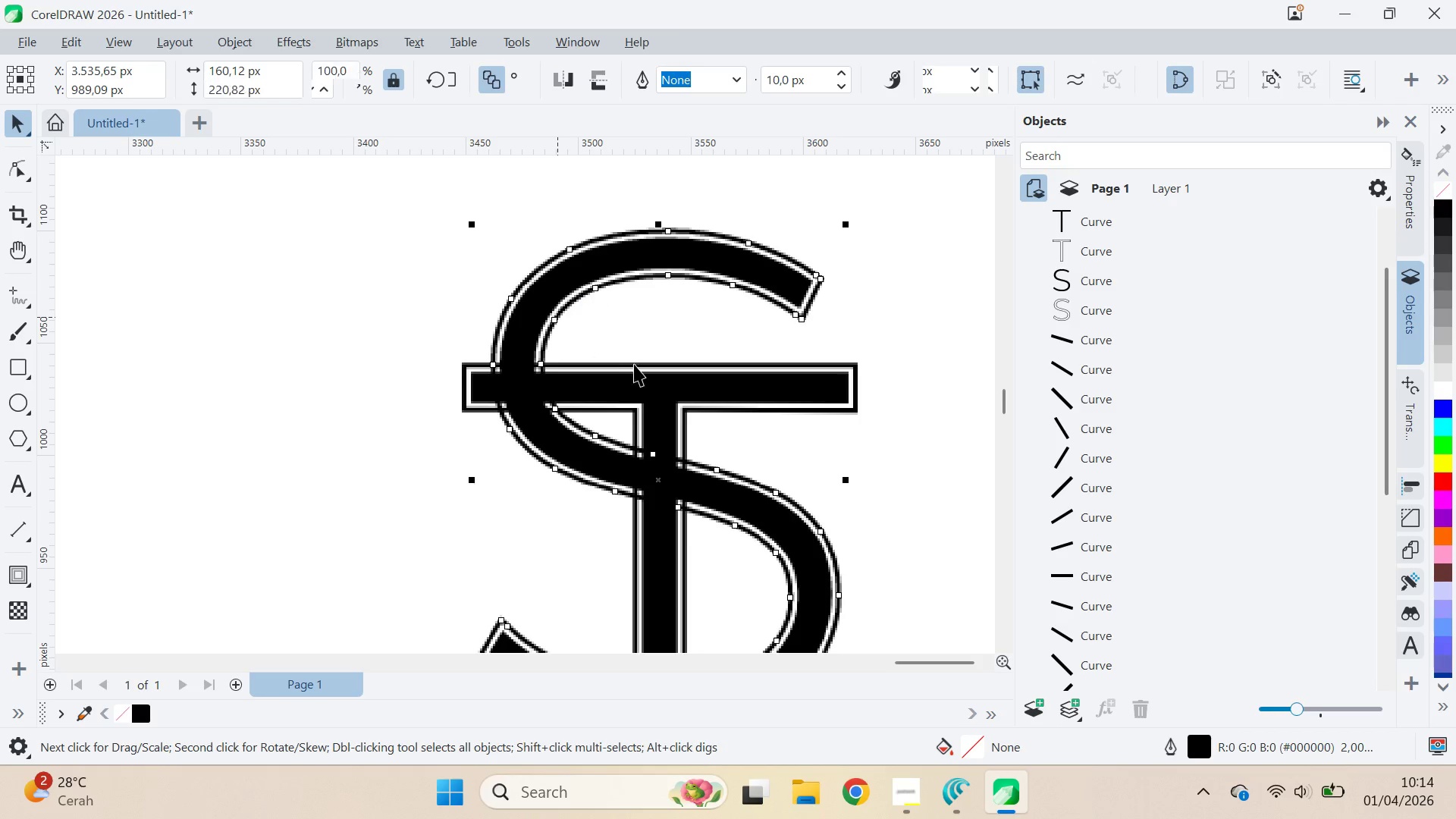 
hold_key(key=ShiftLeft, duration=0.67)
left_click([646, 367])
 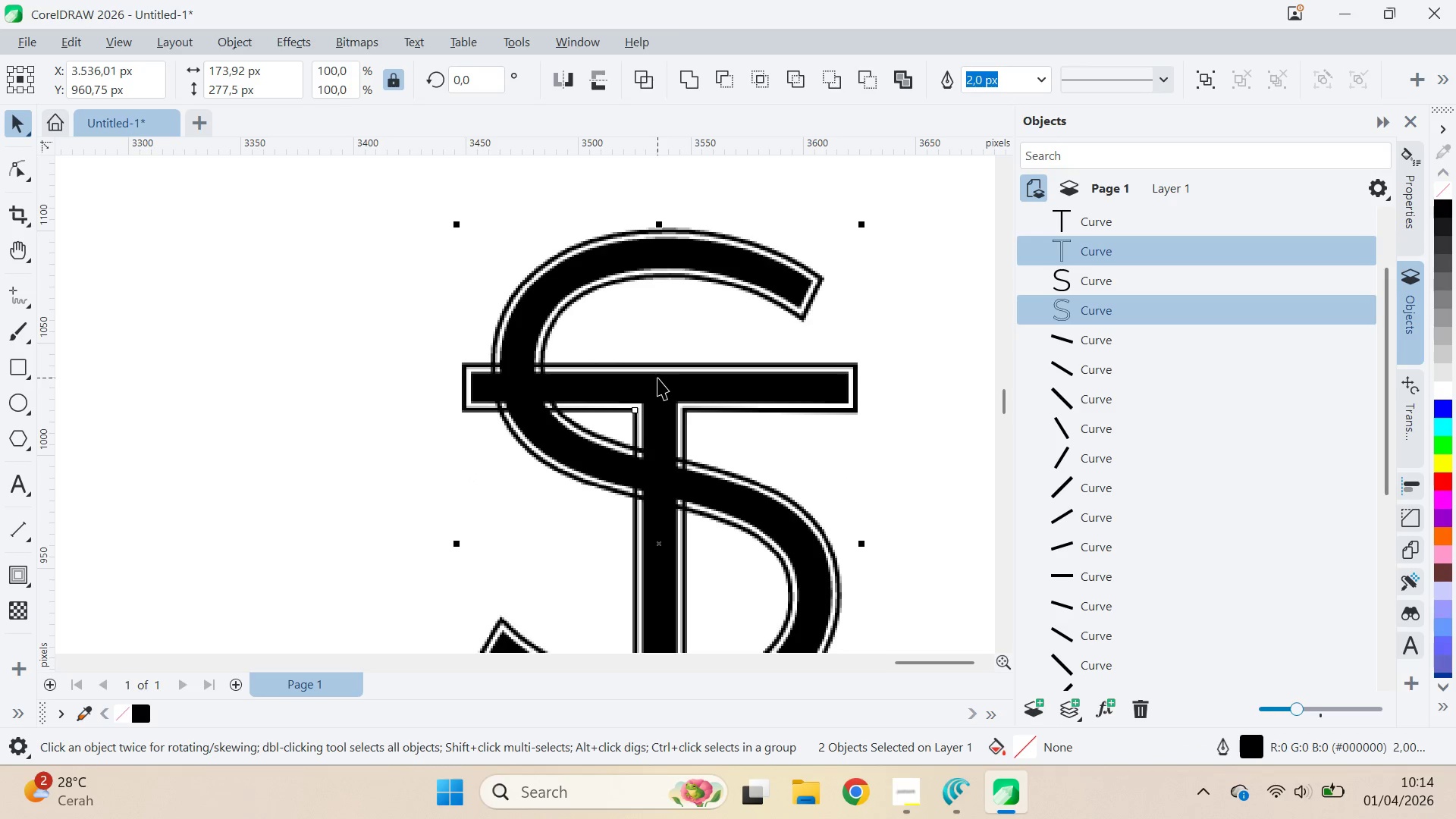 
key(Delete)
 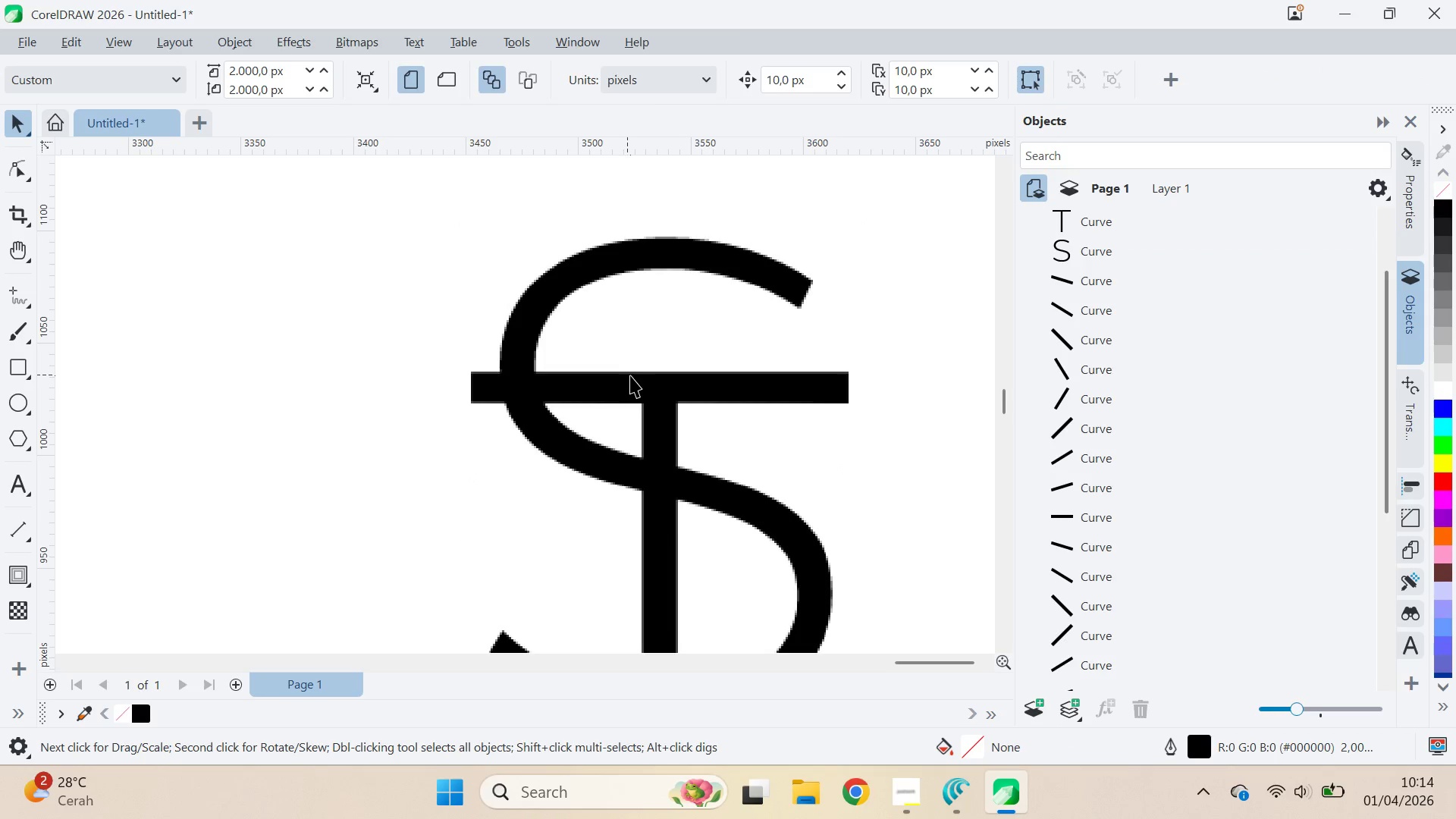 
hold_key(key=ShiftLeft, duration=0.56)
left_click([654, 259])
 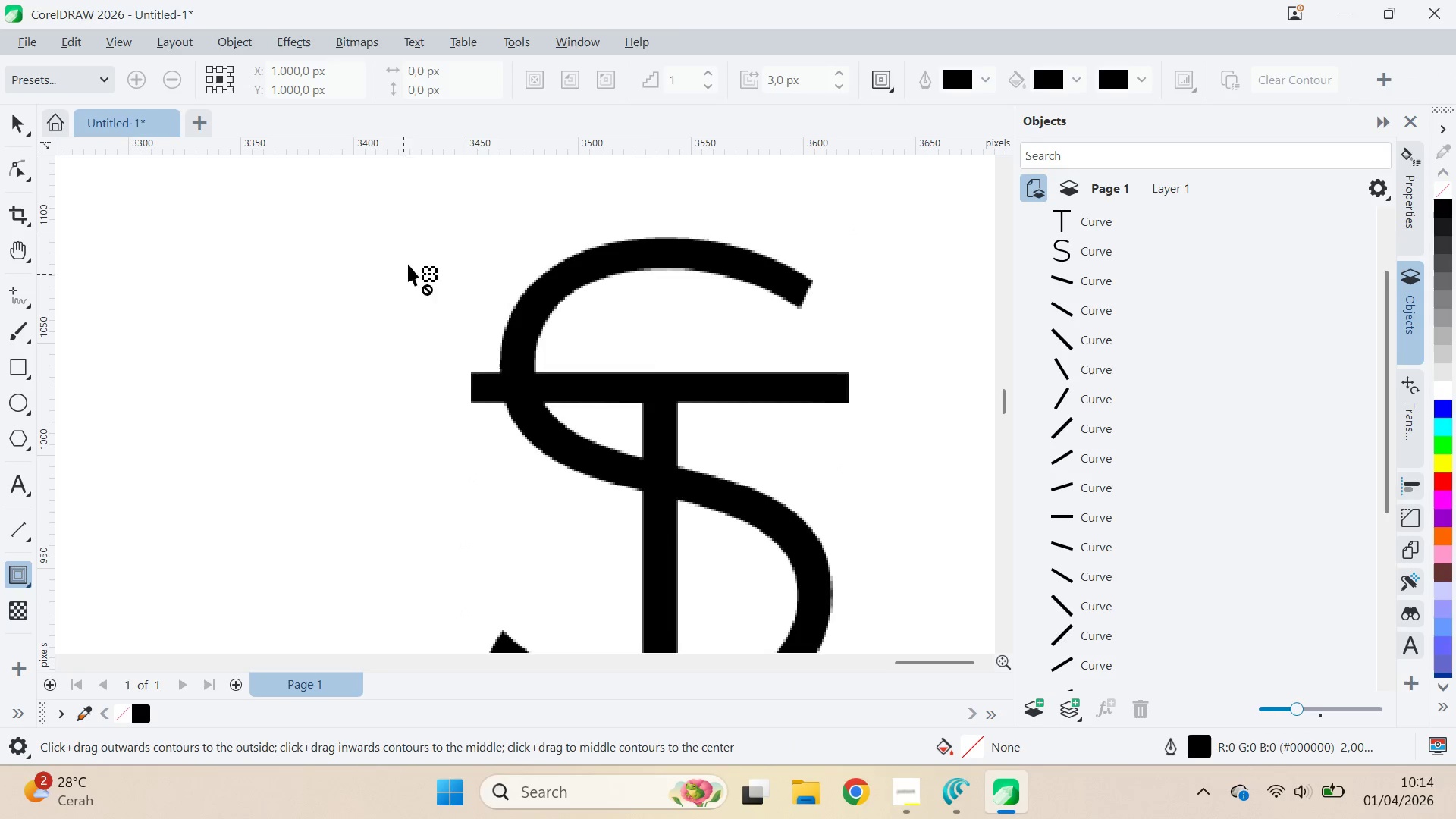 
left_click([614, 246])
 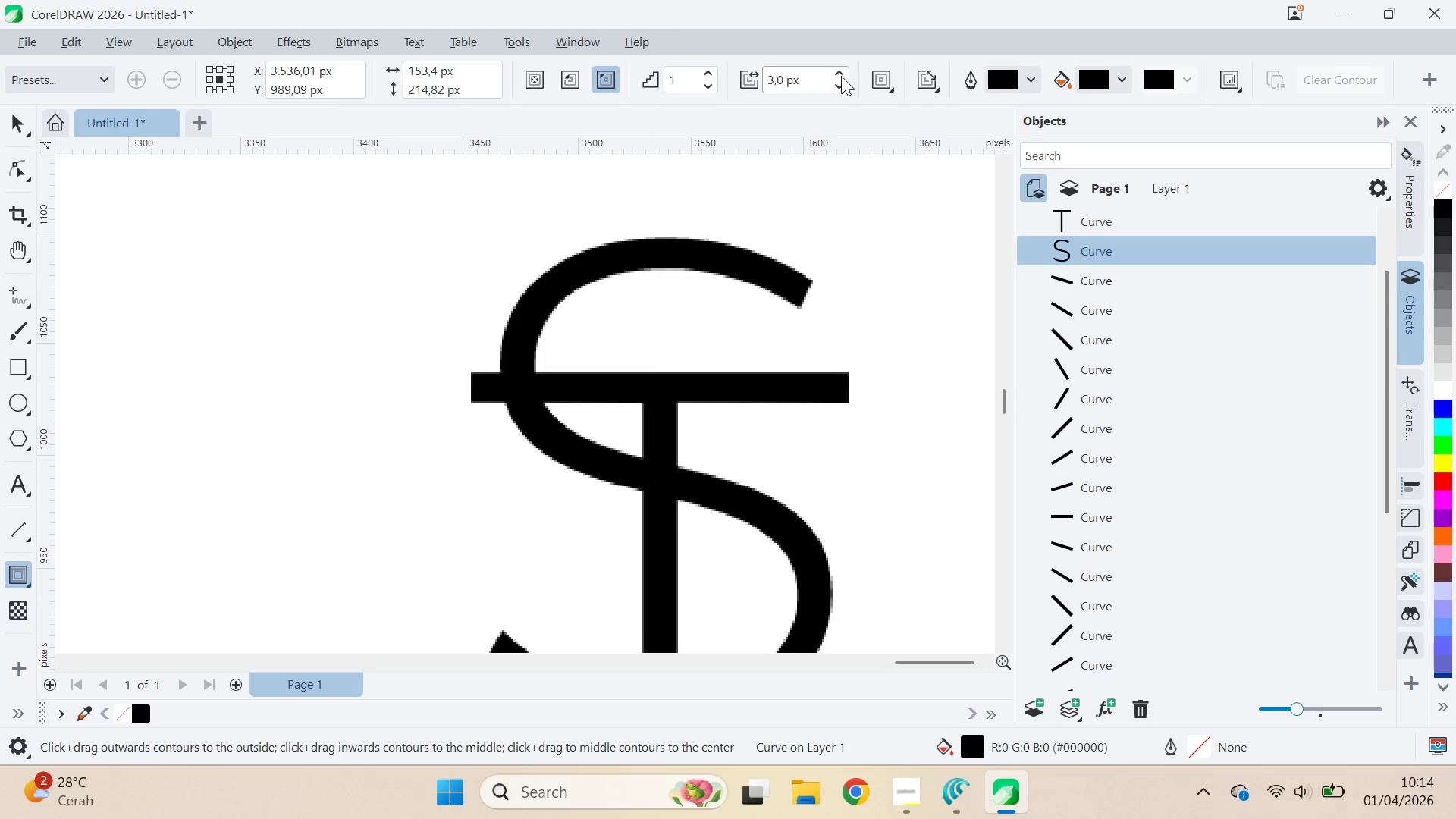 
left_click([837, 71])
 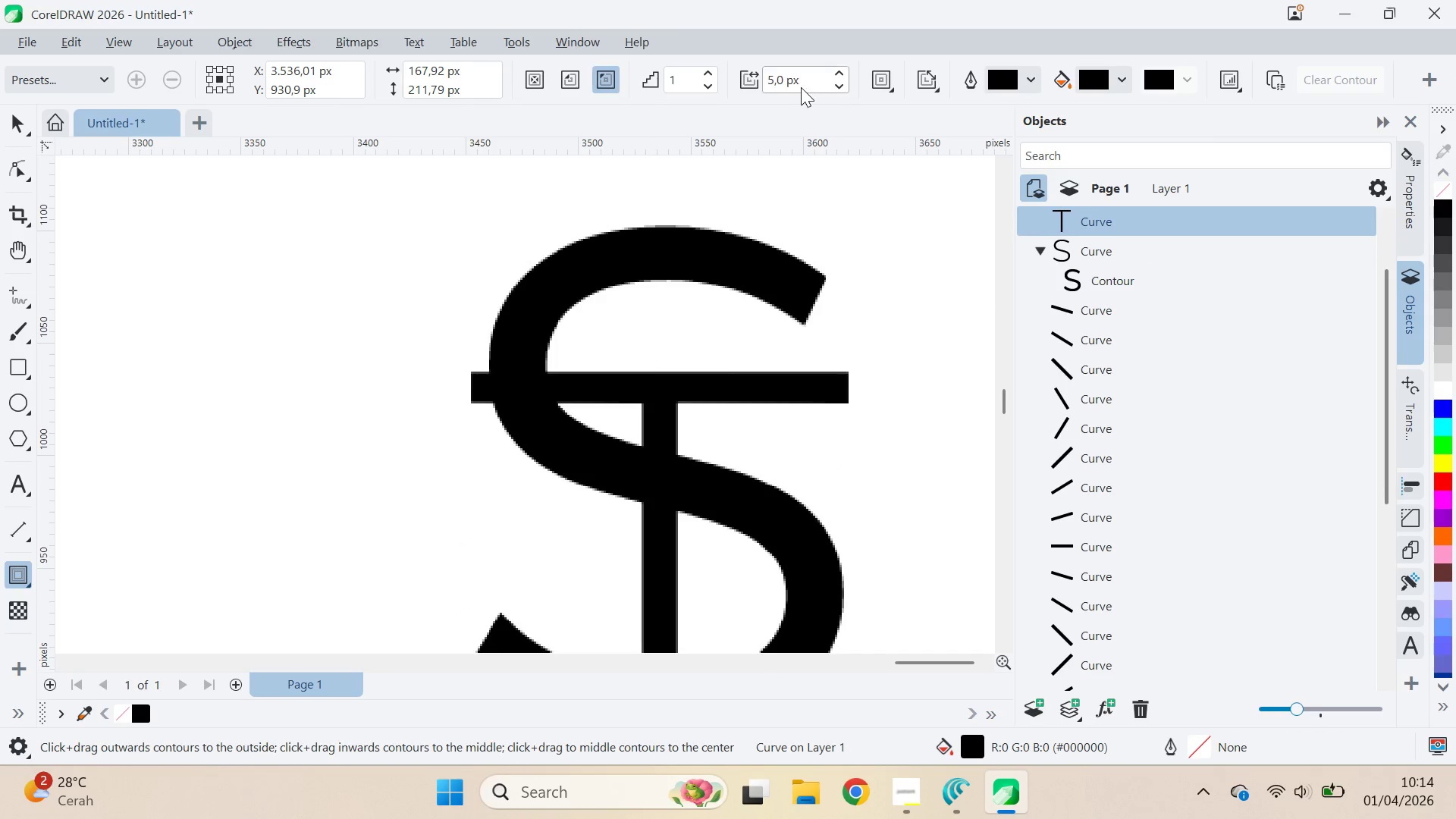 
left_click_drag(start_coordinate=[598, 76], to_coordinate=[598, 80])
 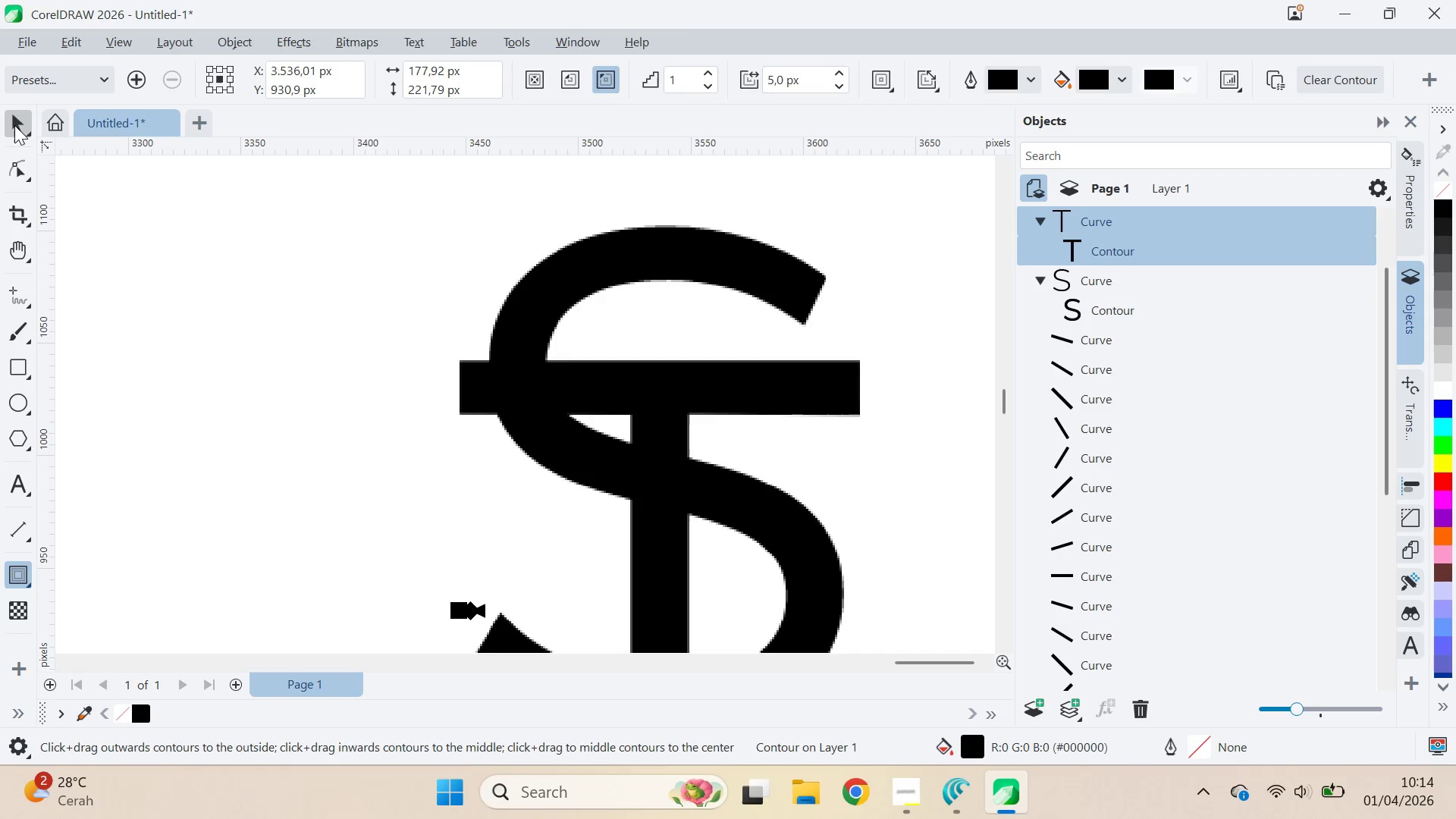 
key(Control+K)
 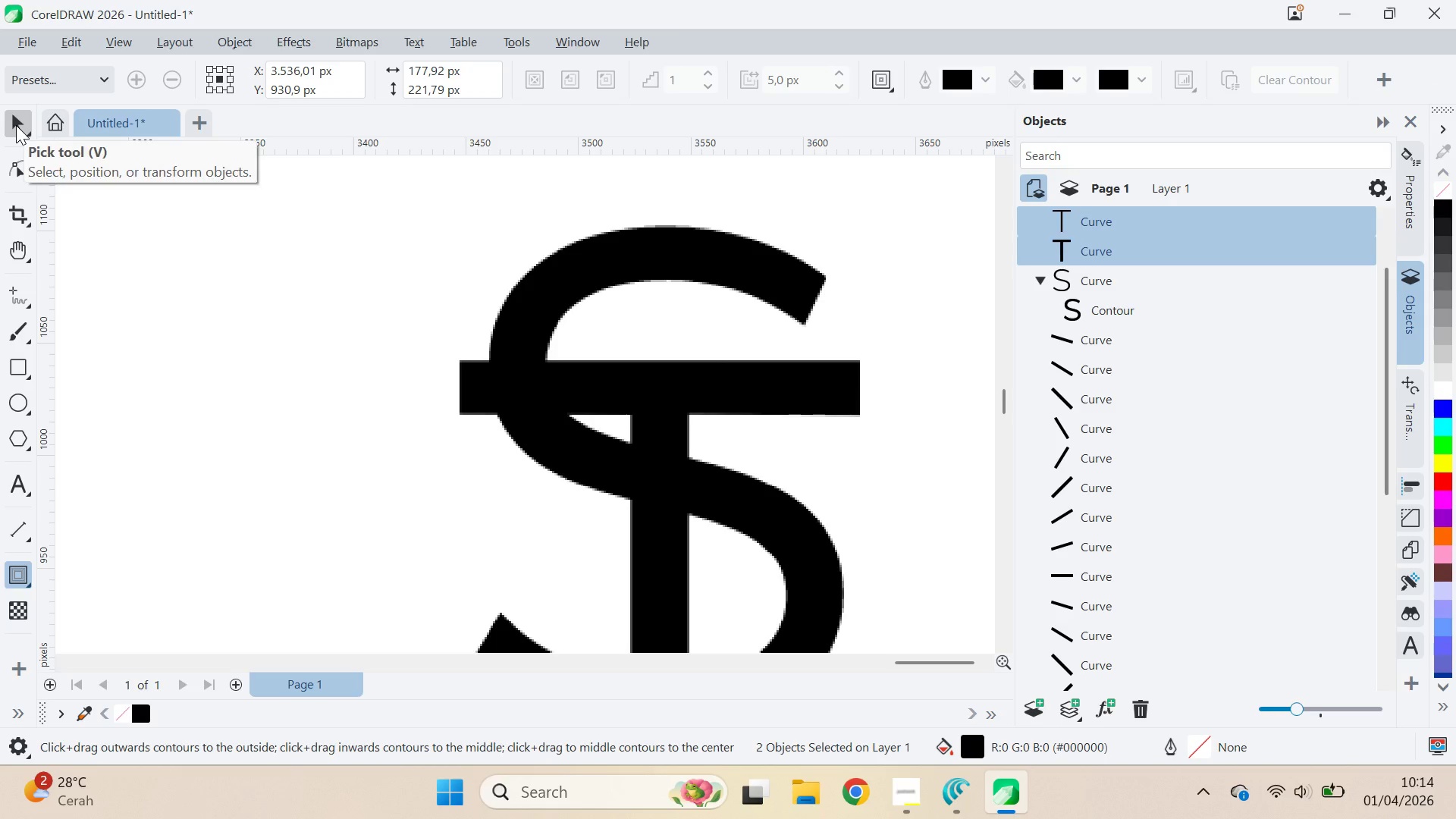 
left_click([16, 125])
 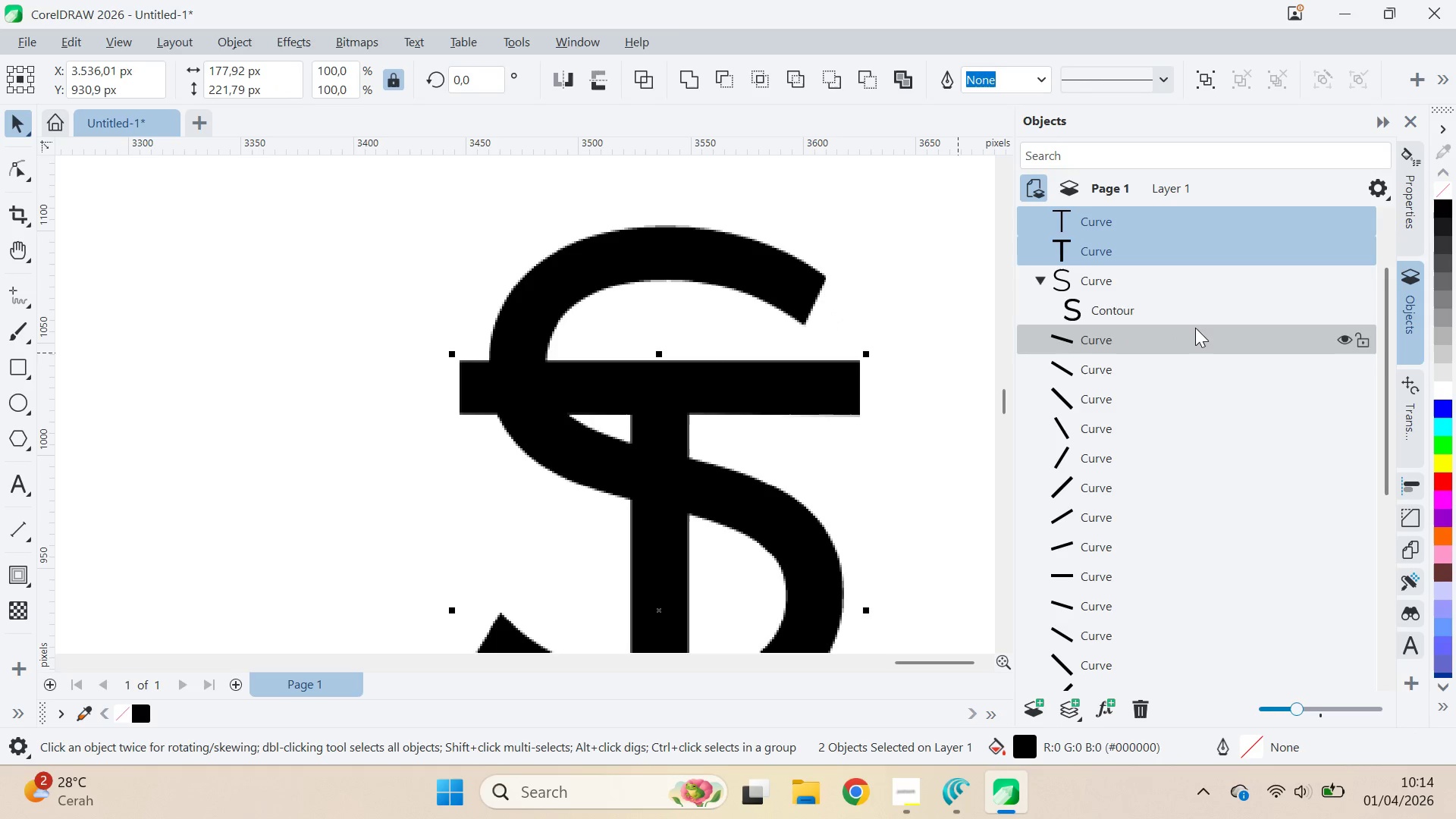 
left_click([1166, 316])
 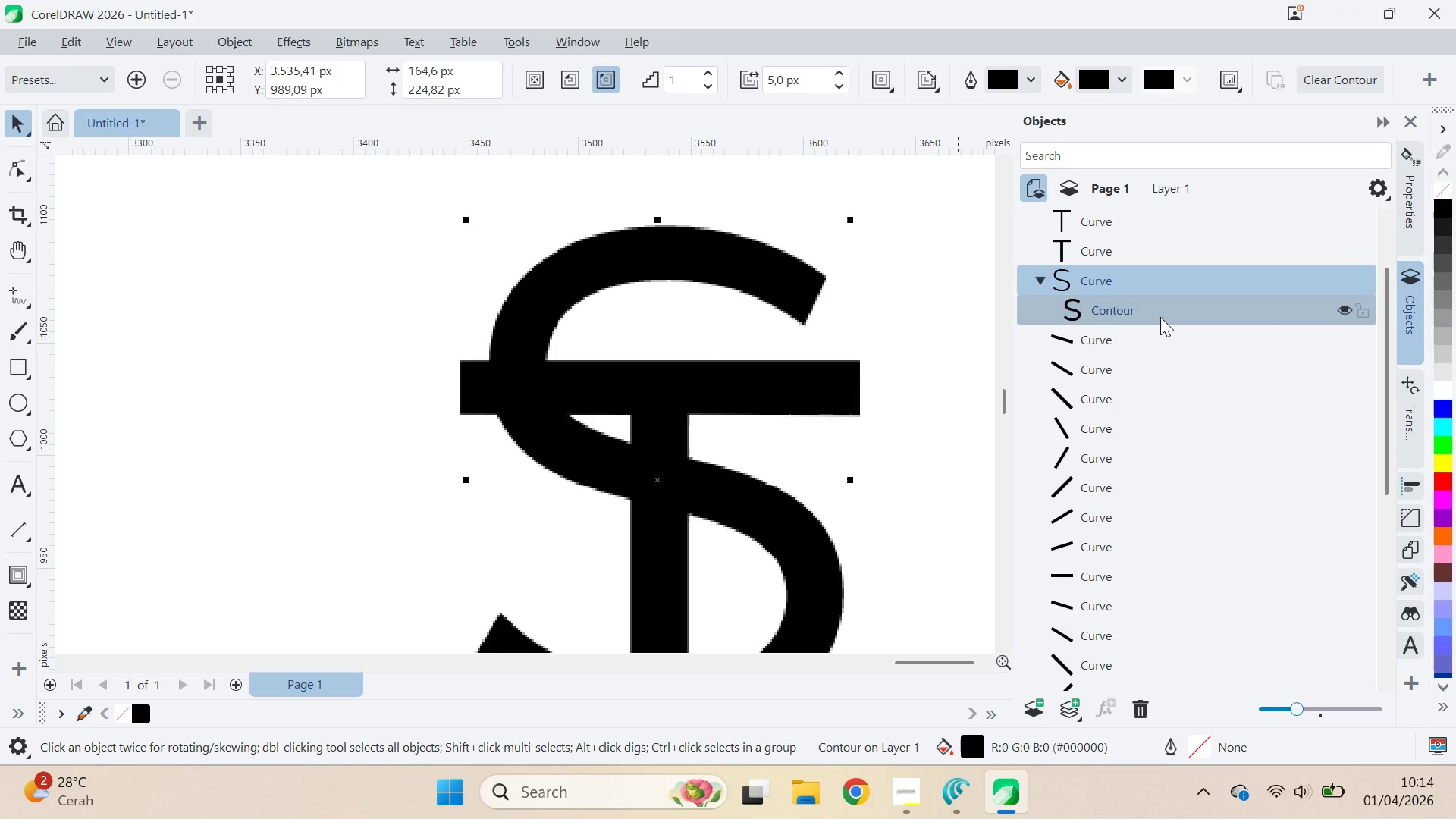 
key(Control+K)
 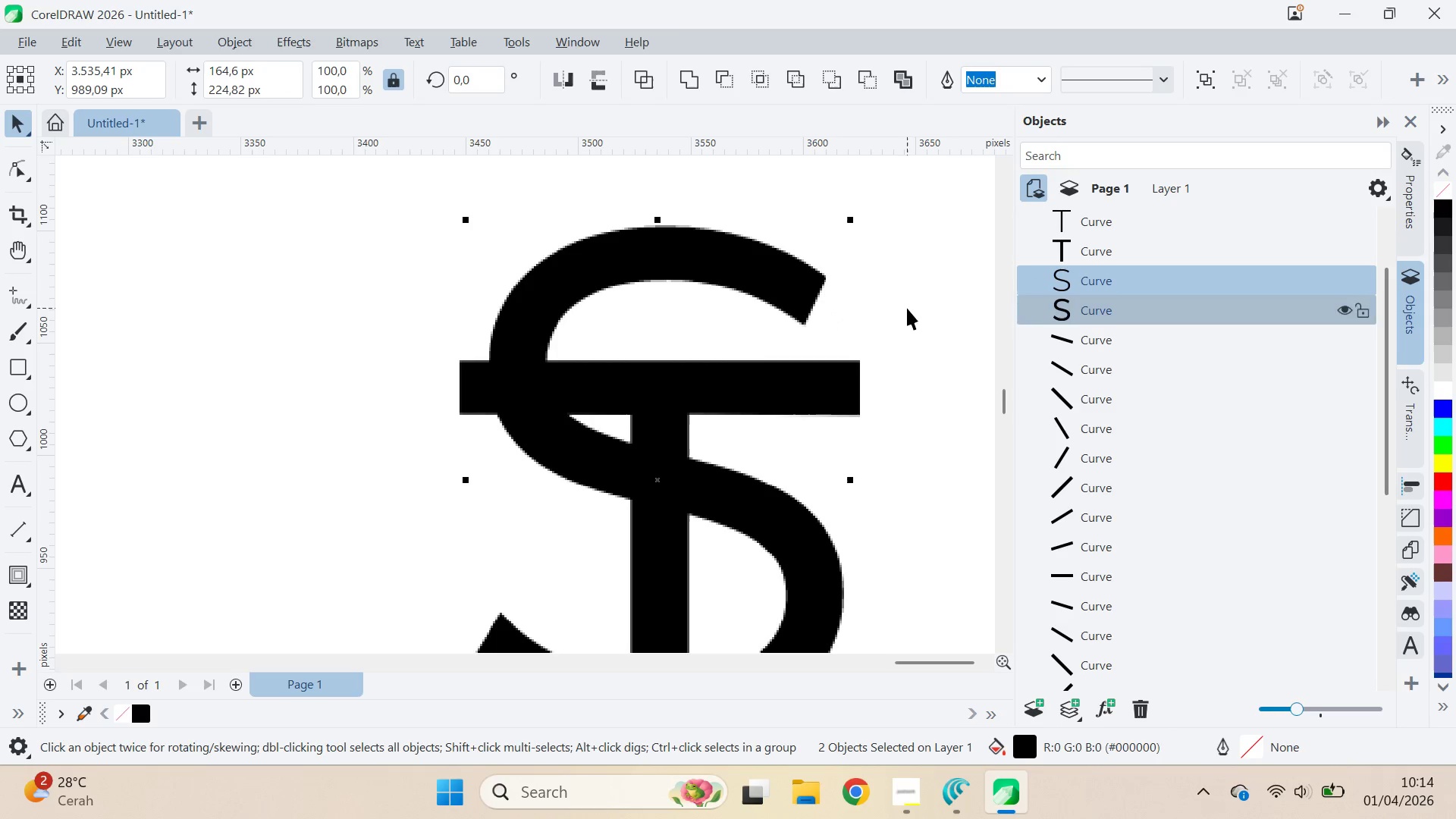 
left_click([877, 307])
 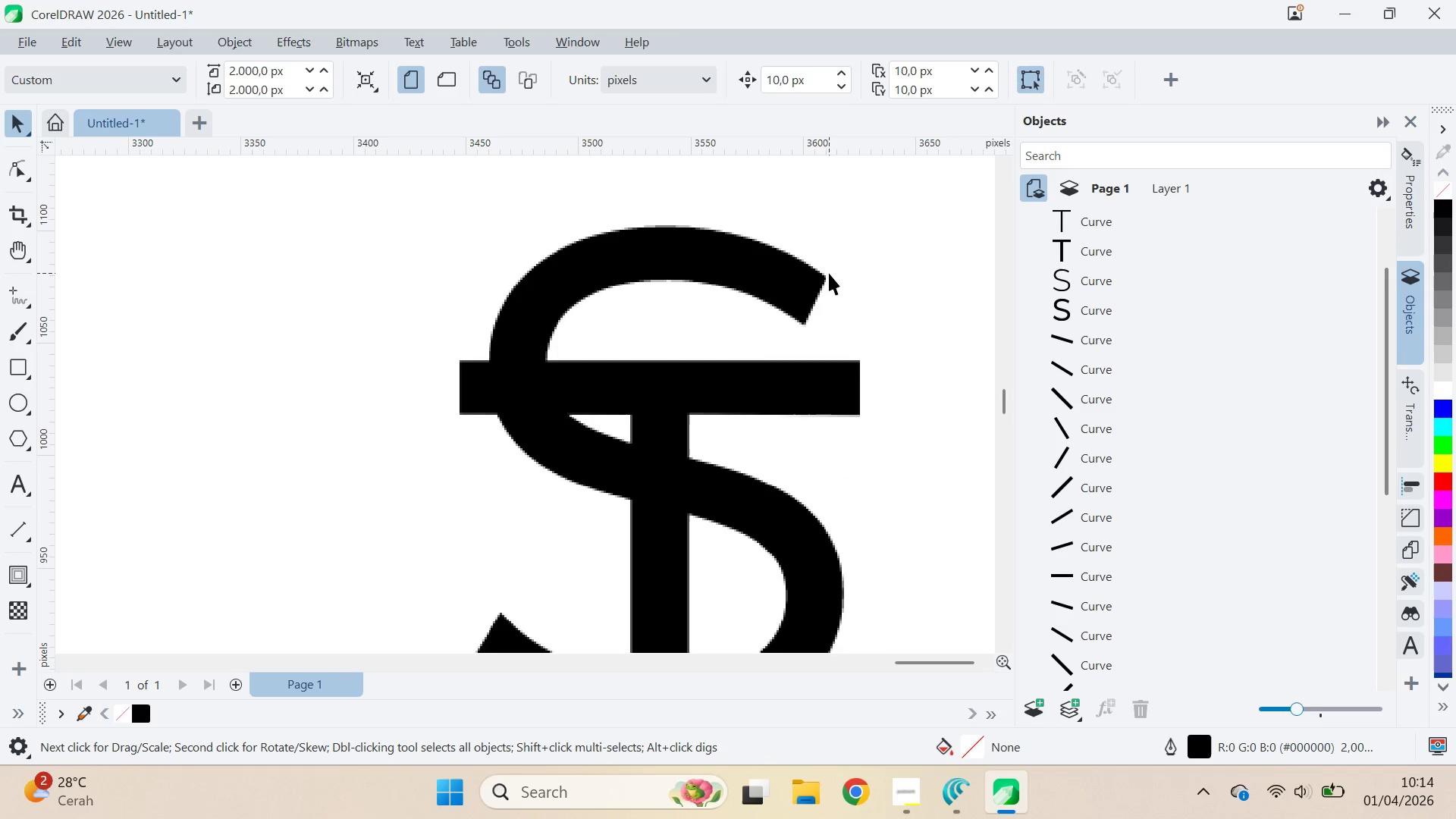 
left_click([821, 274])
 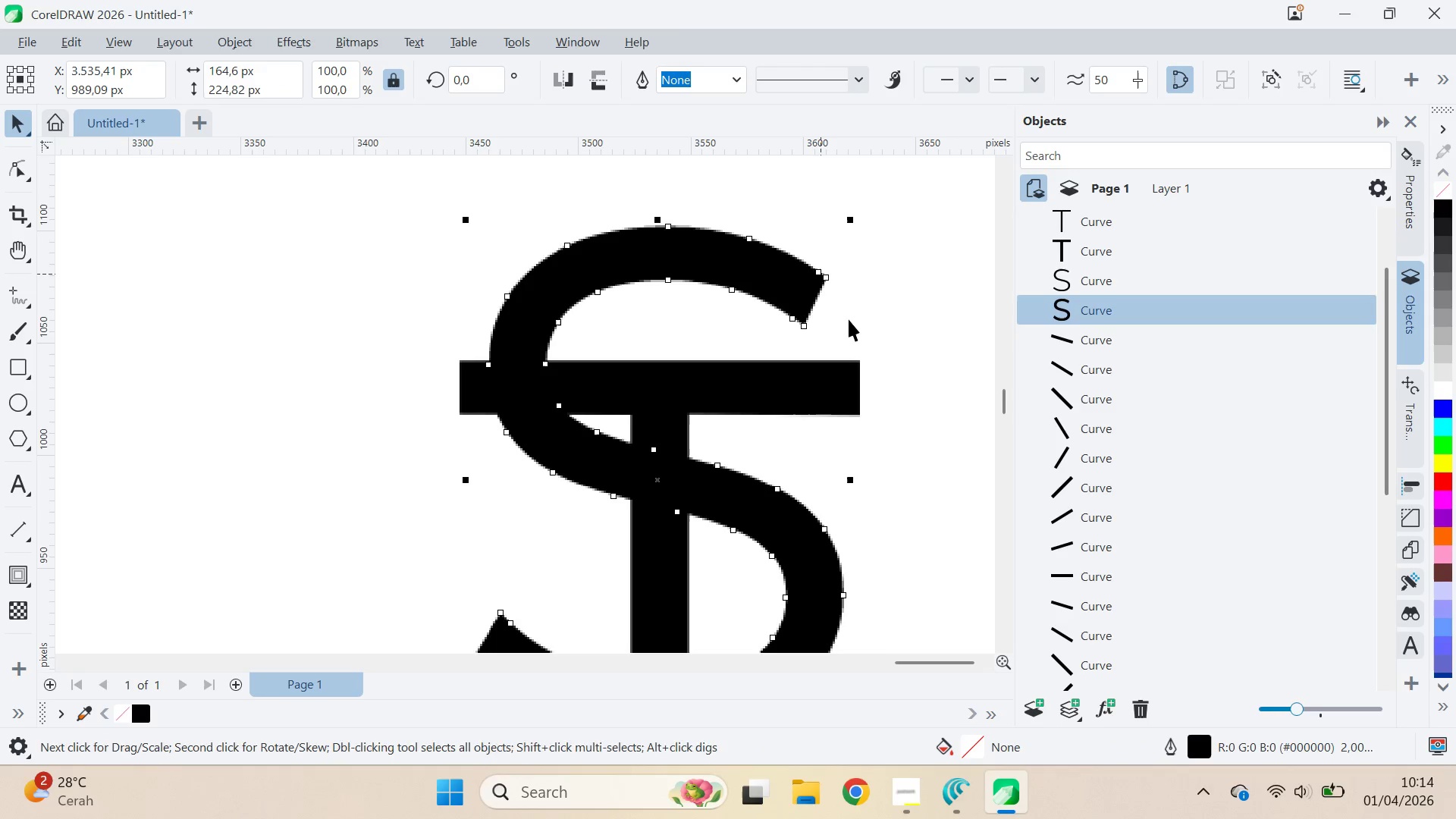 
hold_key(key=ShiftLeft, duration=0.86)
left_click([858, 361])
 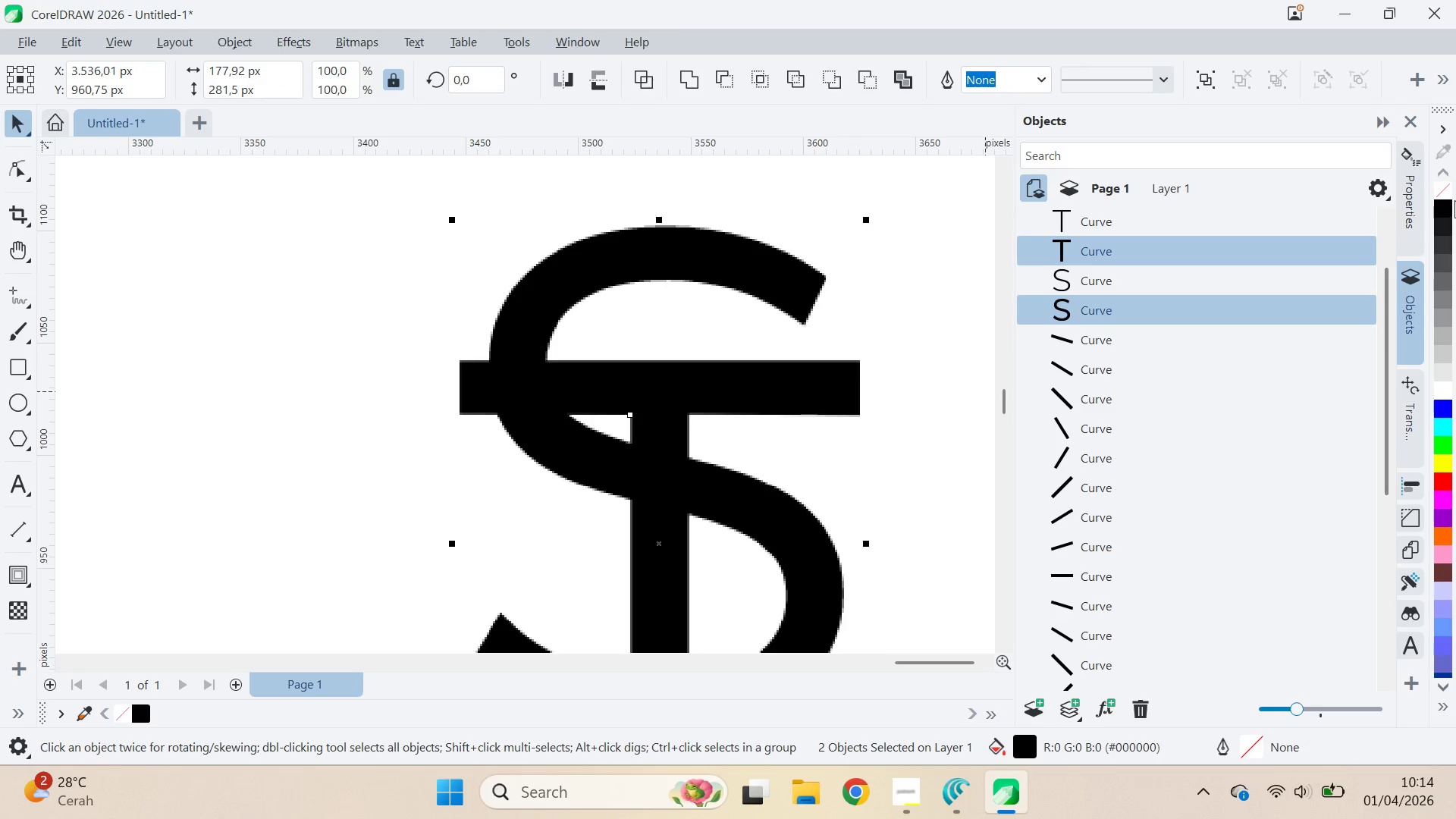 
right_click([1441, 211])
 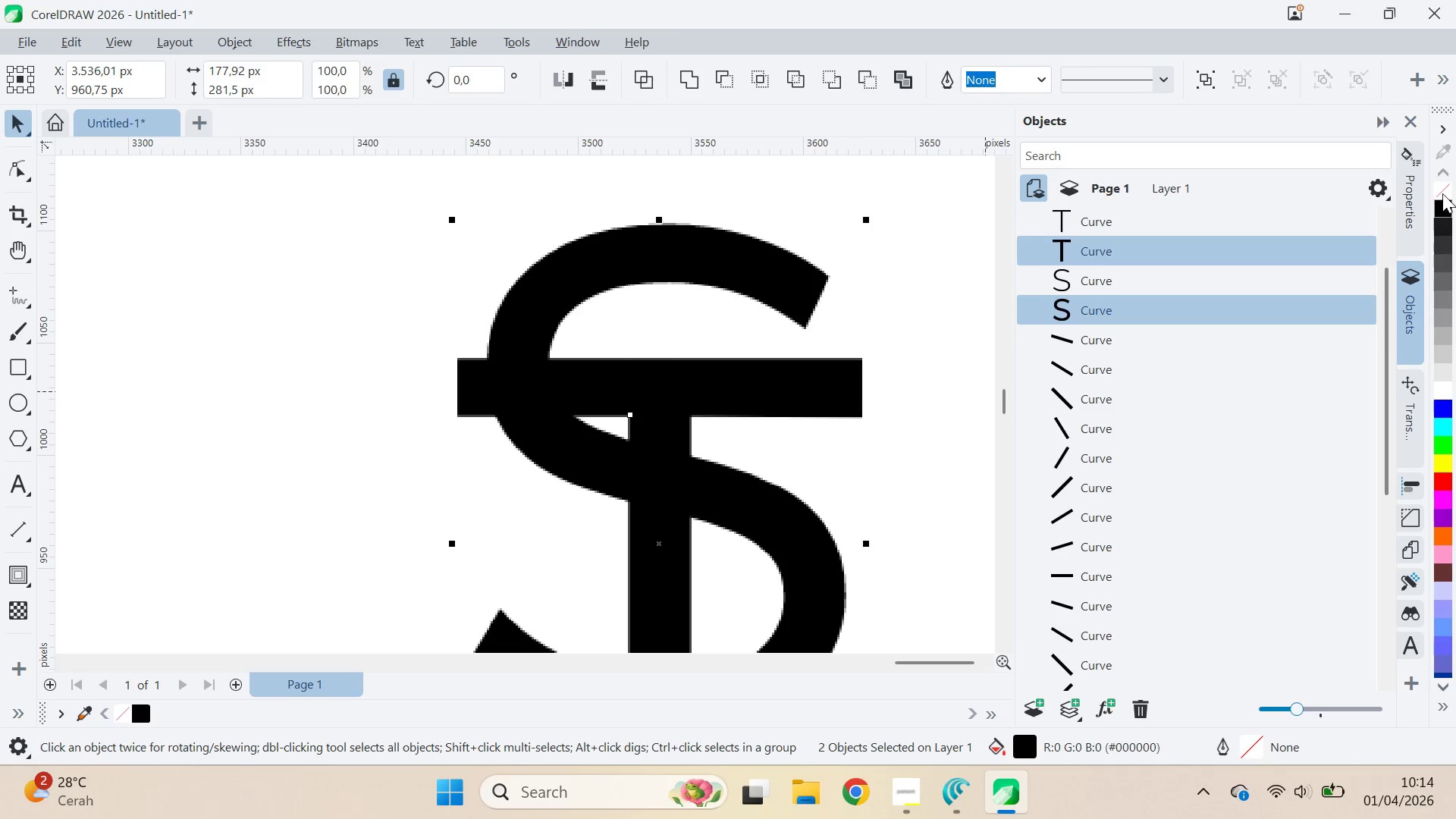 
left_click([1442, 193])
 